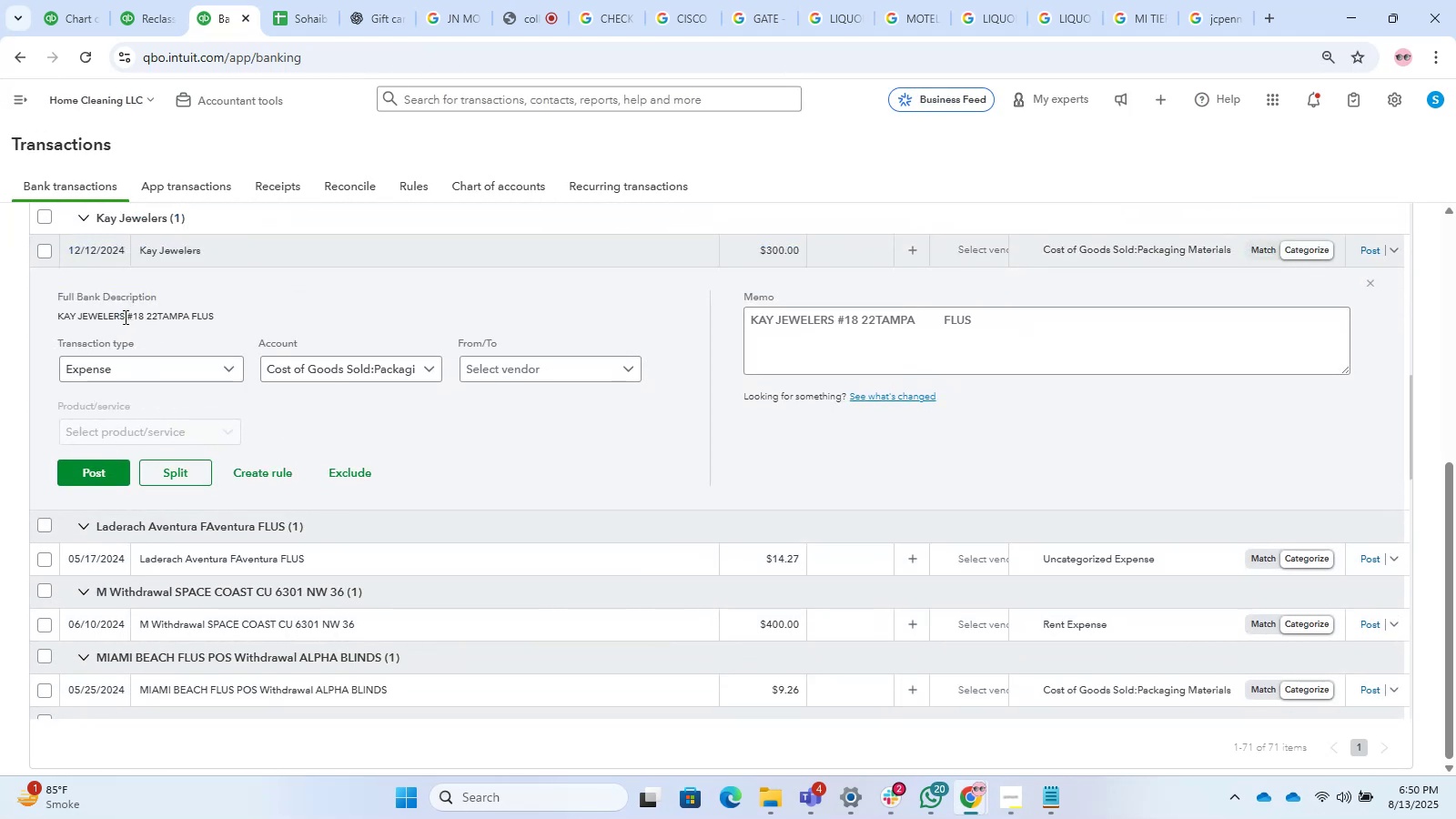 
left_click_drag(start_coordinate=[124, 317], to_coordinate=[44, 317])
 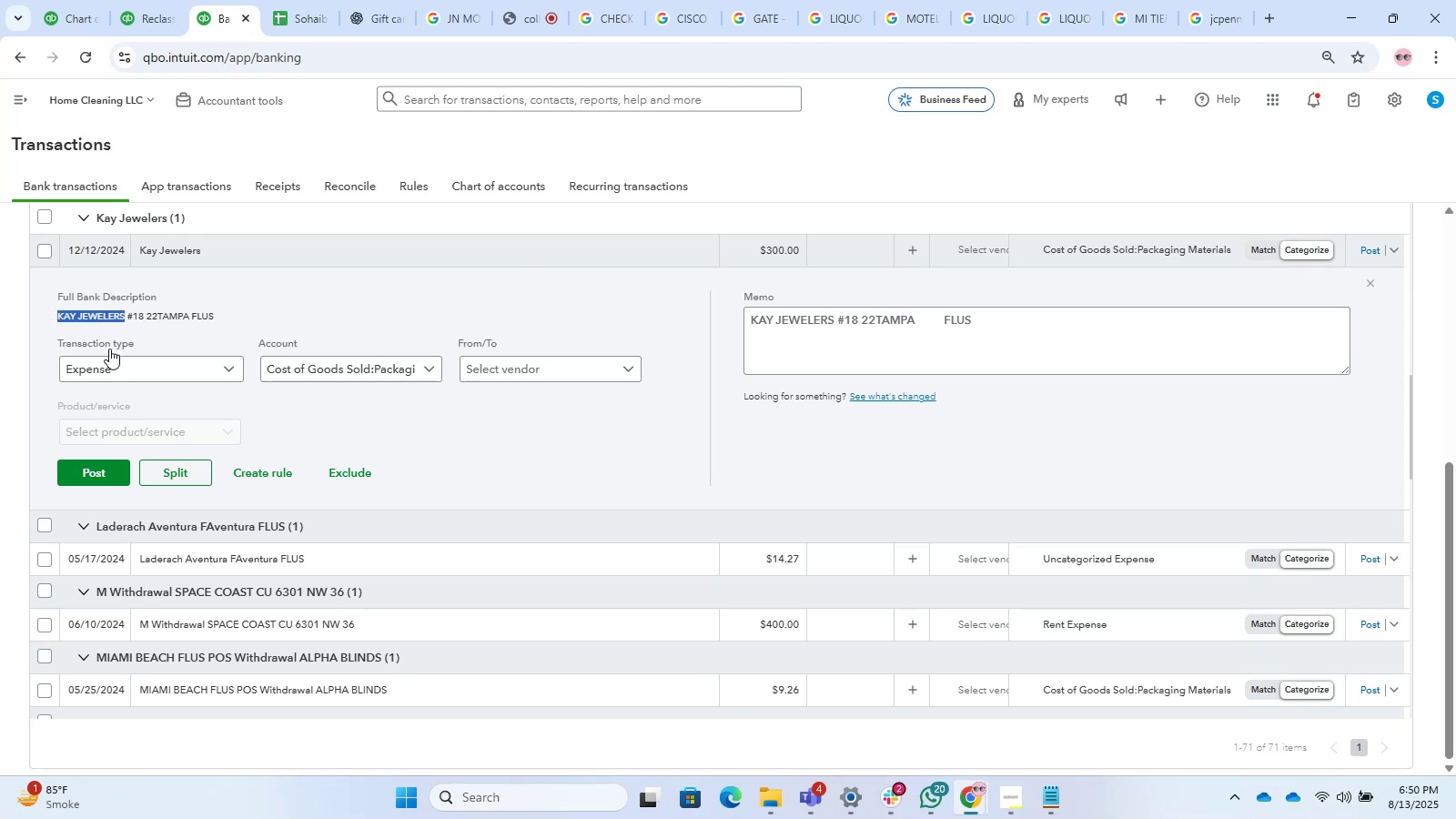 
key(Control+C)
 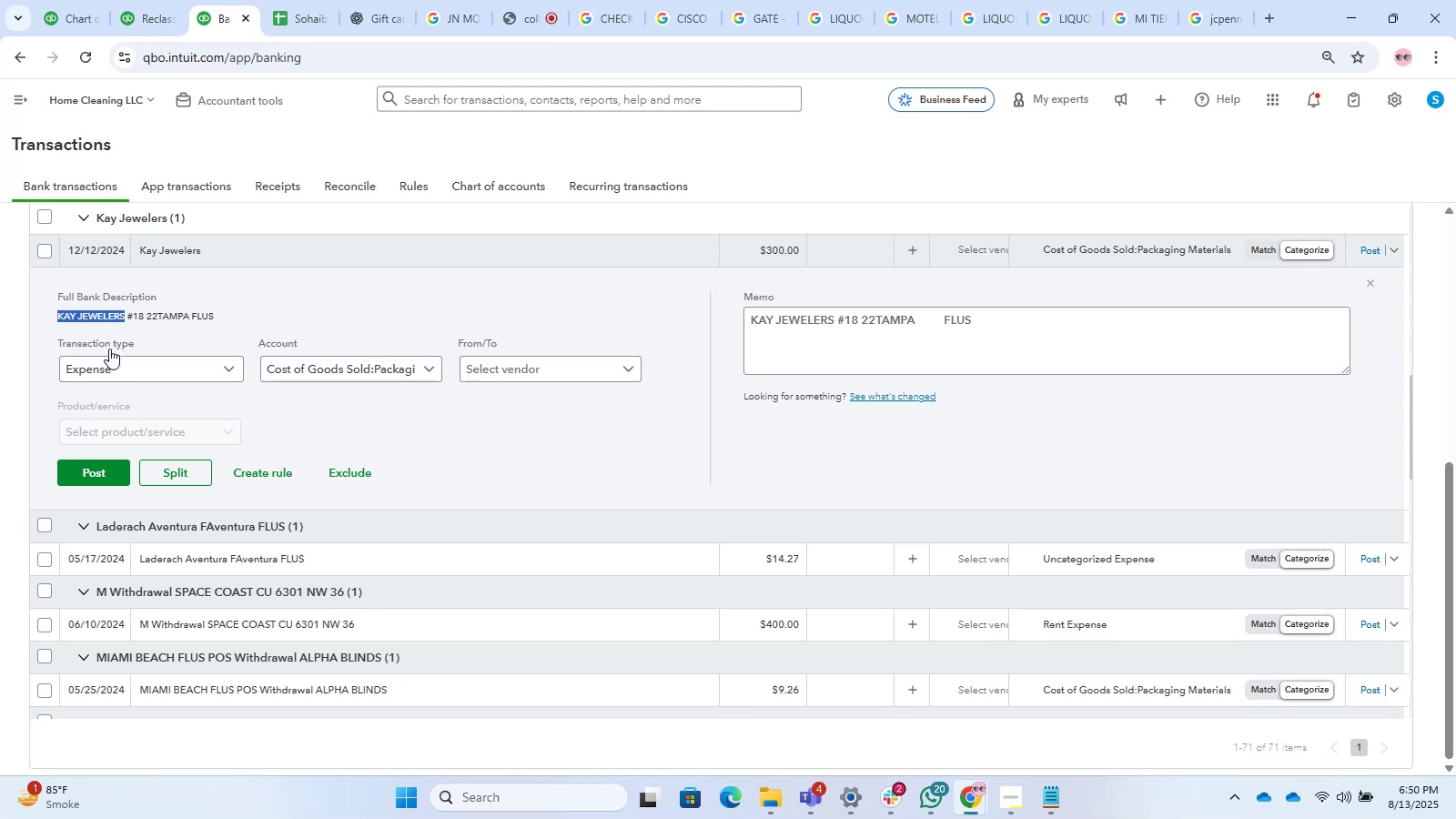 
key(Control+T)
 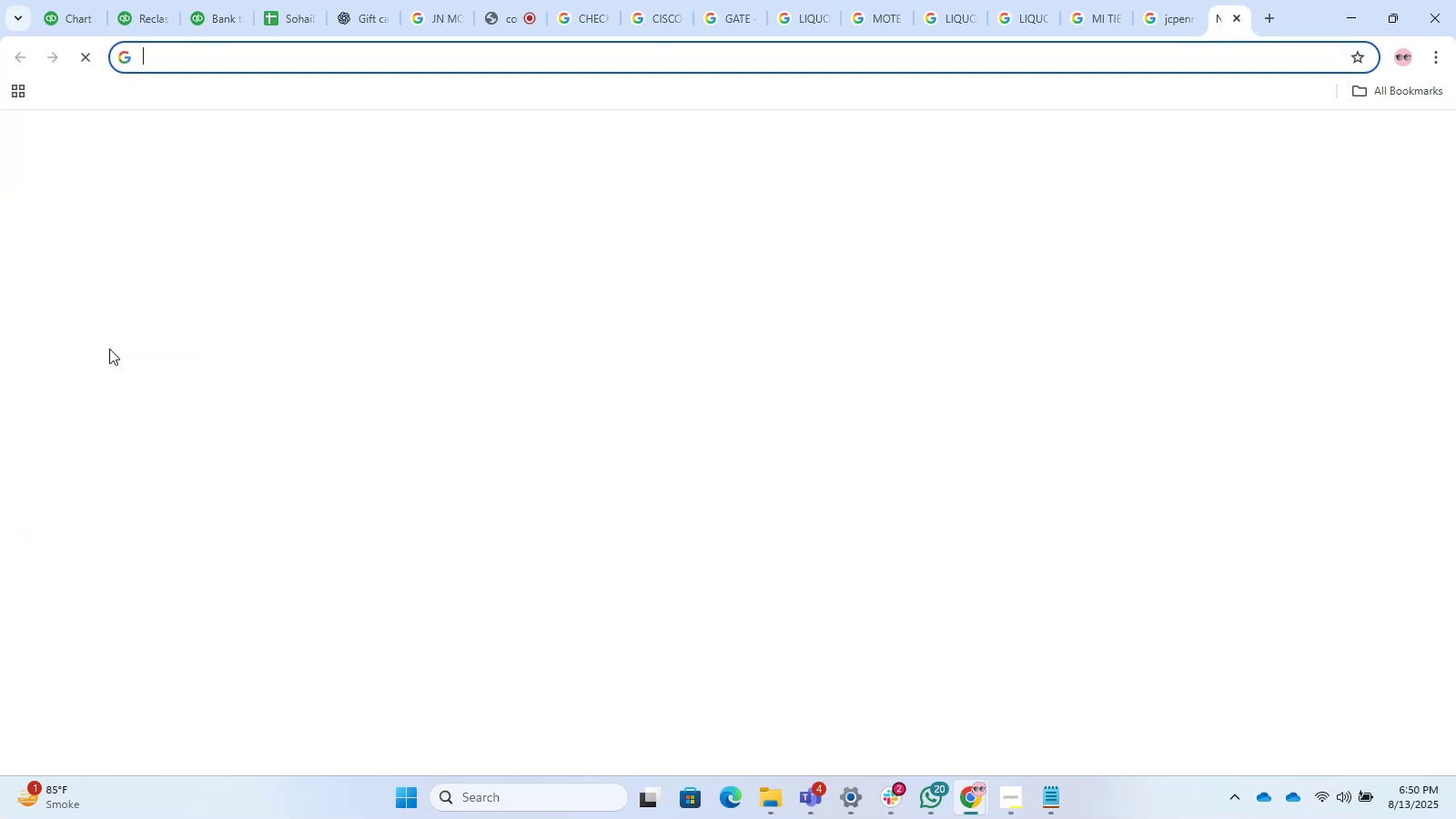 
key(Control+V)
 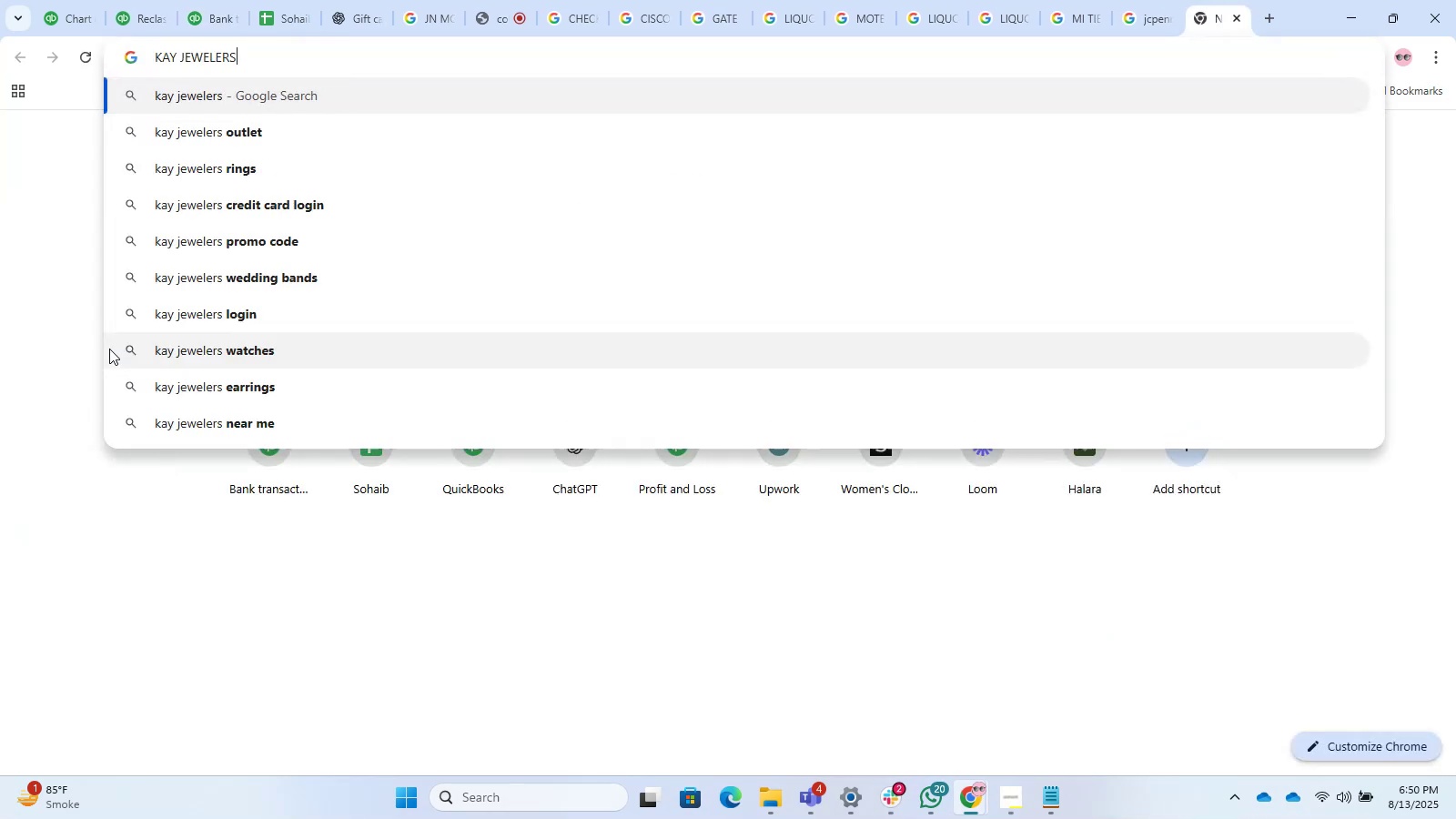 
key(Enter)
 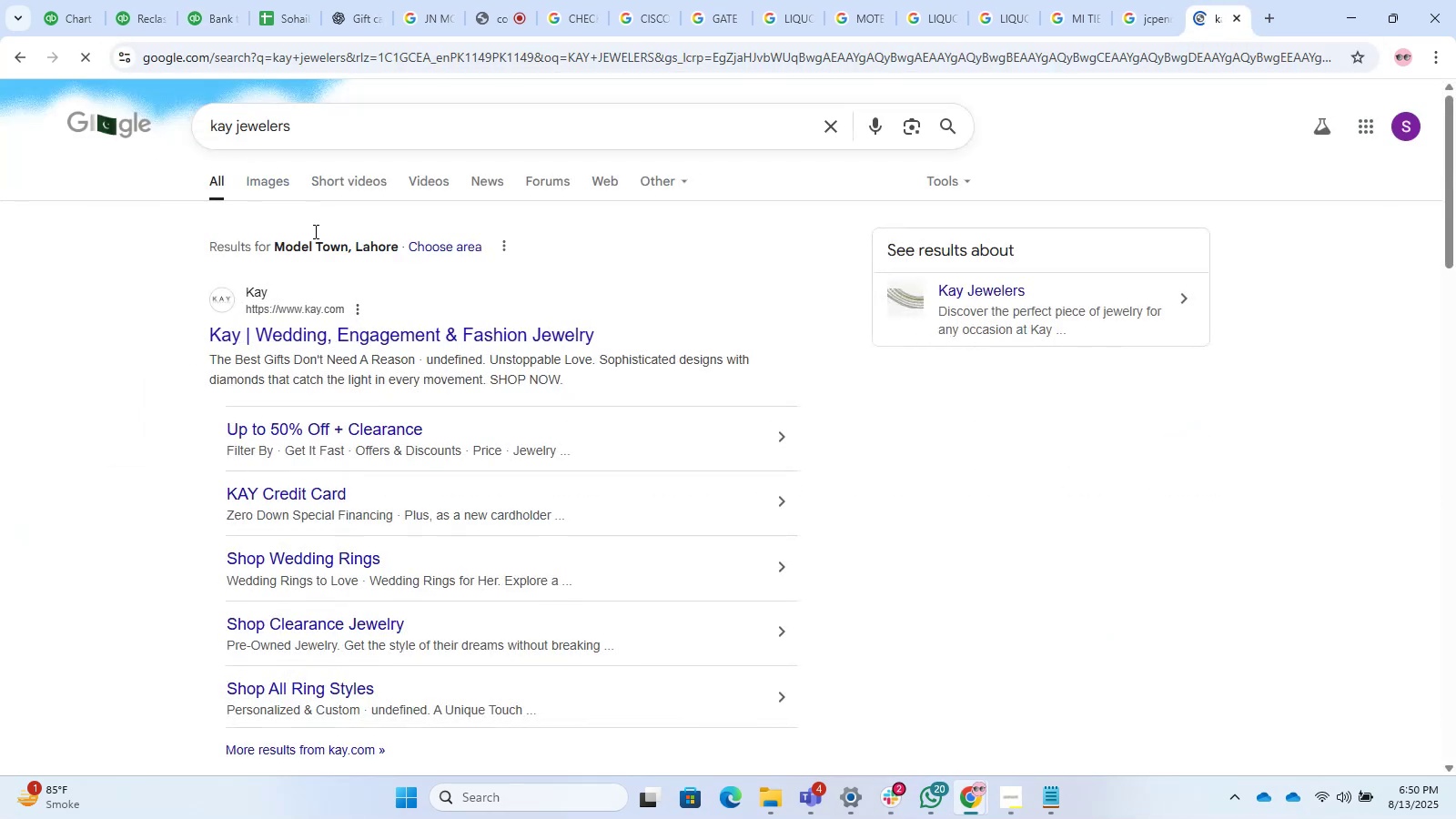 
left_click_drag(start_coordinate=[339, 129], to_coordinate=[92, 116])
 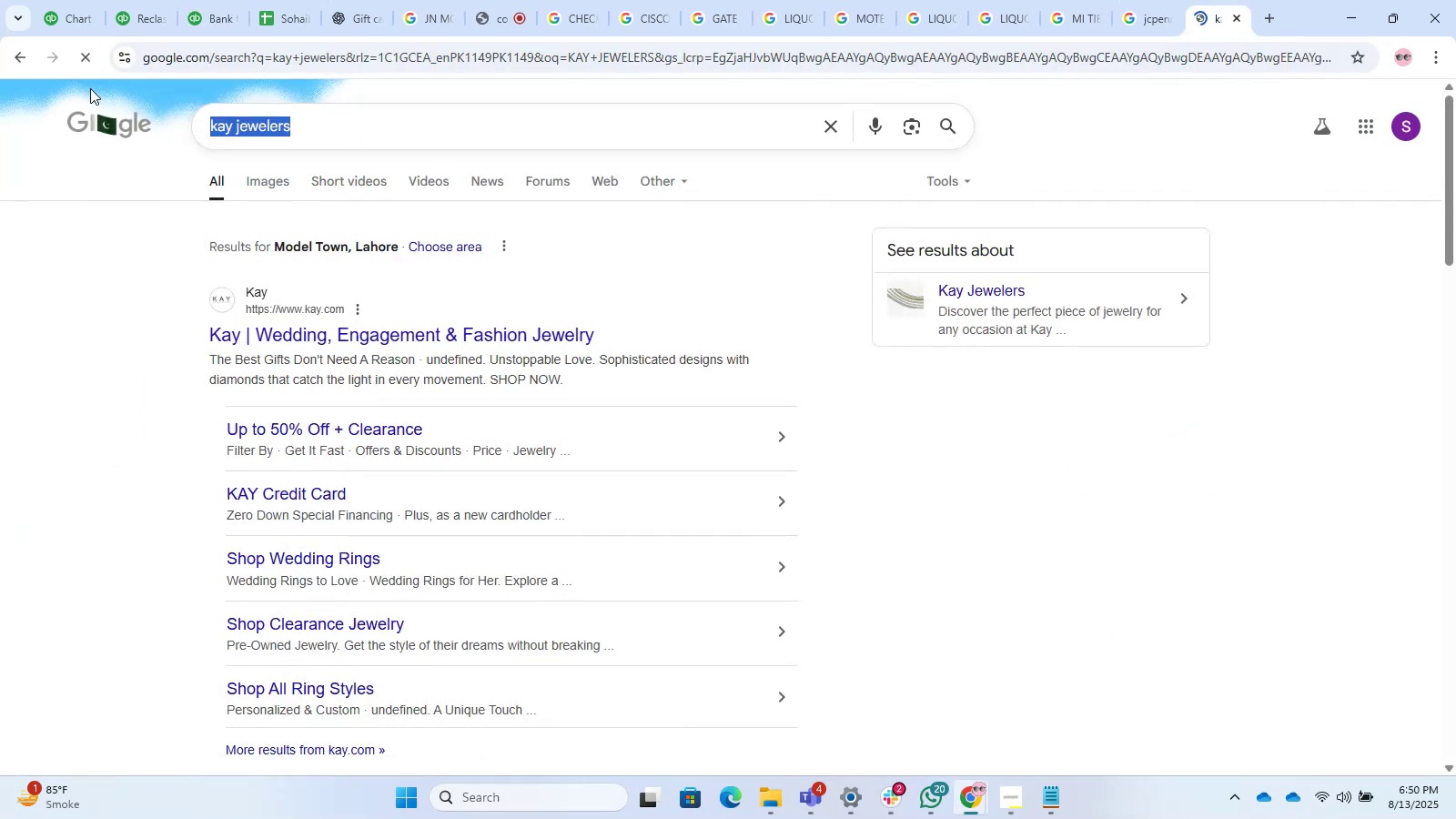 
key(Control+C)
 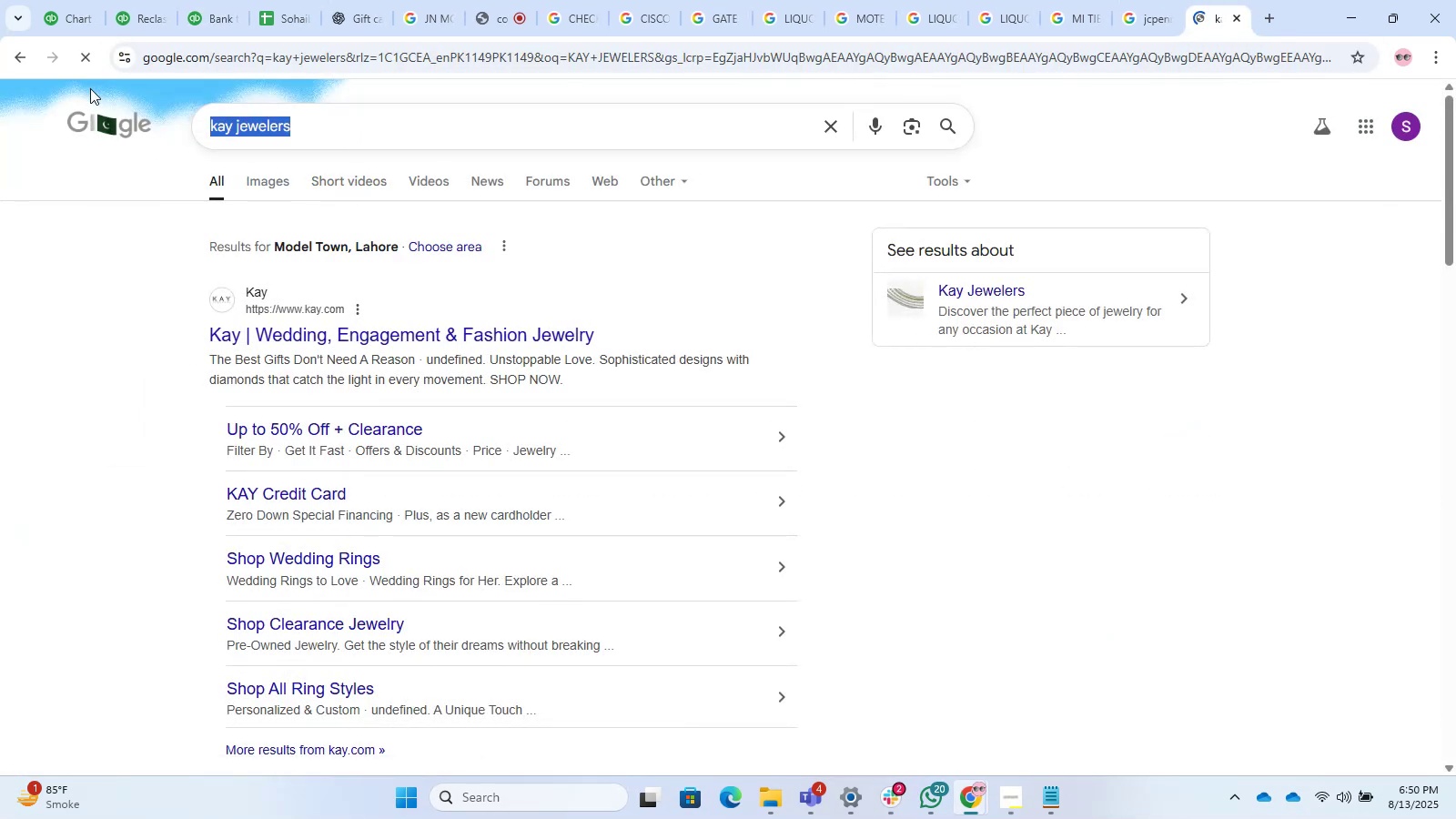 
left_click([237, 0])
 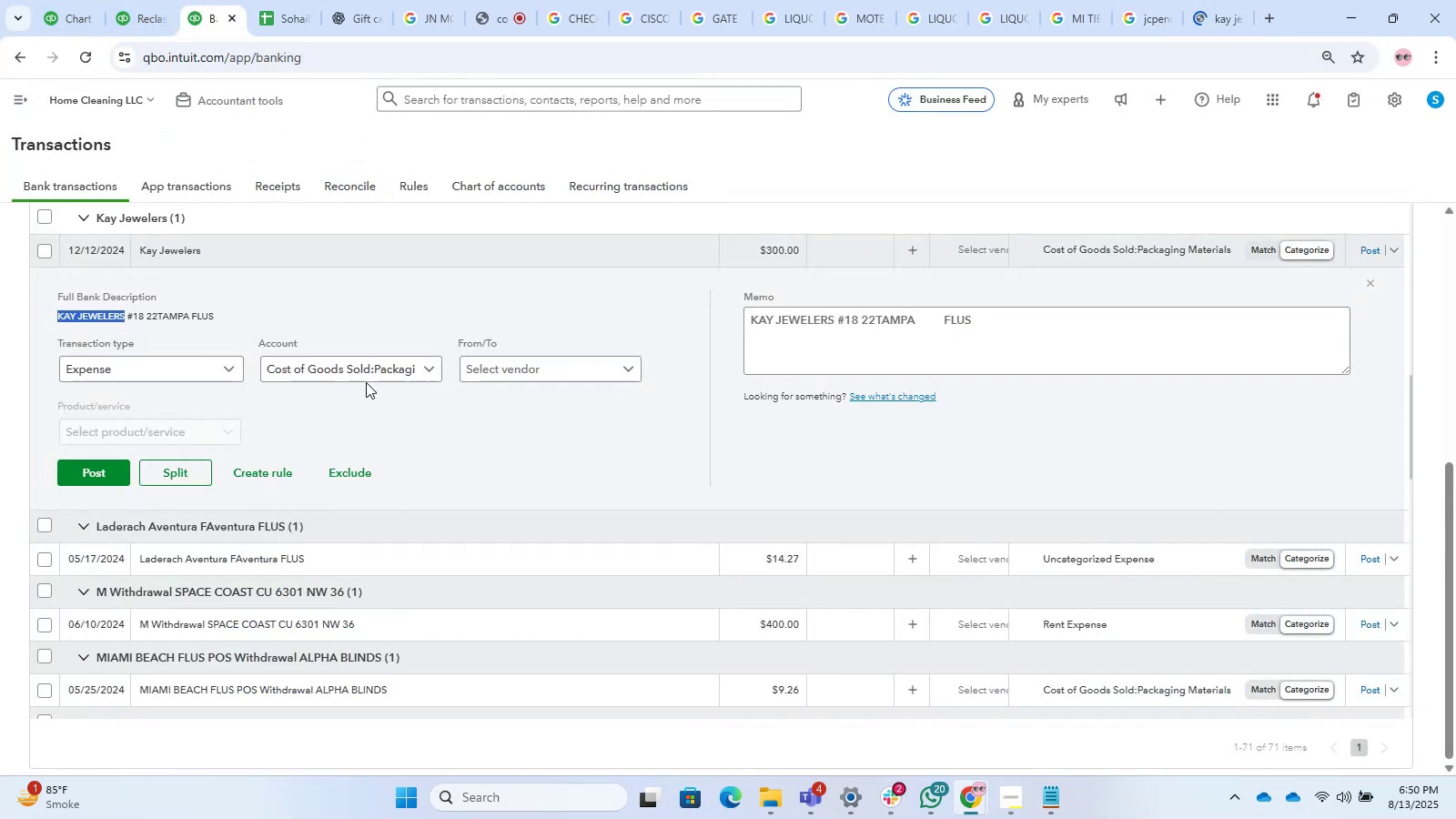 
scroll: coordinate [449, 378], scroll_direction: up, amount: 1.0
 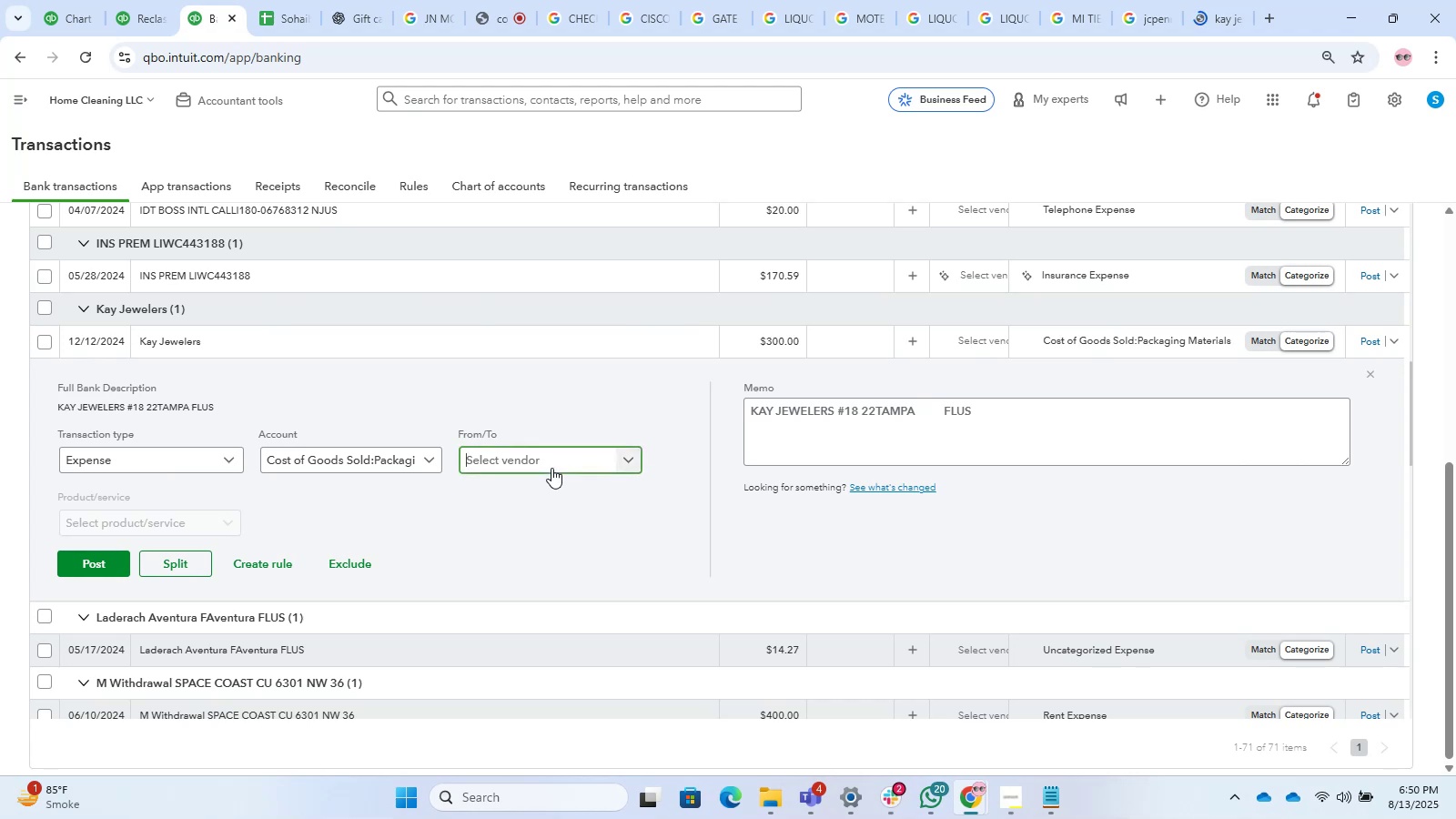 
double_click([561, 496])
 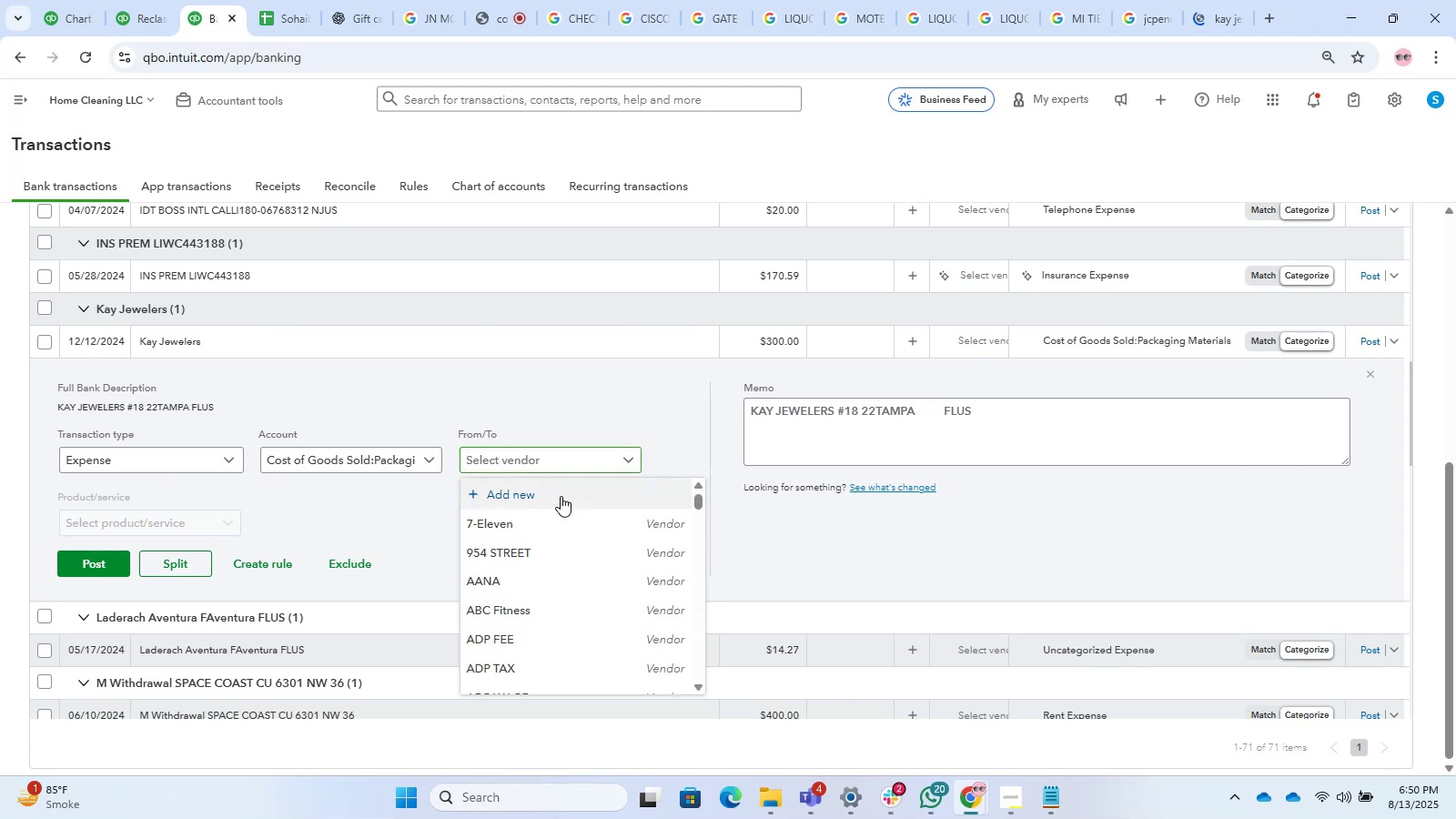 
key(Control+V)
 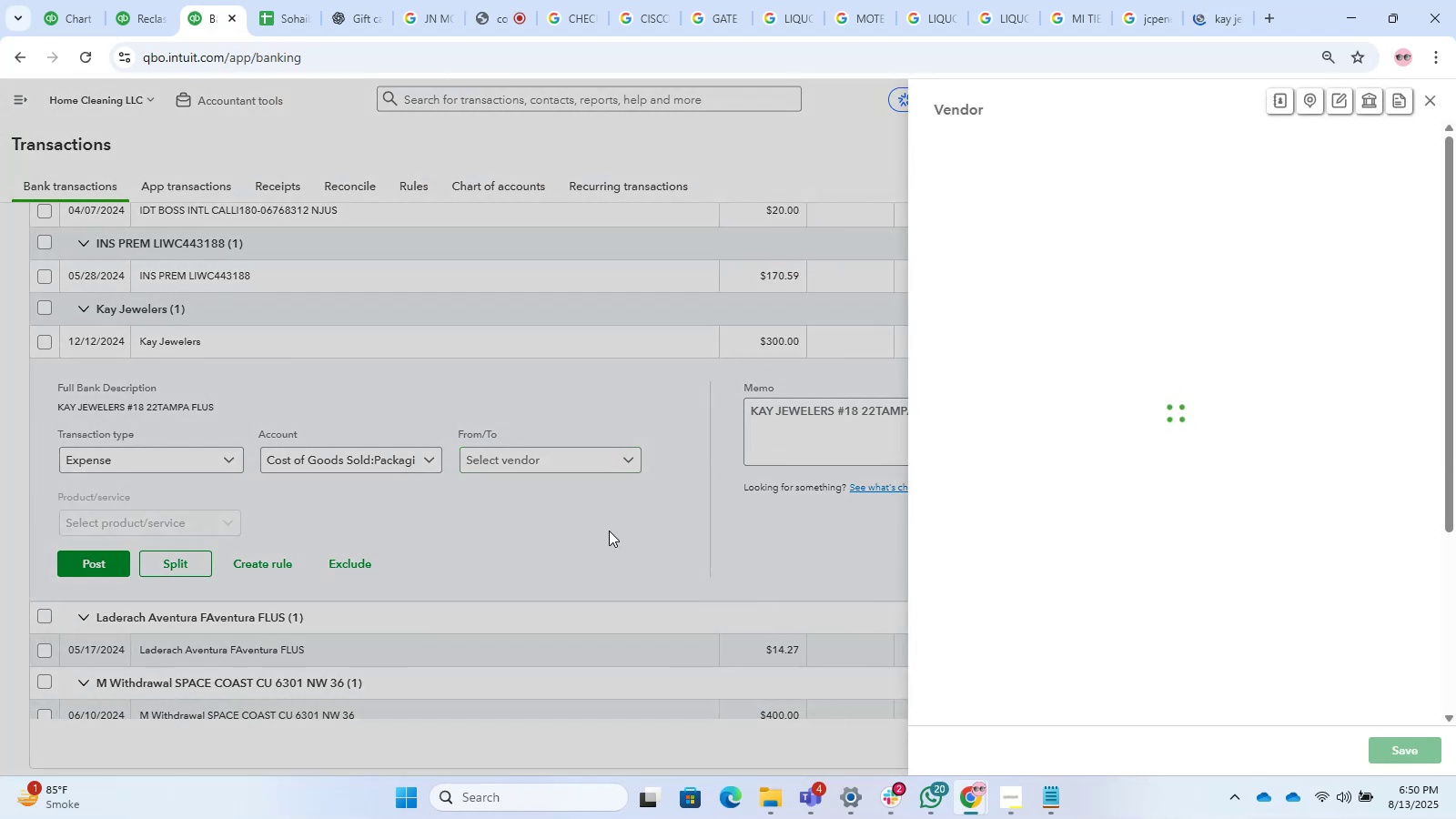 
key(Control+V)
 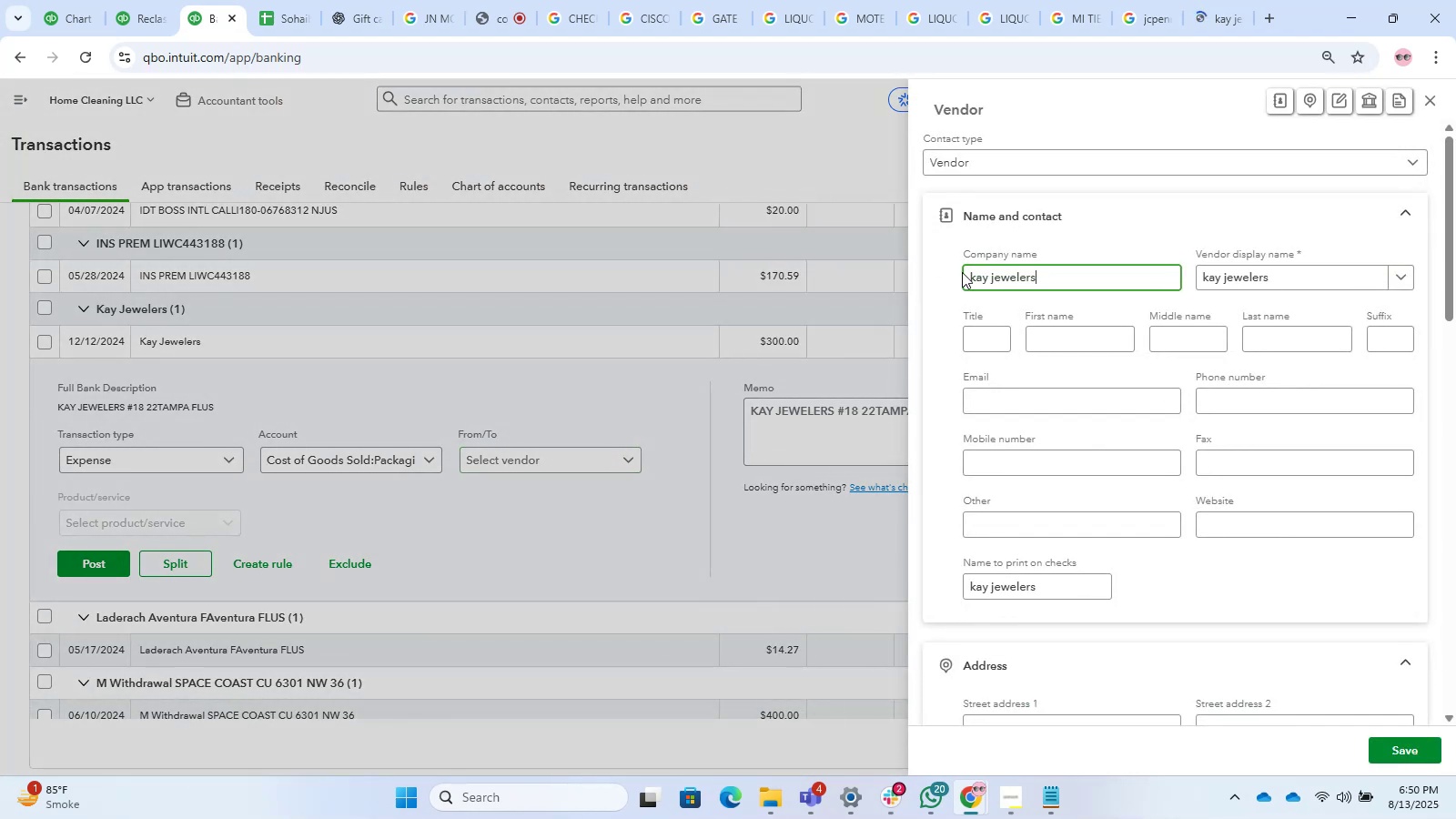 
left_click_drag(start_coordinate=[977, 273], to_coordinate=[977, 279])
 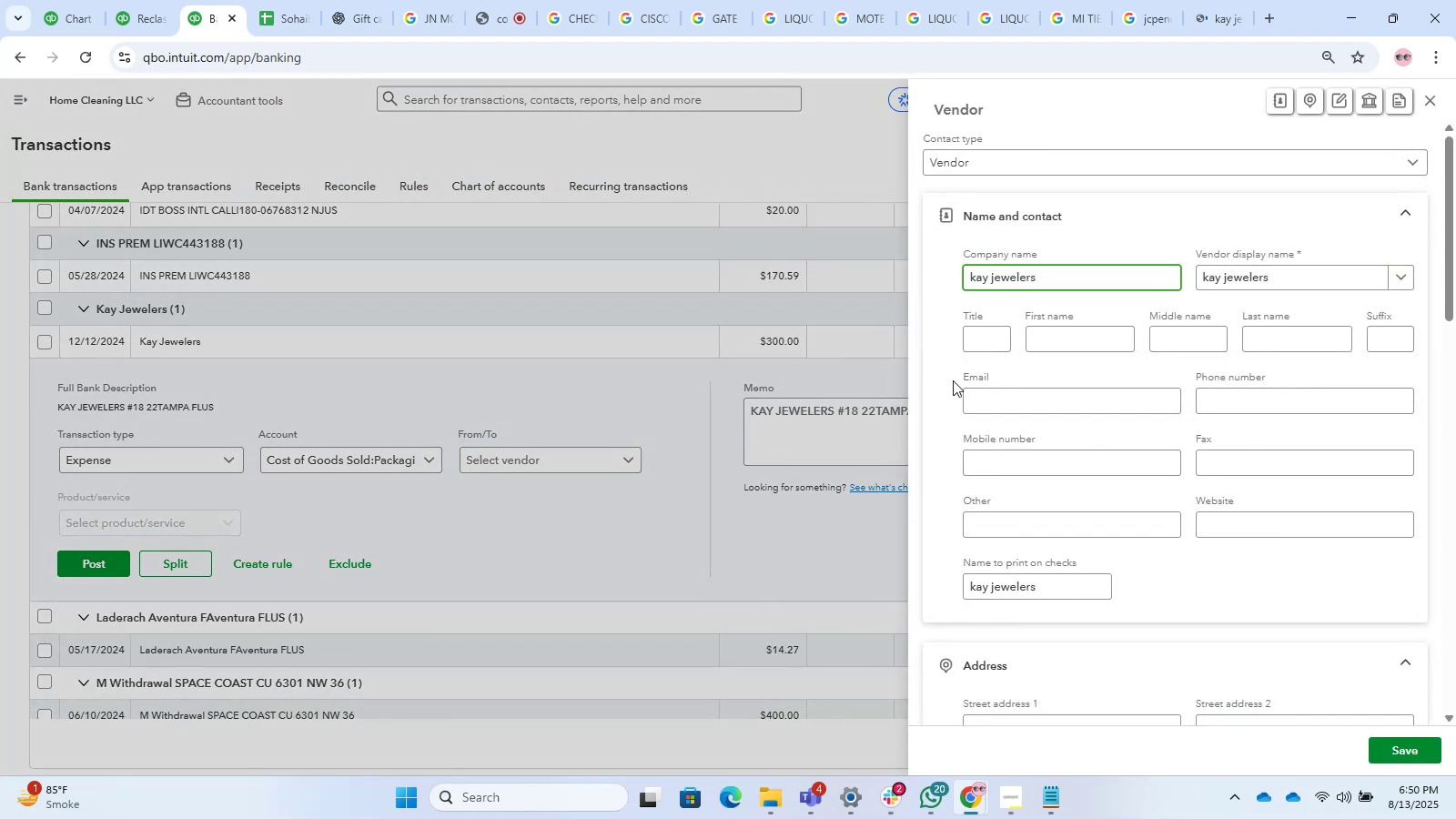 
key(Backspace)
 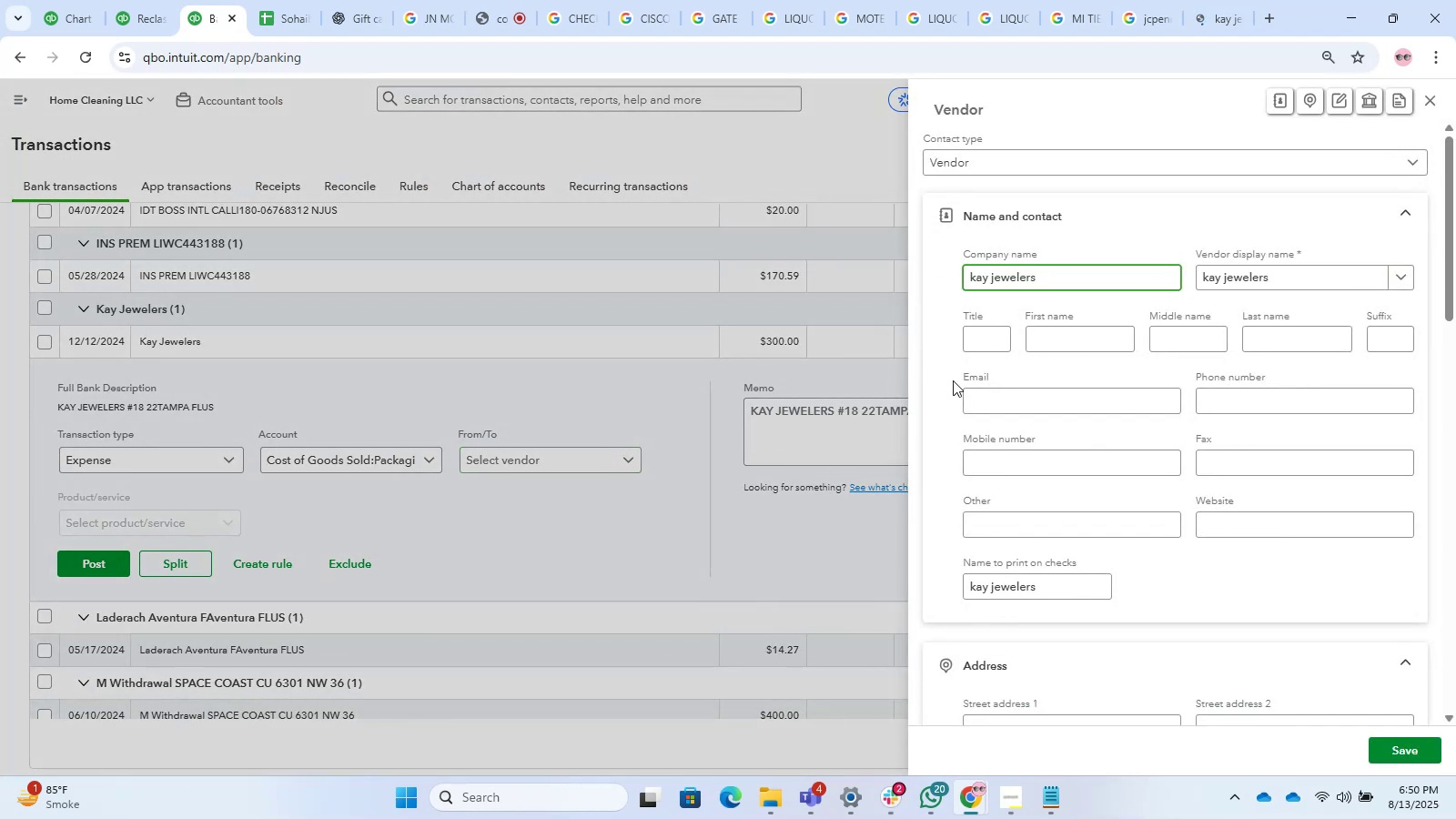 
hold_key(key=ShiftLeft, duration=0.38)
 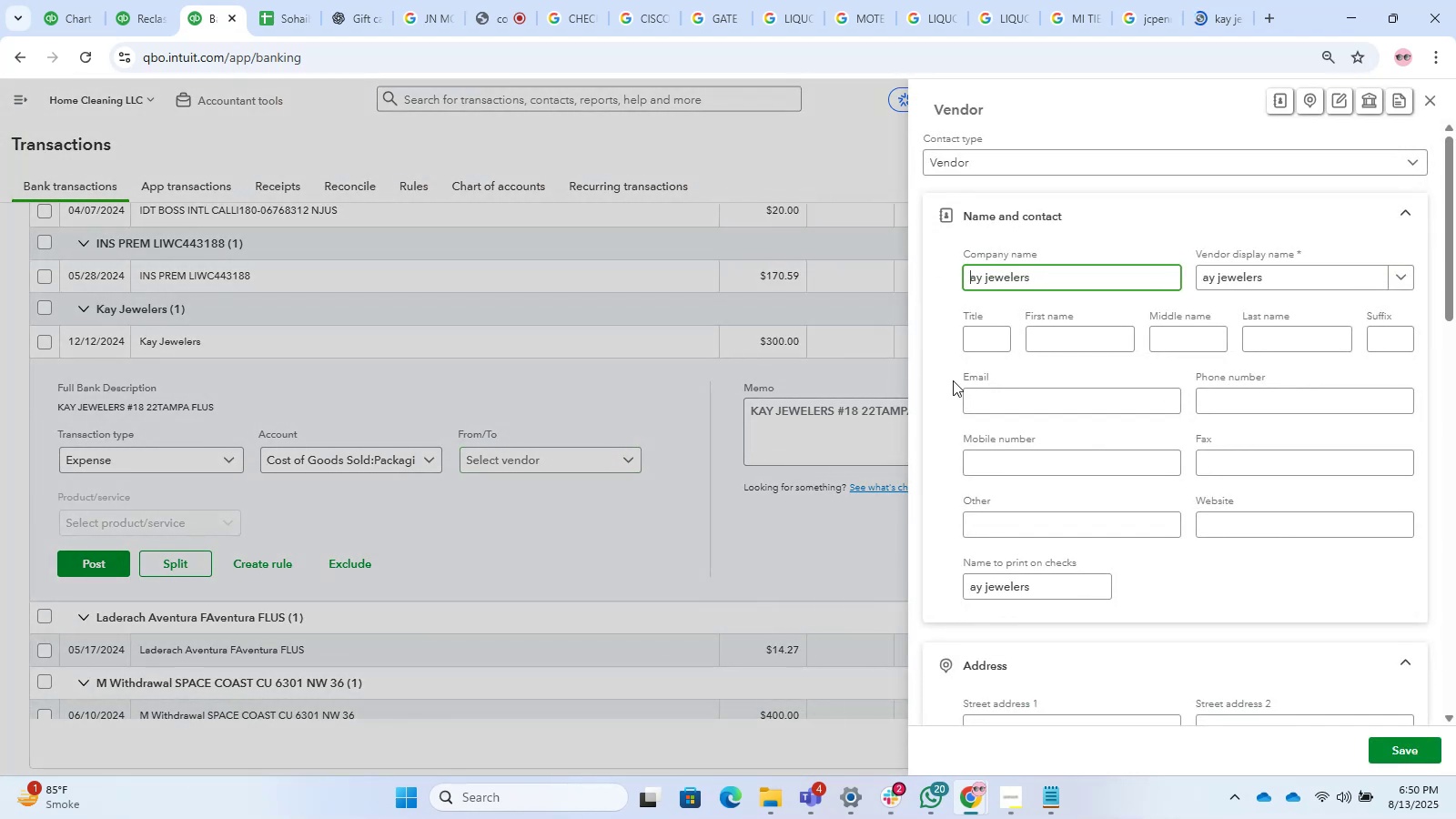 
key(Shift+K)
 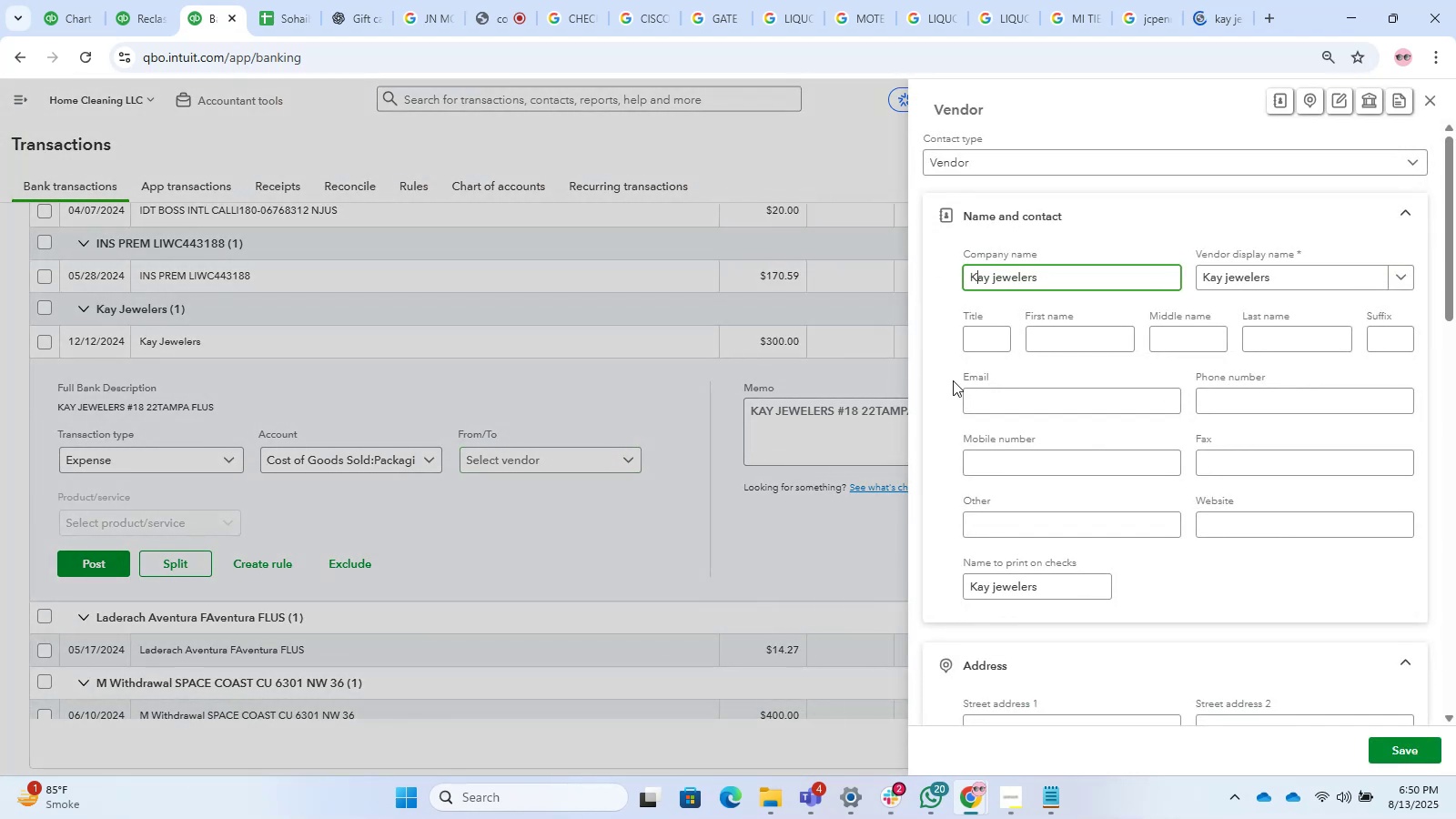 
key(ArrowRight)
 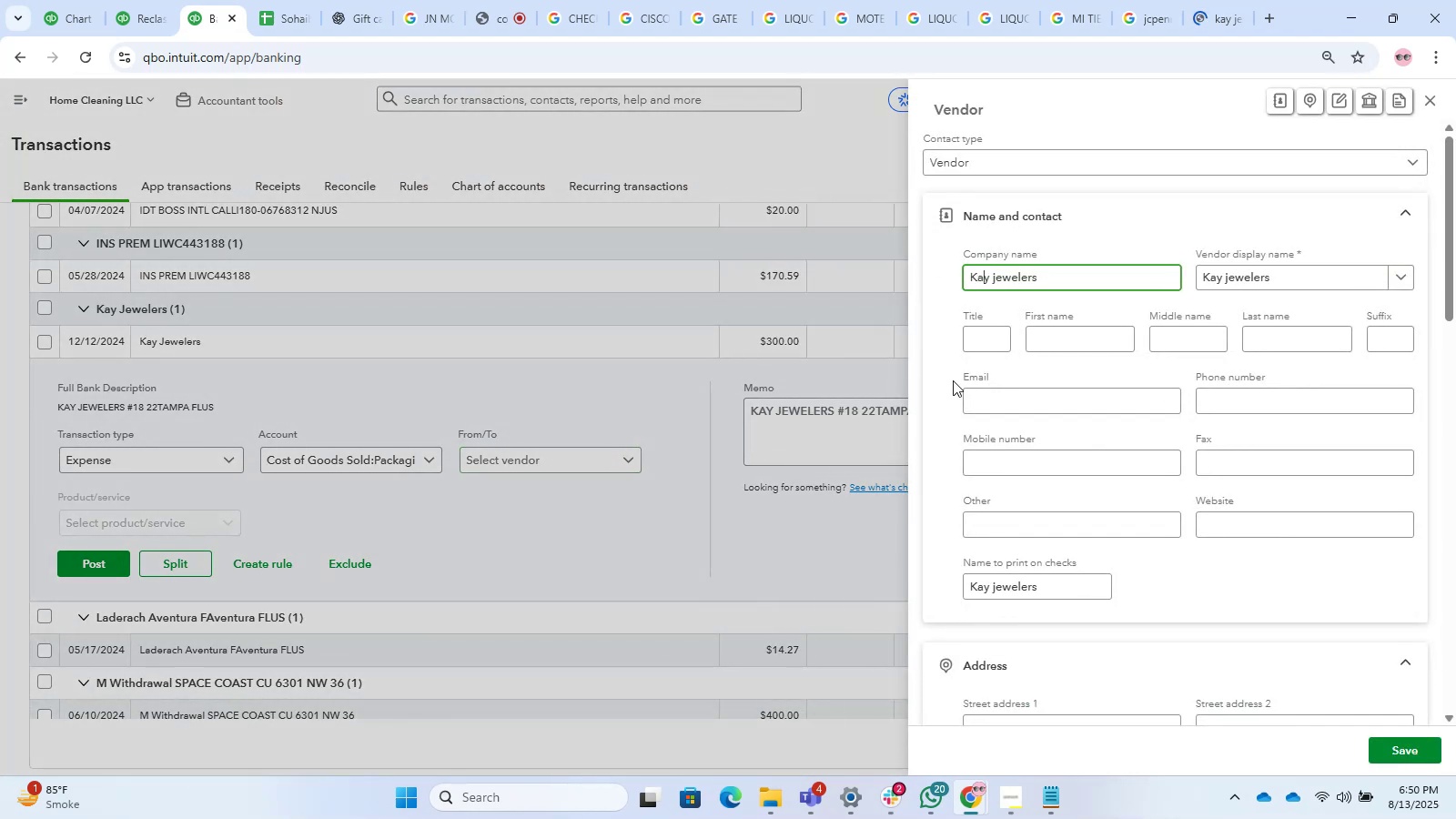 
key(ArrowRight)
 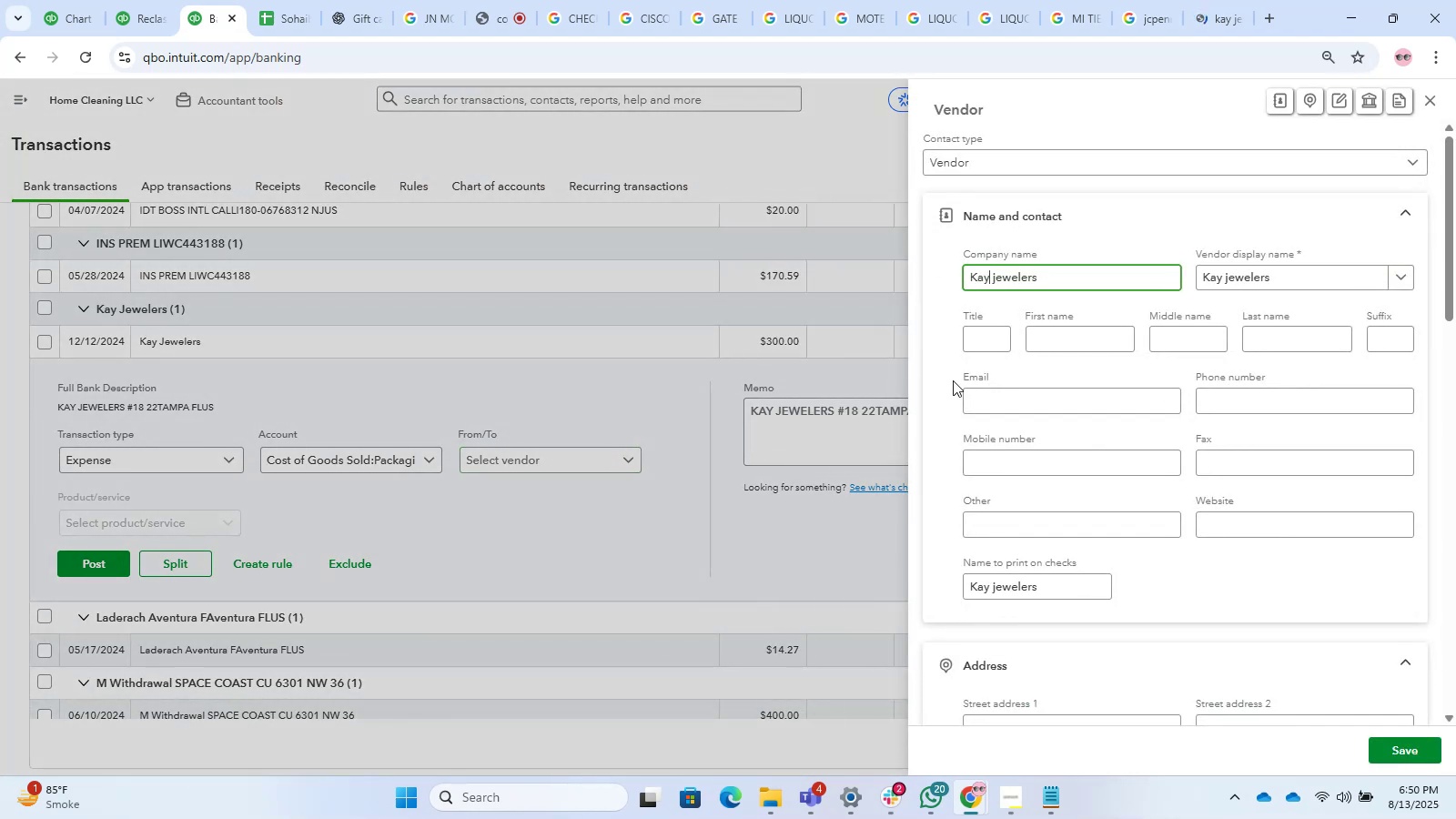 
key(ArrowRight)
 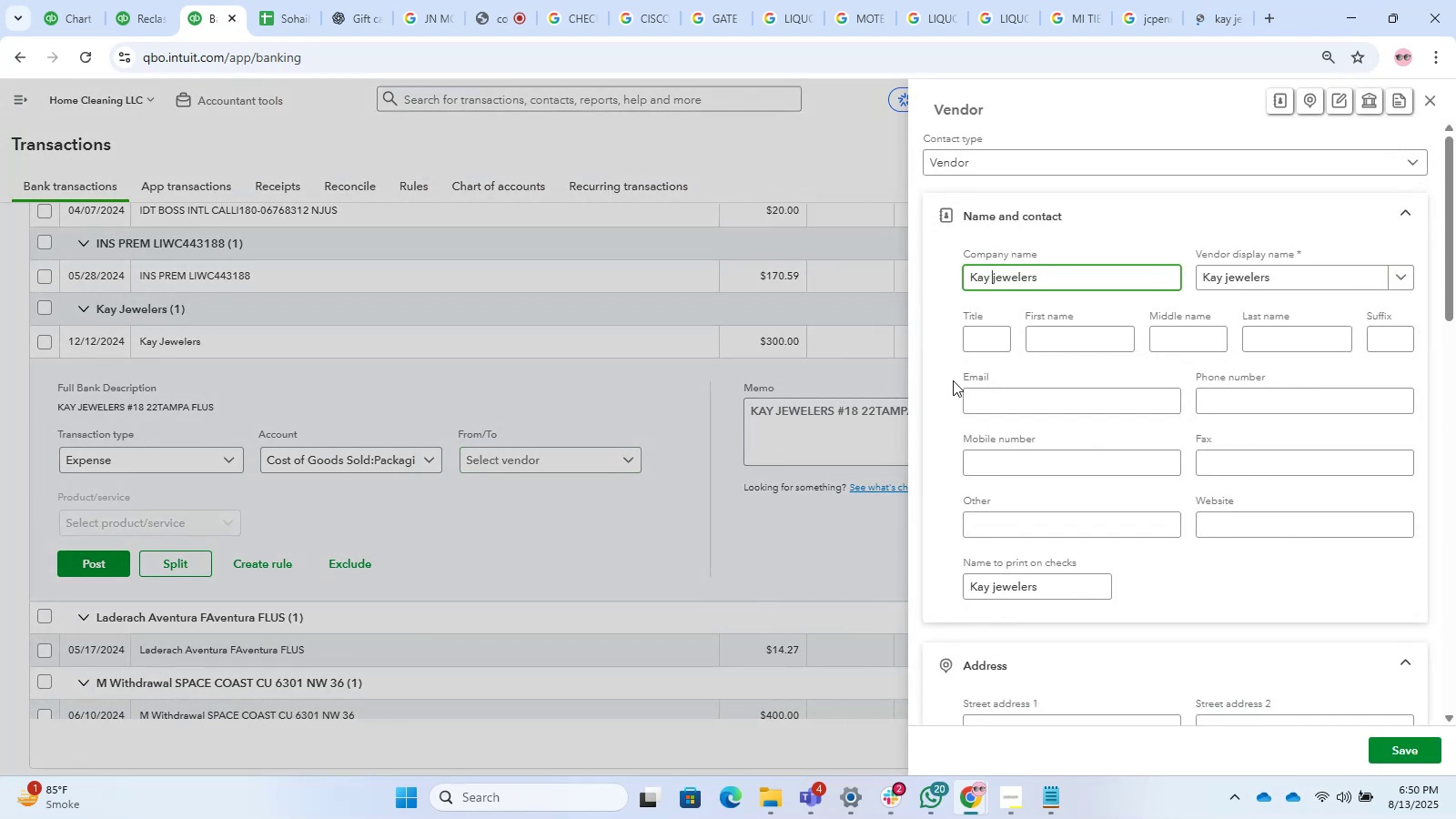 
key(ArrowRight)
 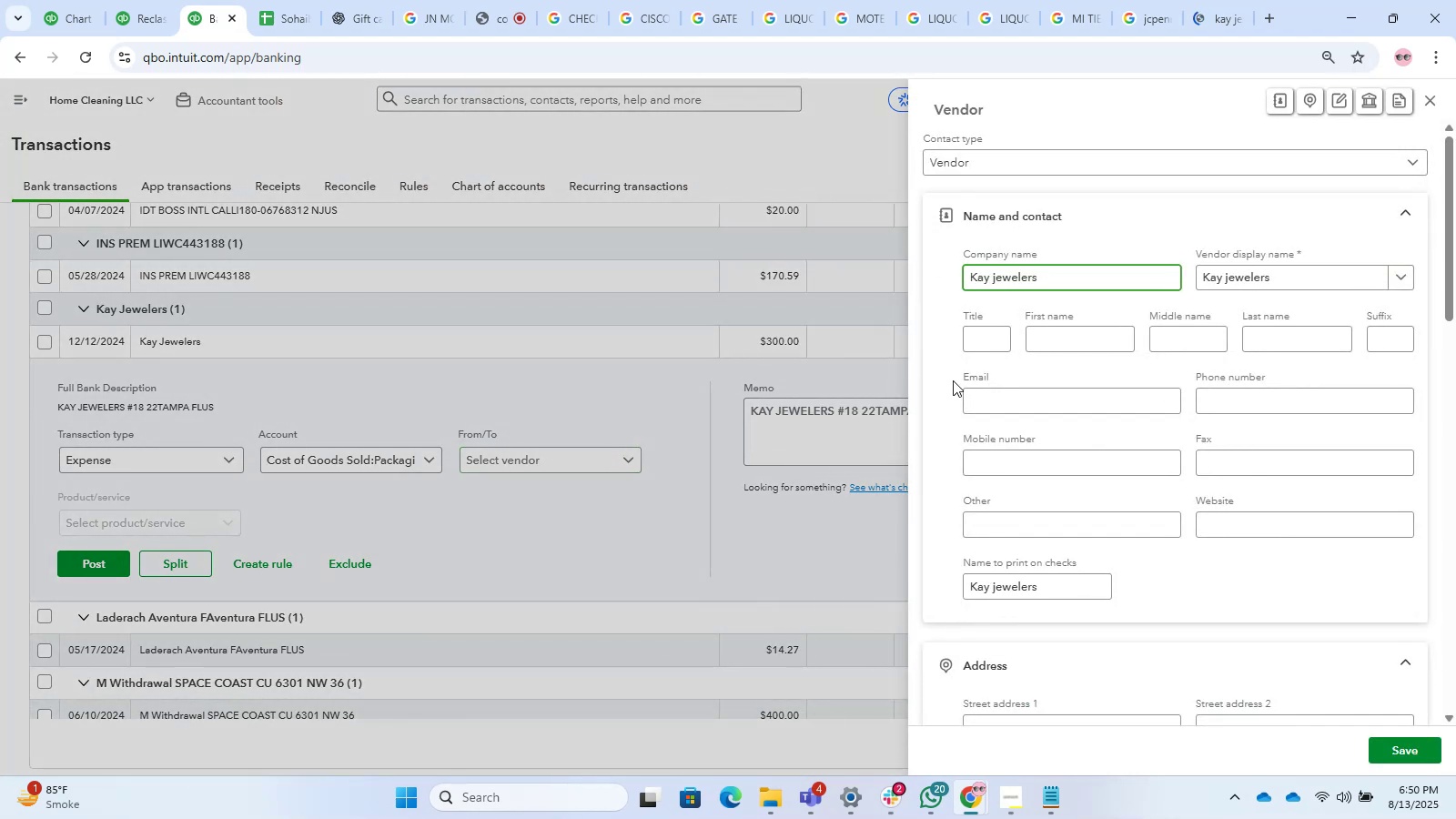 
key(Backspace)
 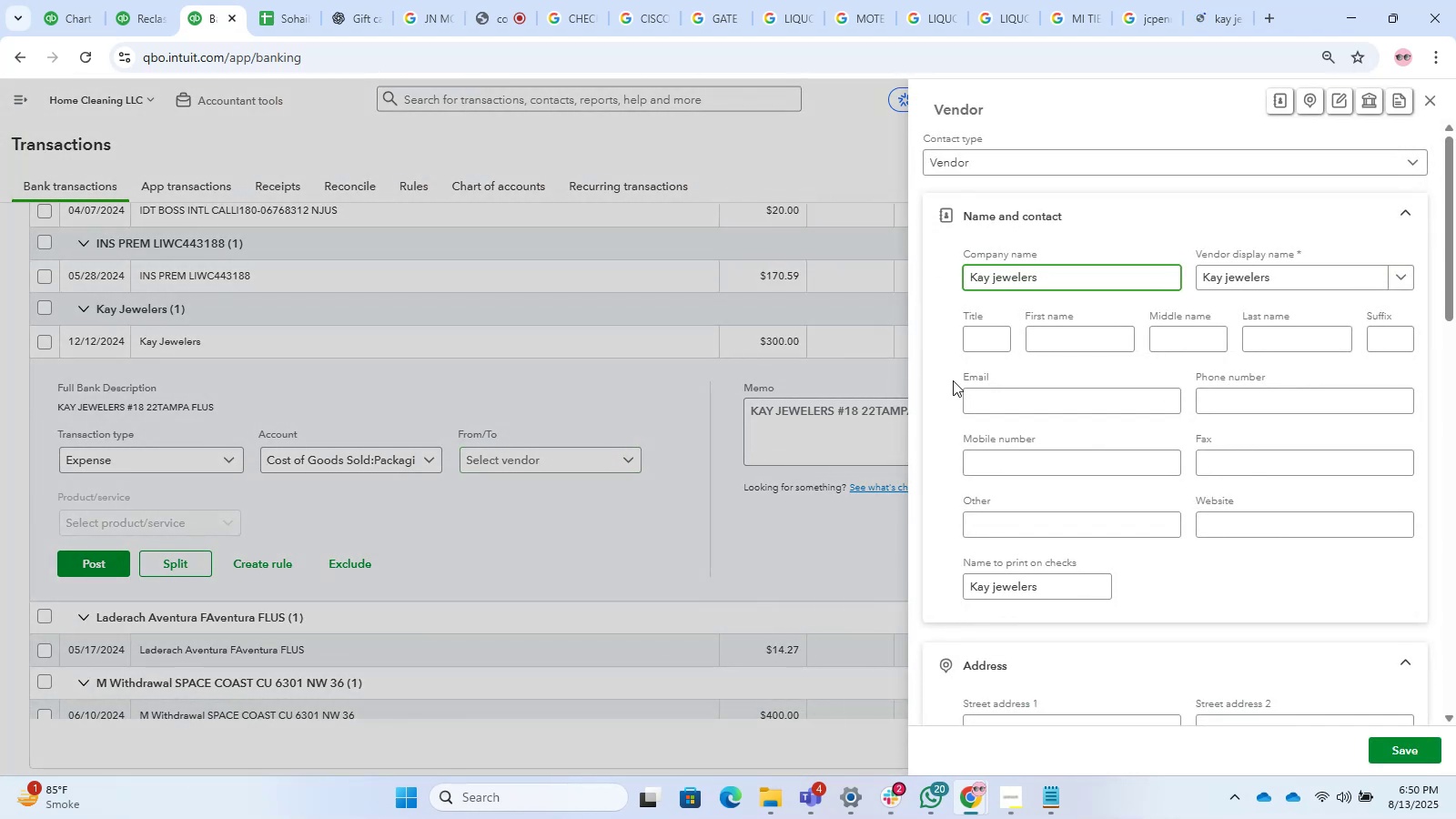 
key(Shift+J)
 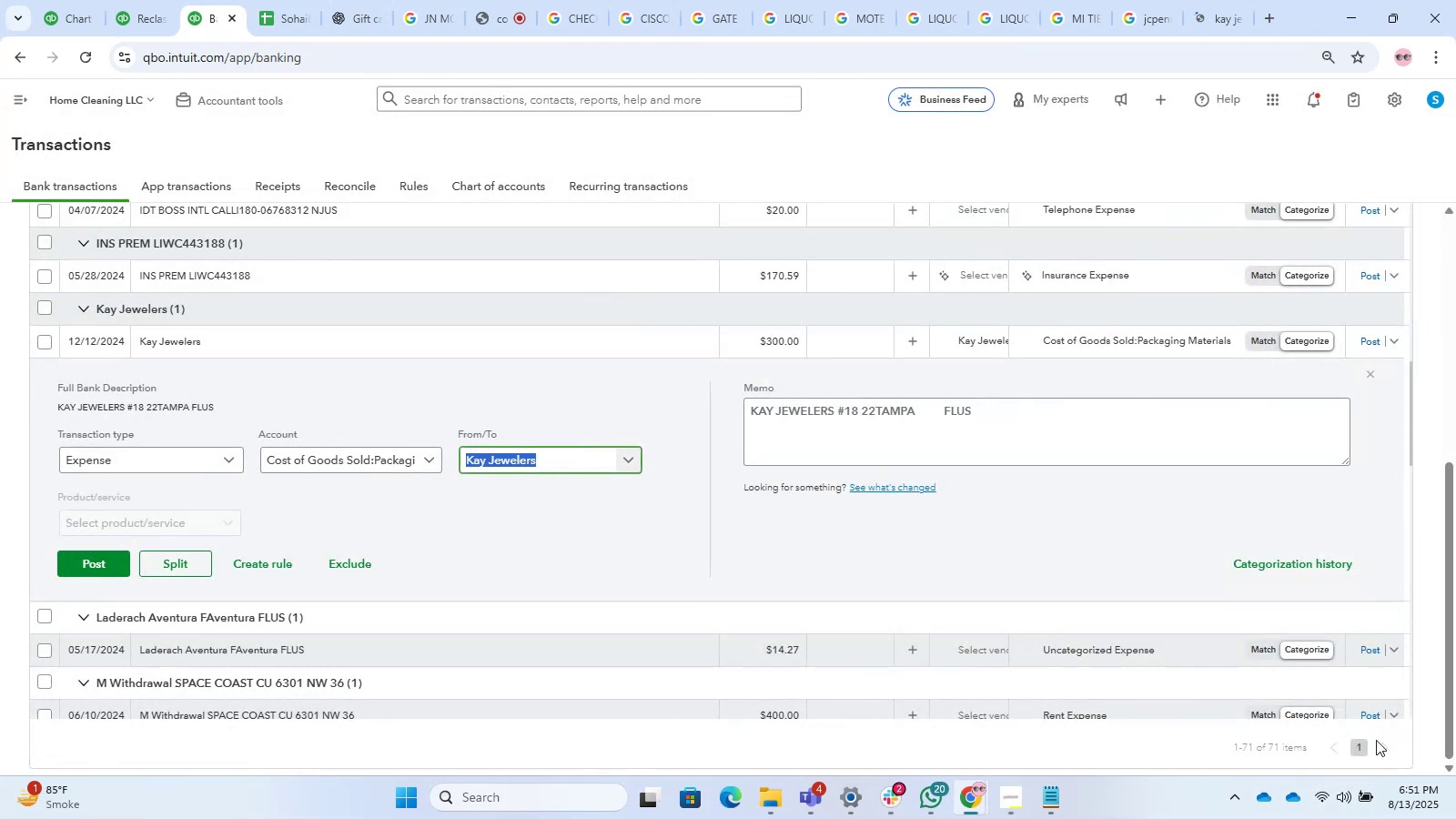 
left_click([344, 461])
 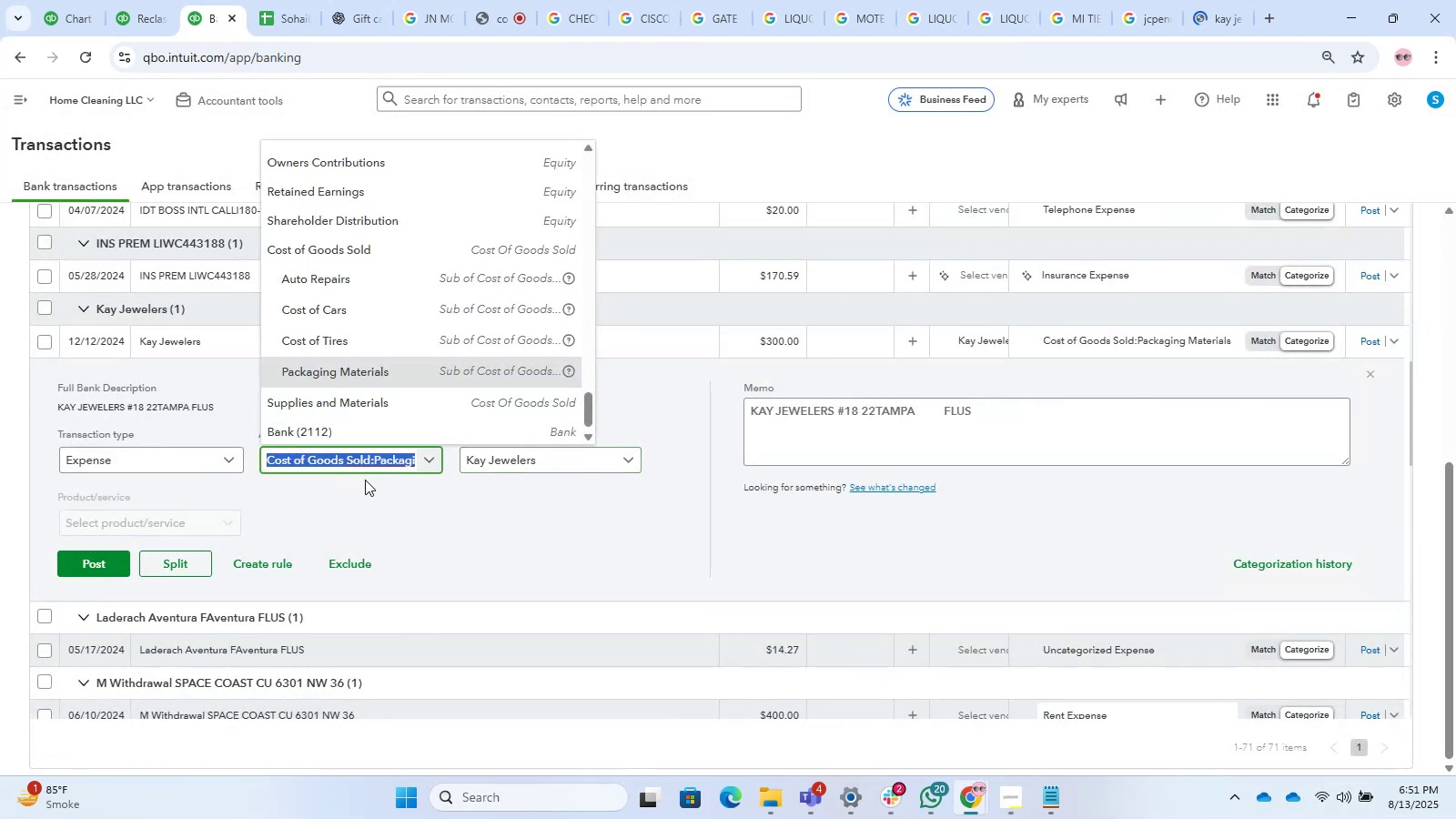 
type(owner)
 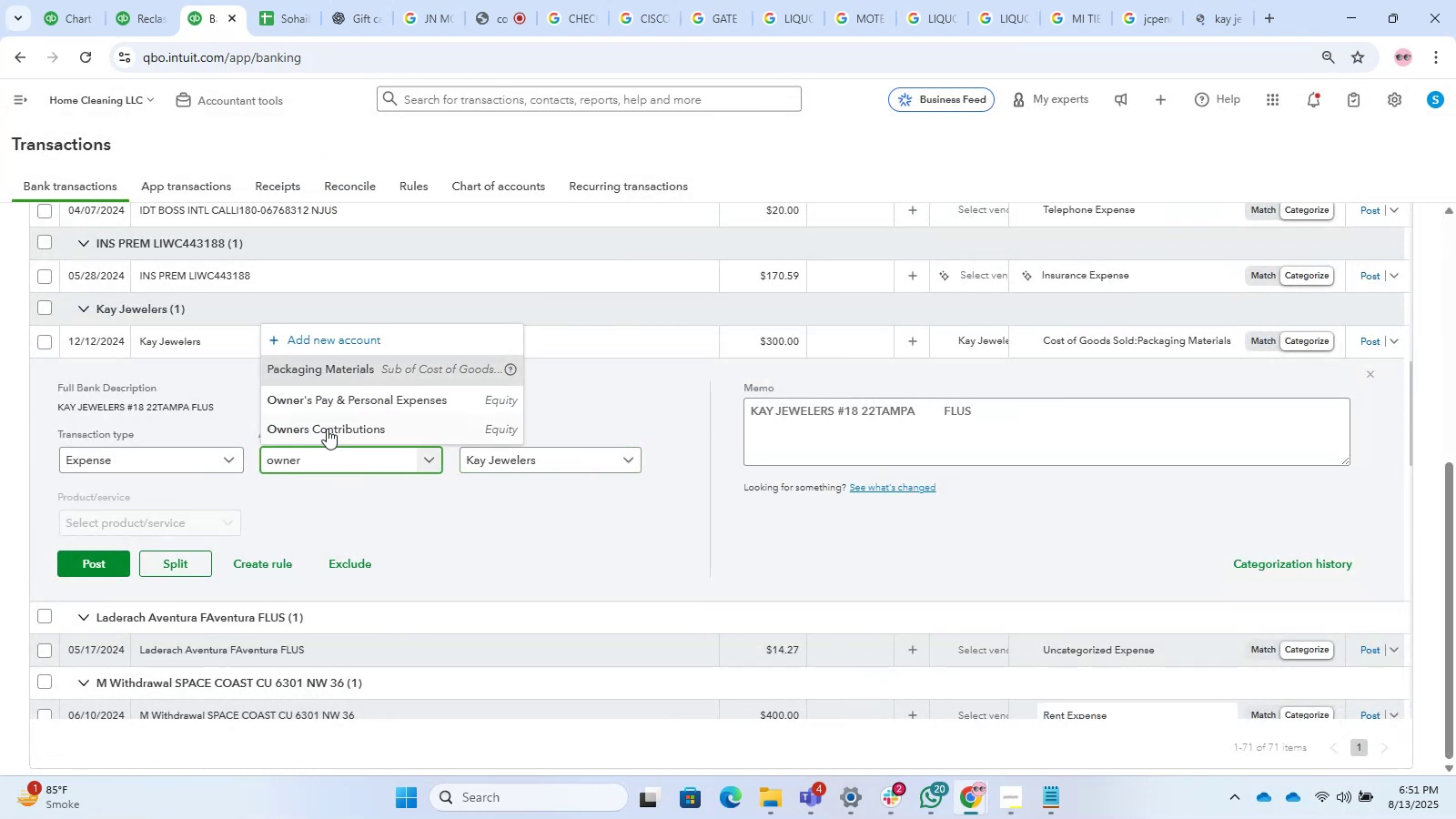 
left_click([315, 405])
 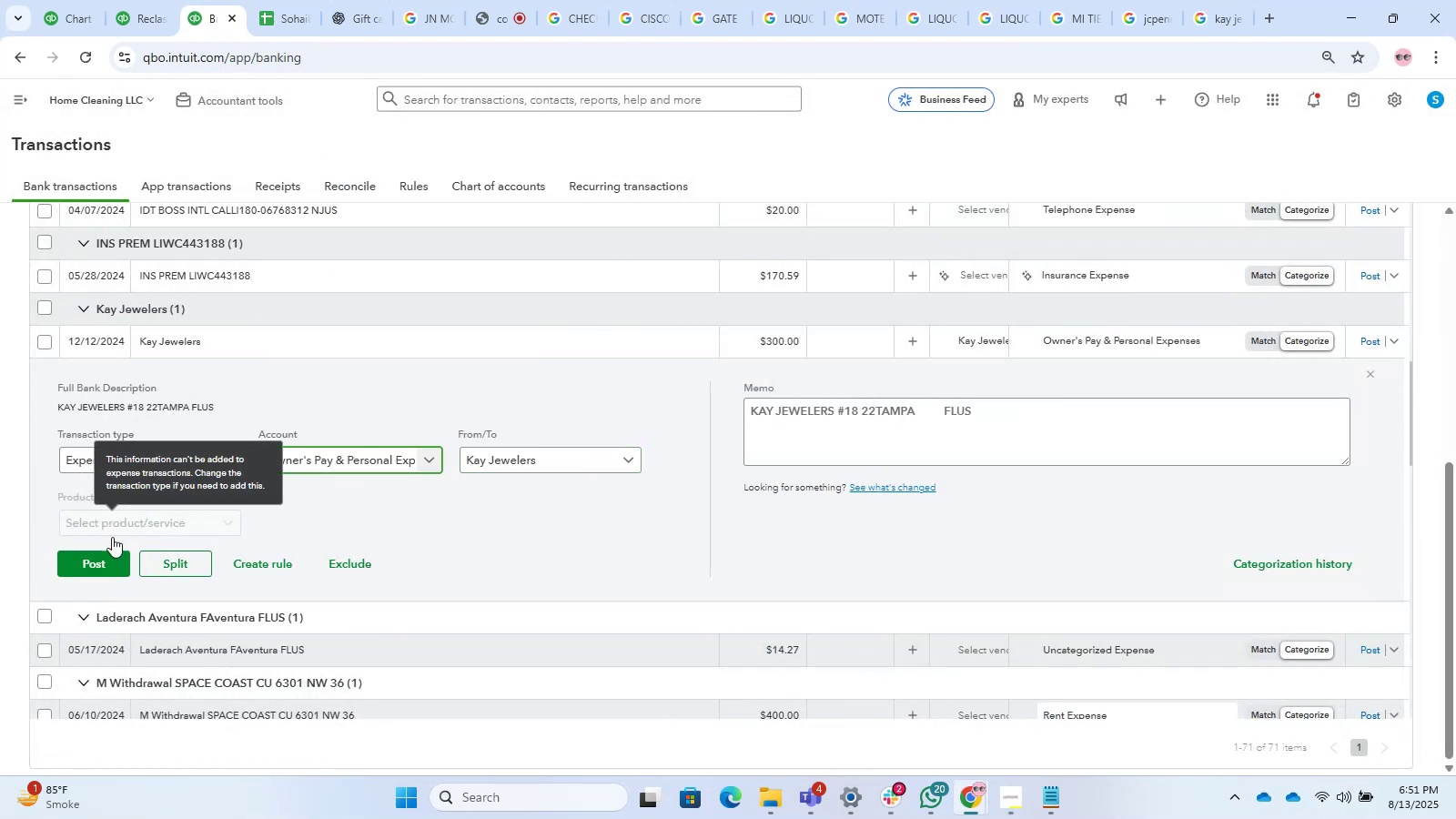 
left_click([107, 565])
 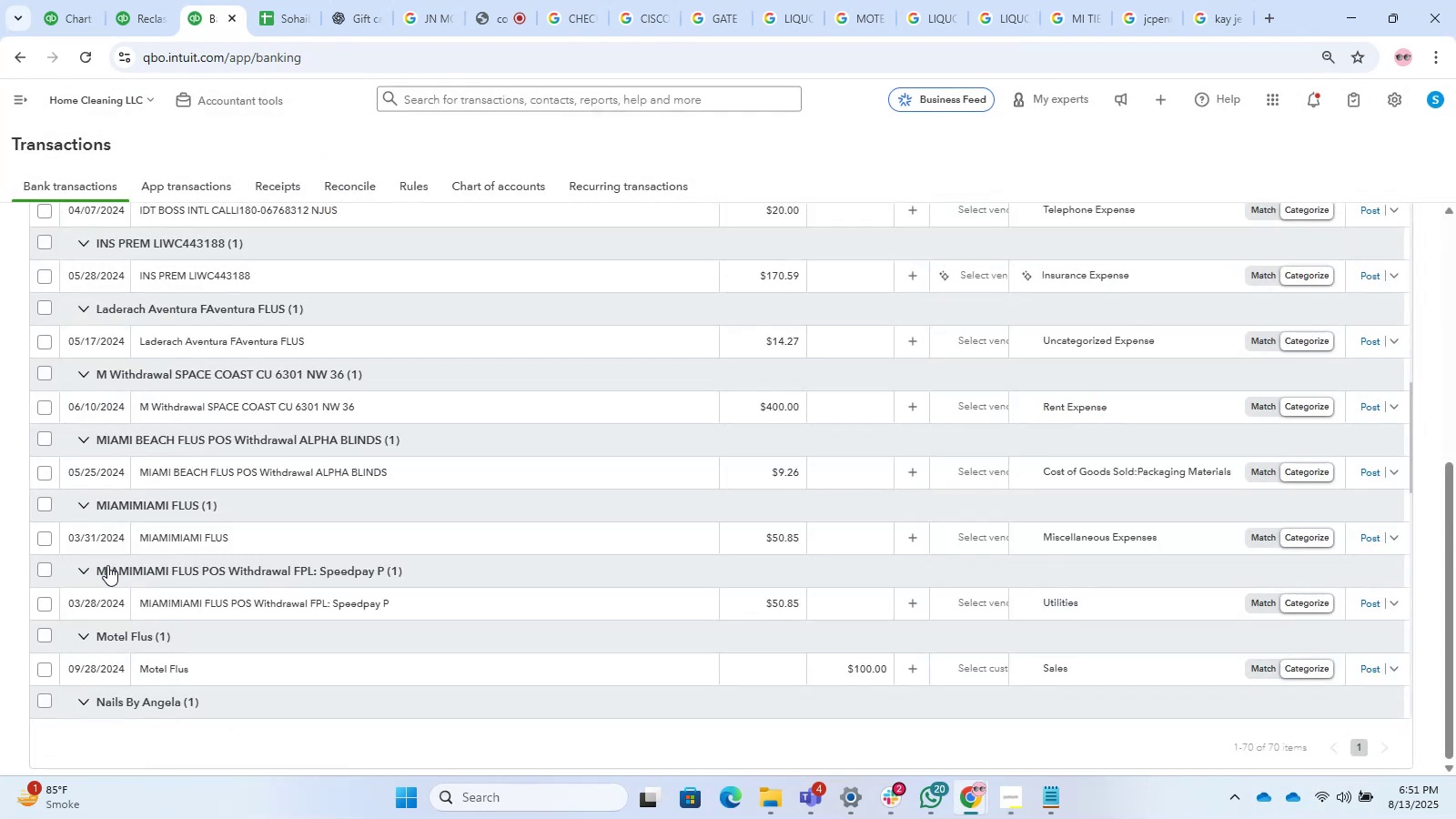 
mouse_move([752, -32])
 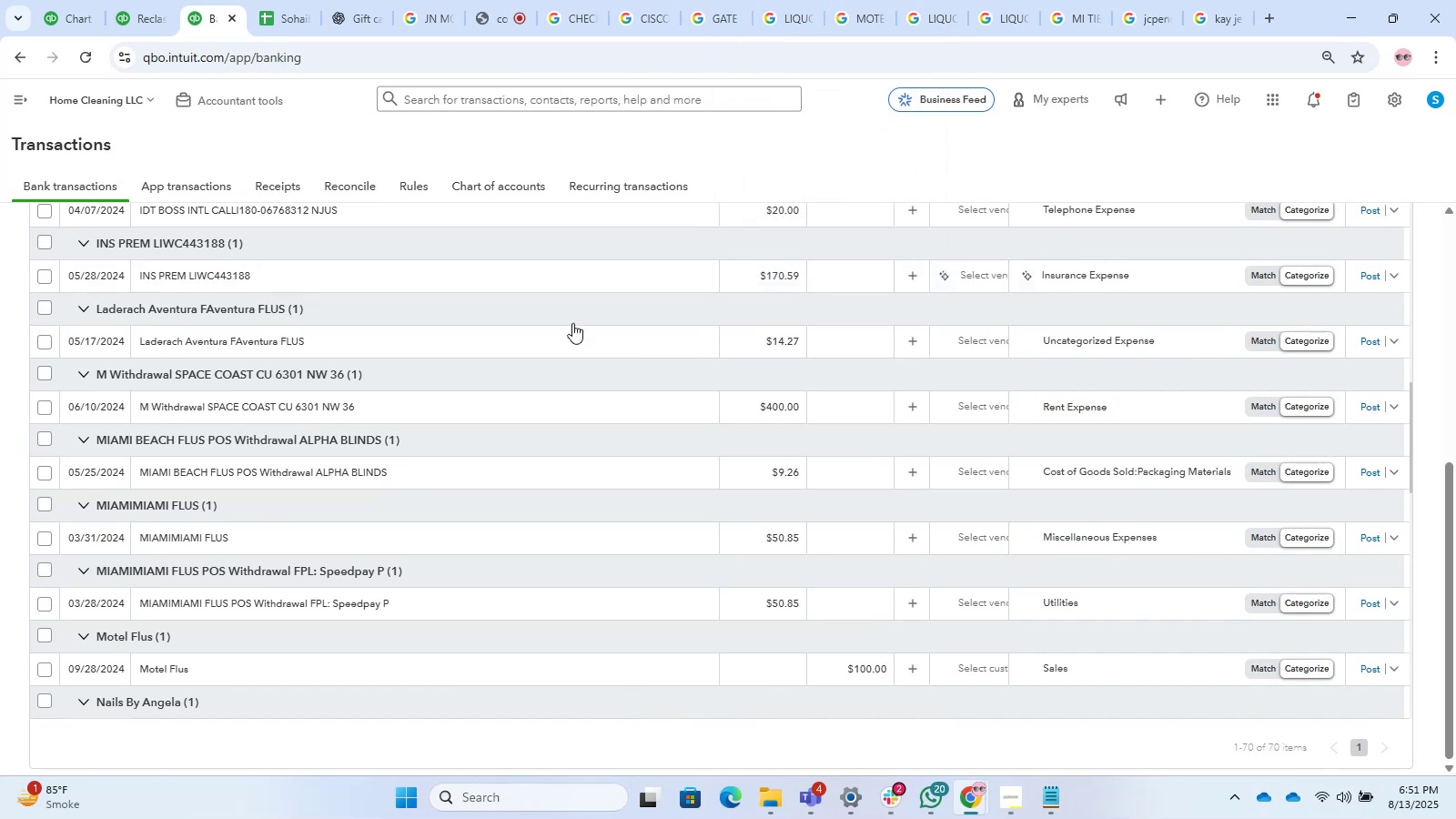 
scroll: coordinate [536, 279], scroll_direction: up, amount: 9.0
 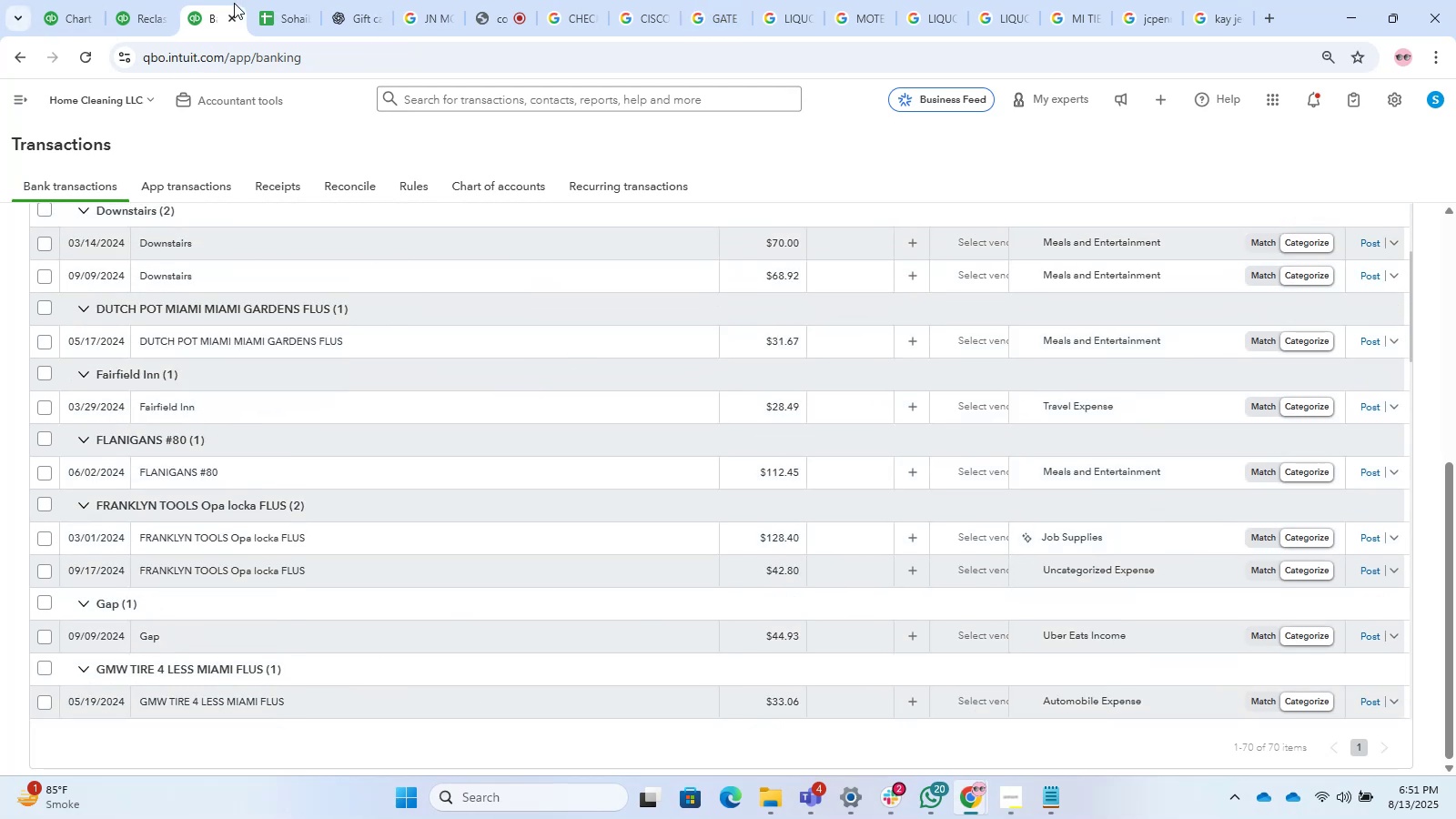 
left_click([497, 6])
 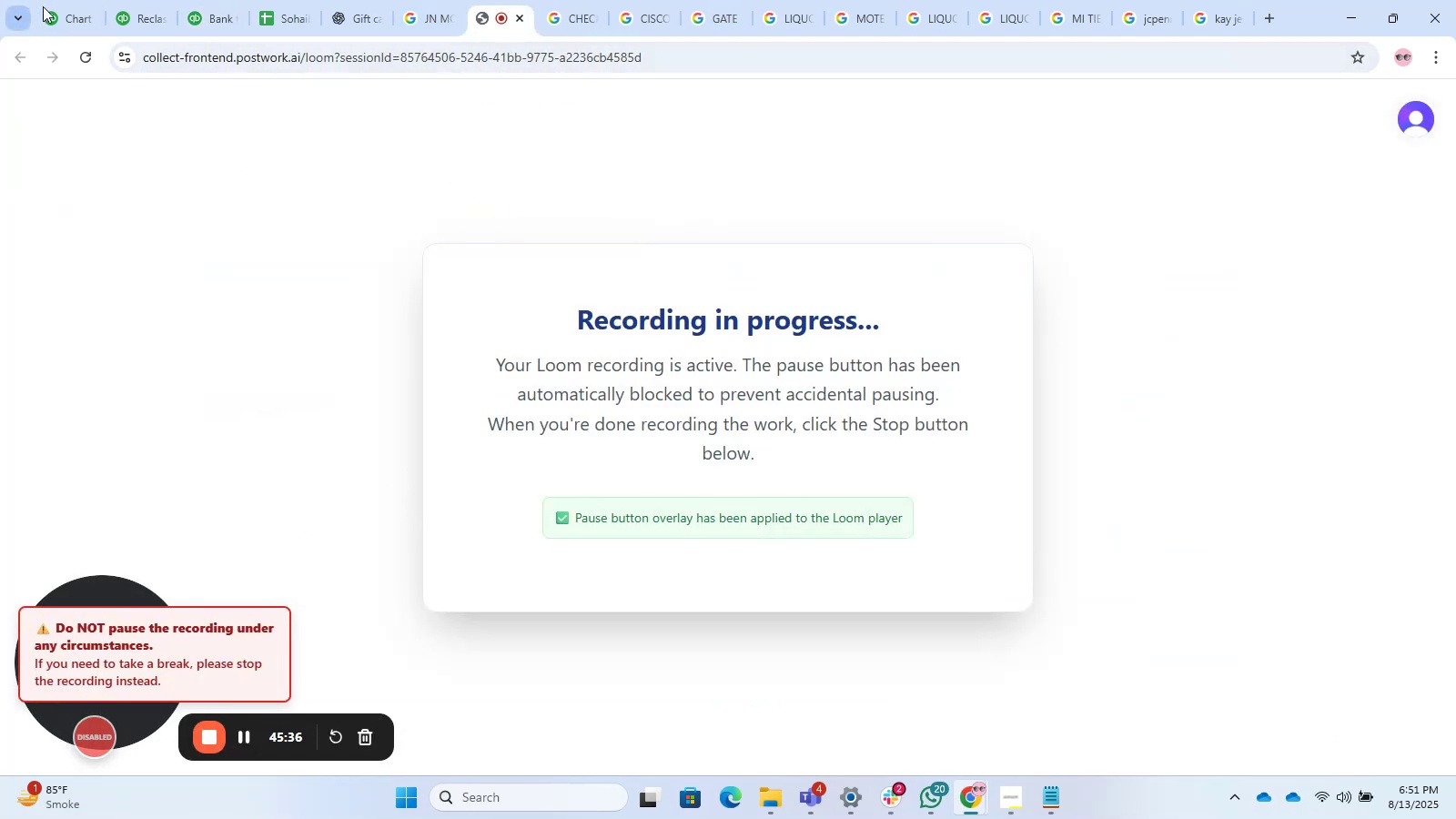 
left_click([141, 12])
 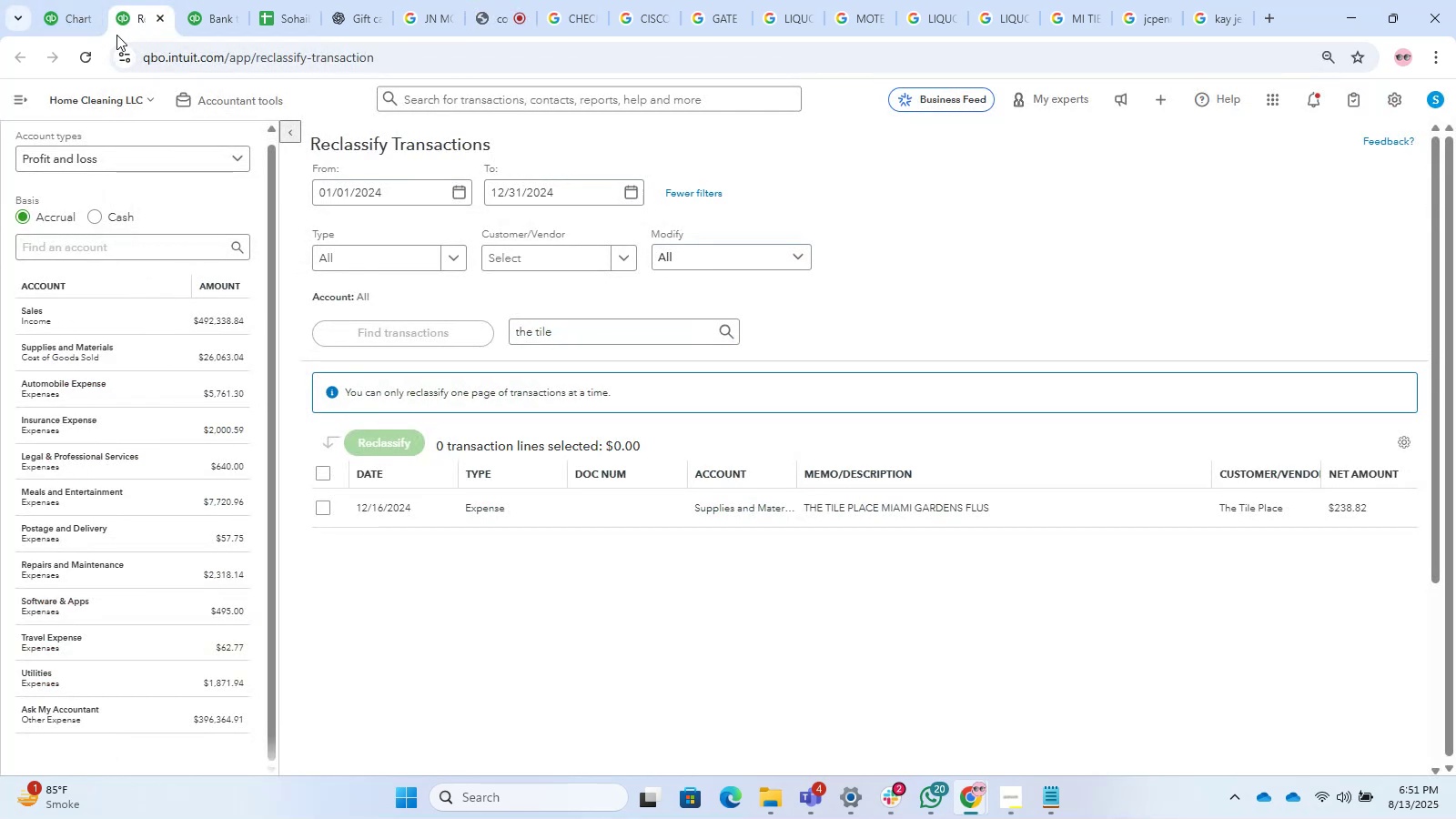 
wait(13.43)
 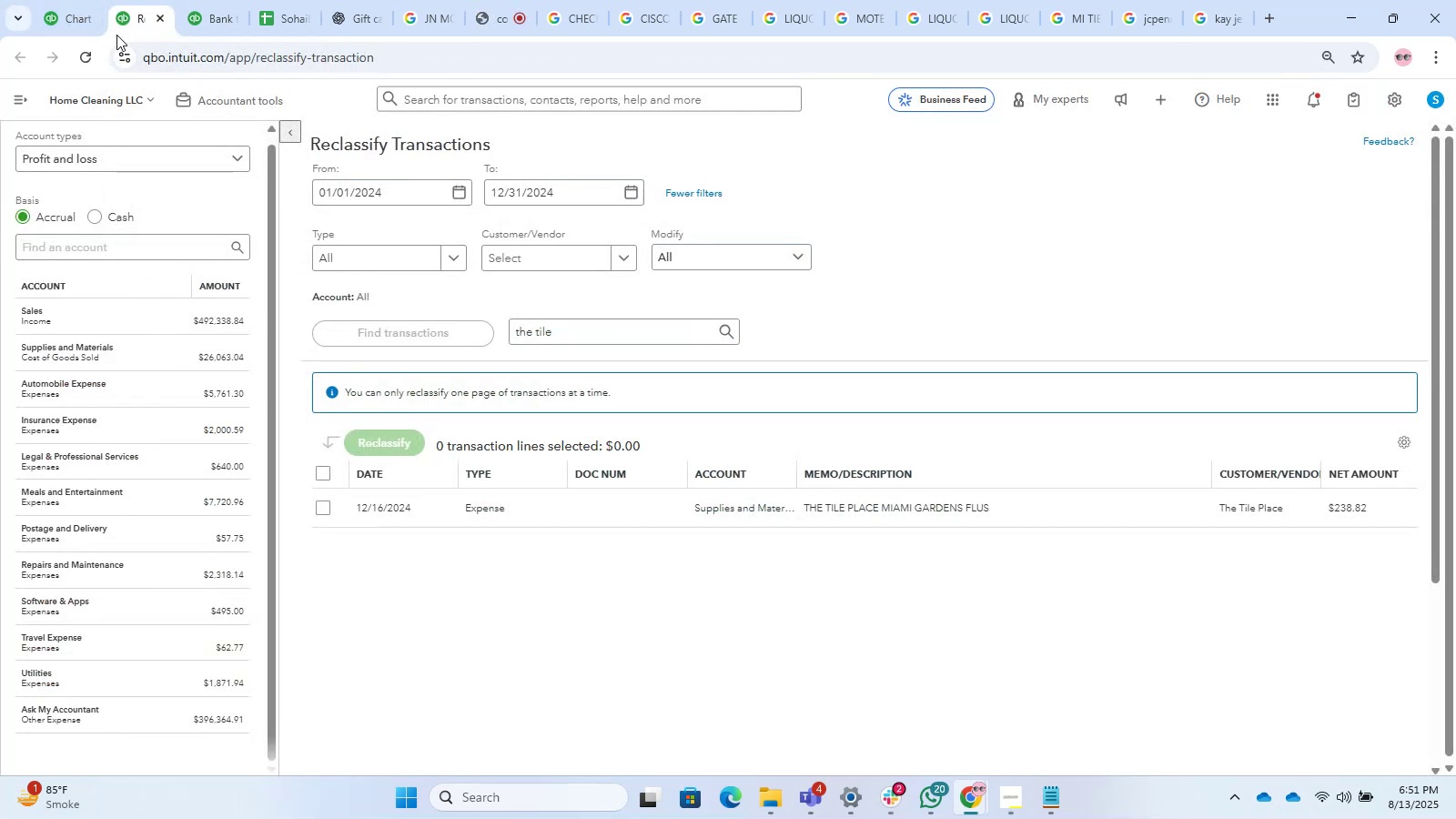 
left_click([227, 17])
 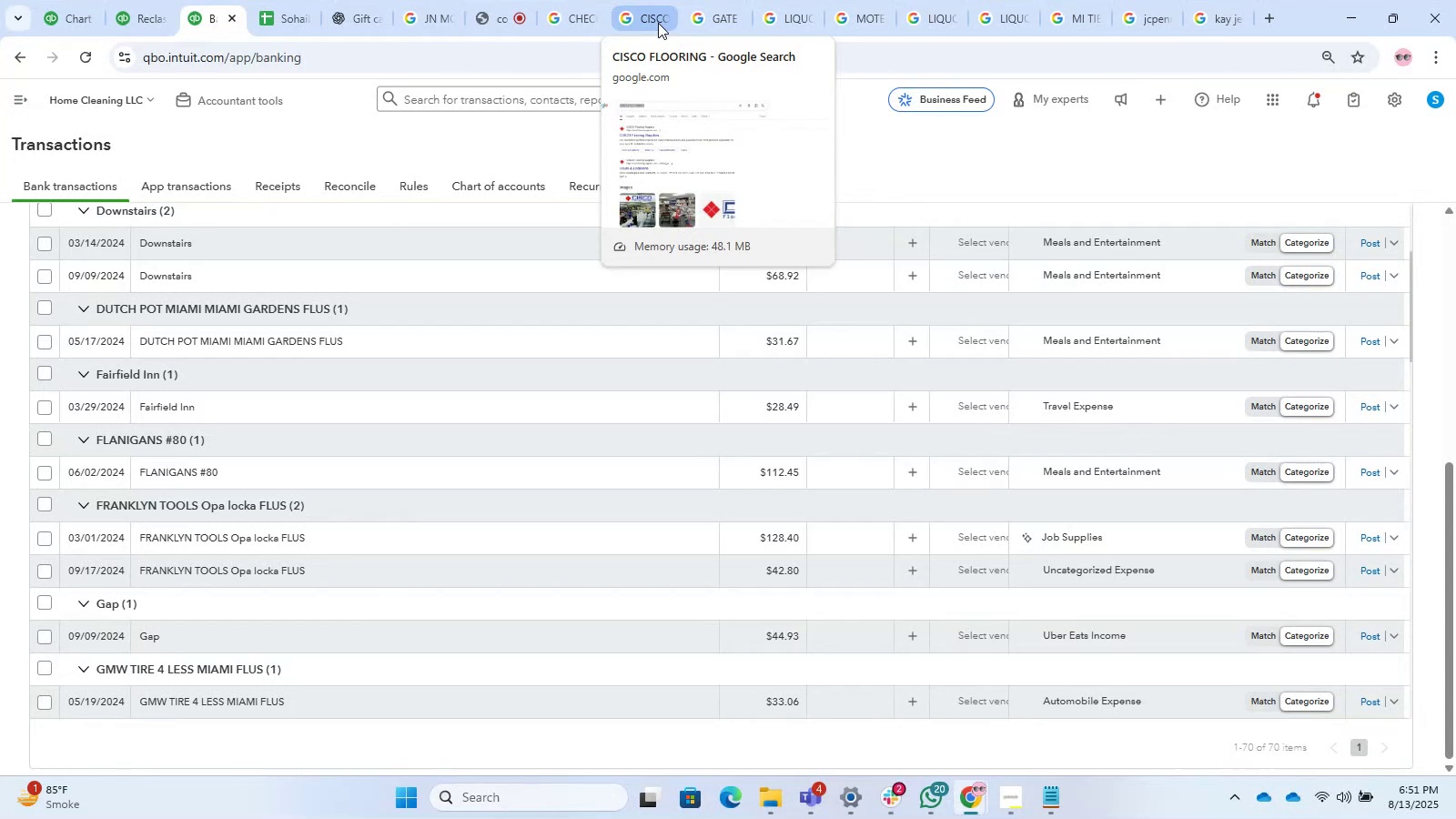 
wait(18.13)
 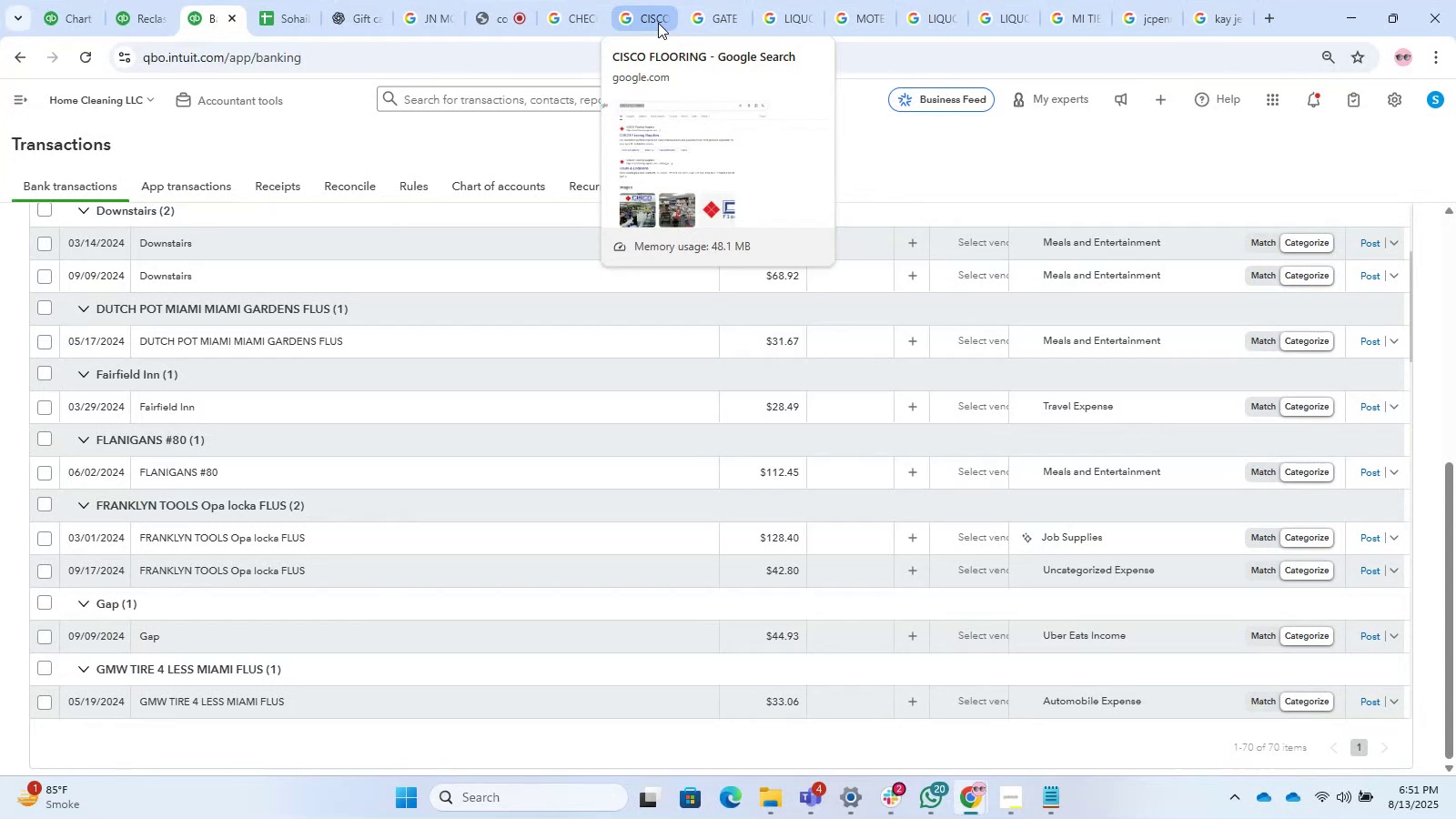 
mouse_move([592, 17])
 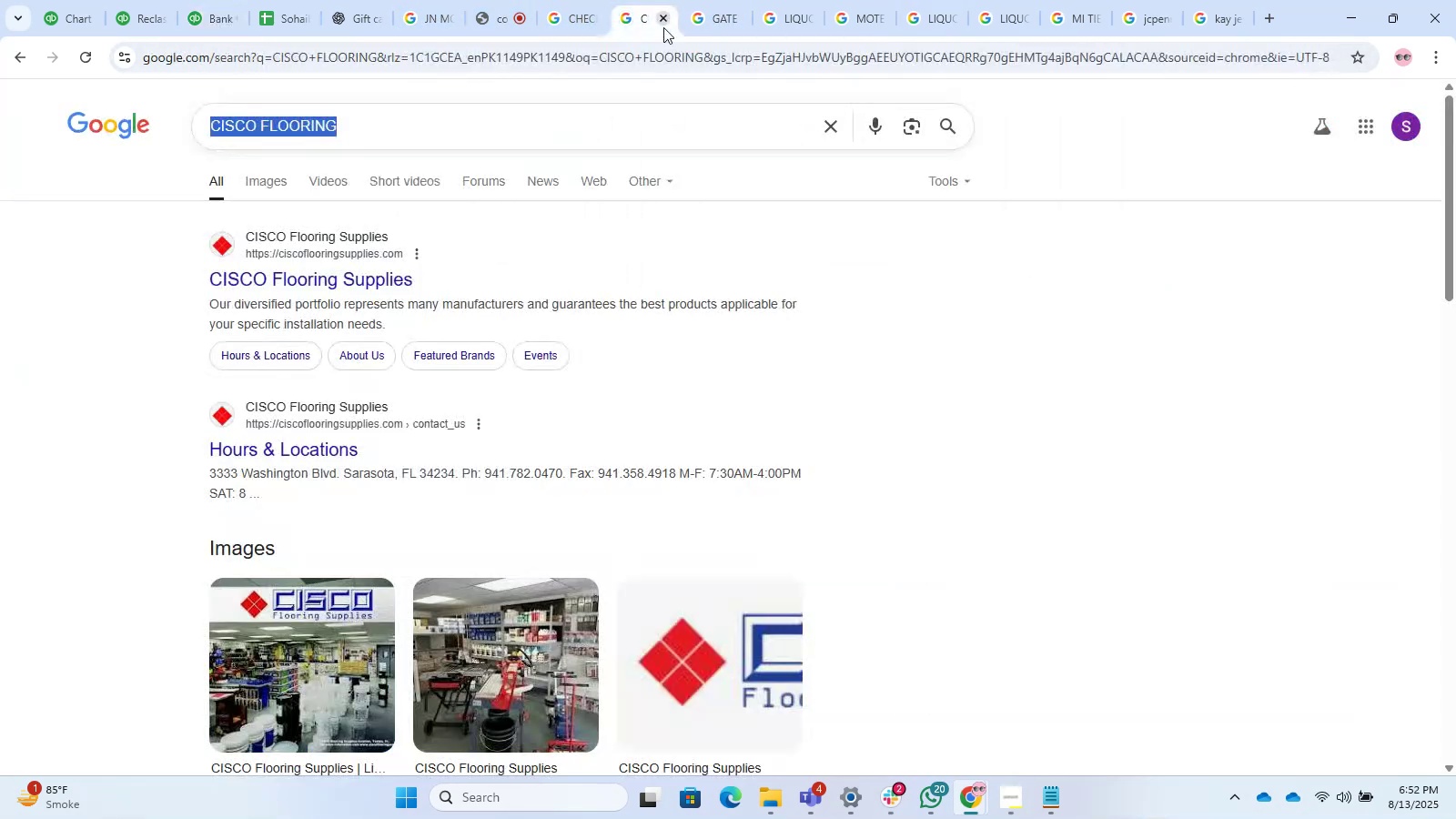 
wait(5.54)
 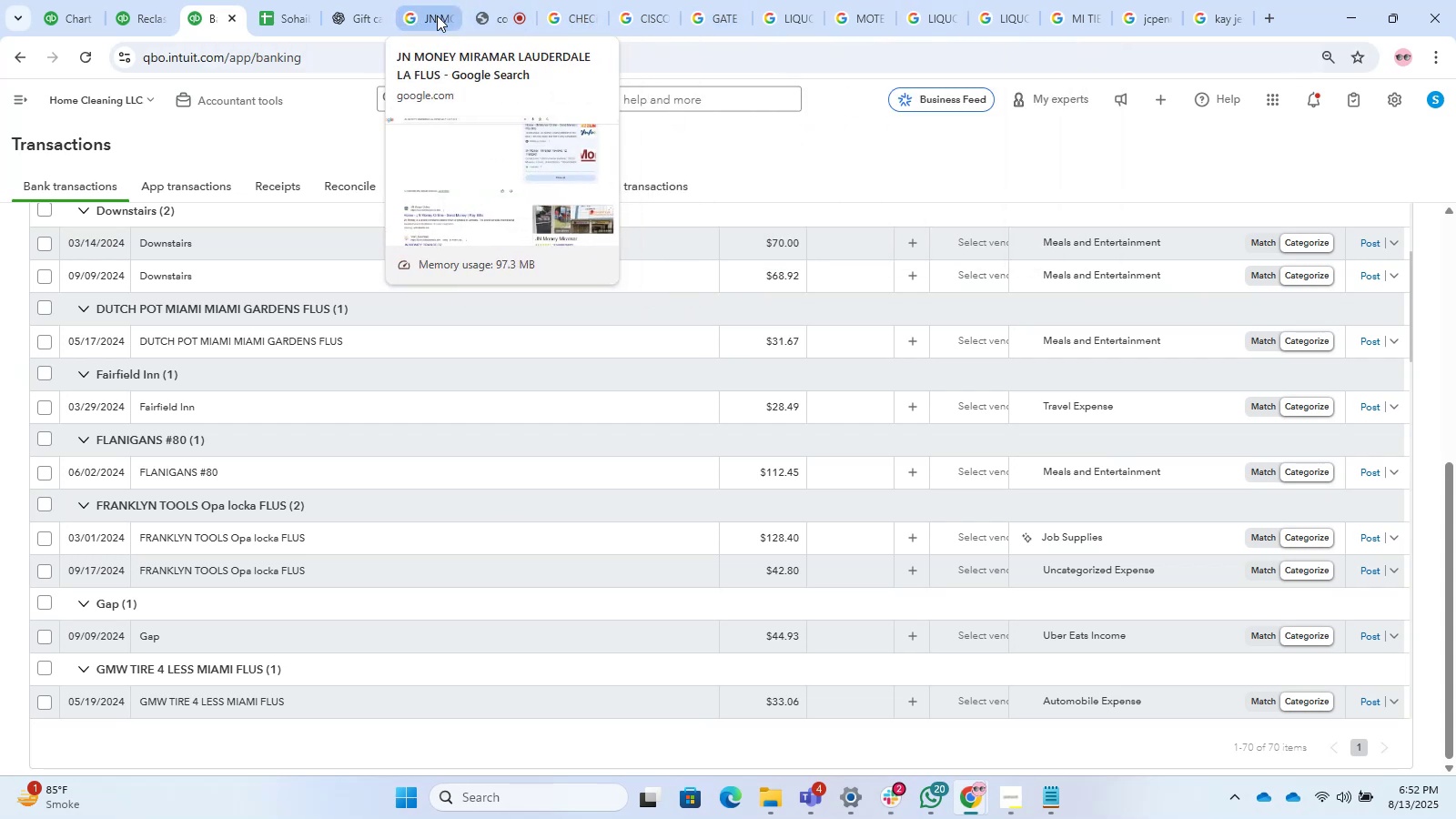 
left_click([666, 17])
 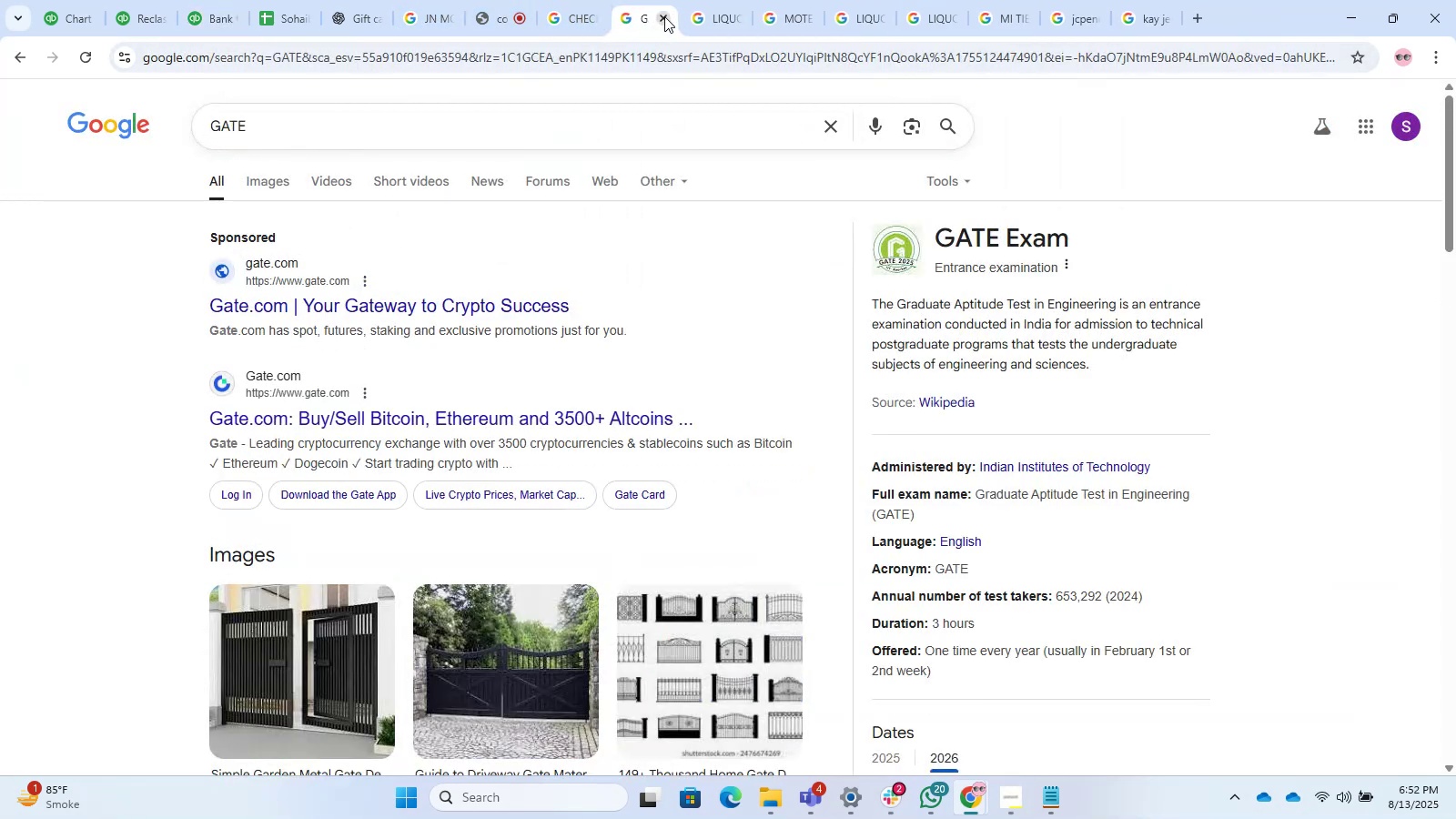 
left_click([664, 16])
 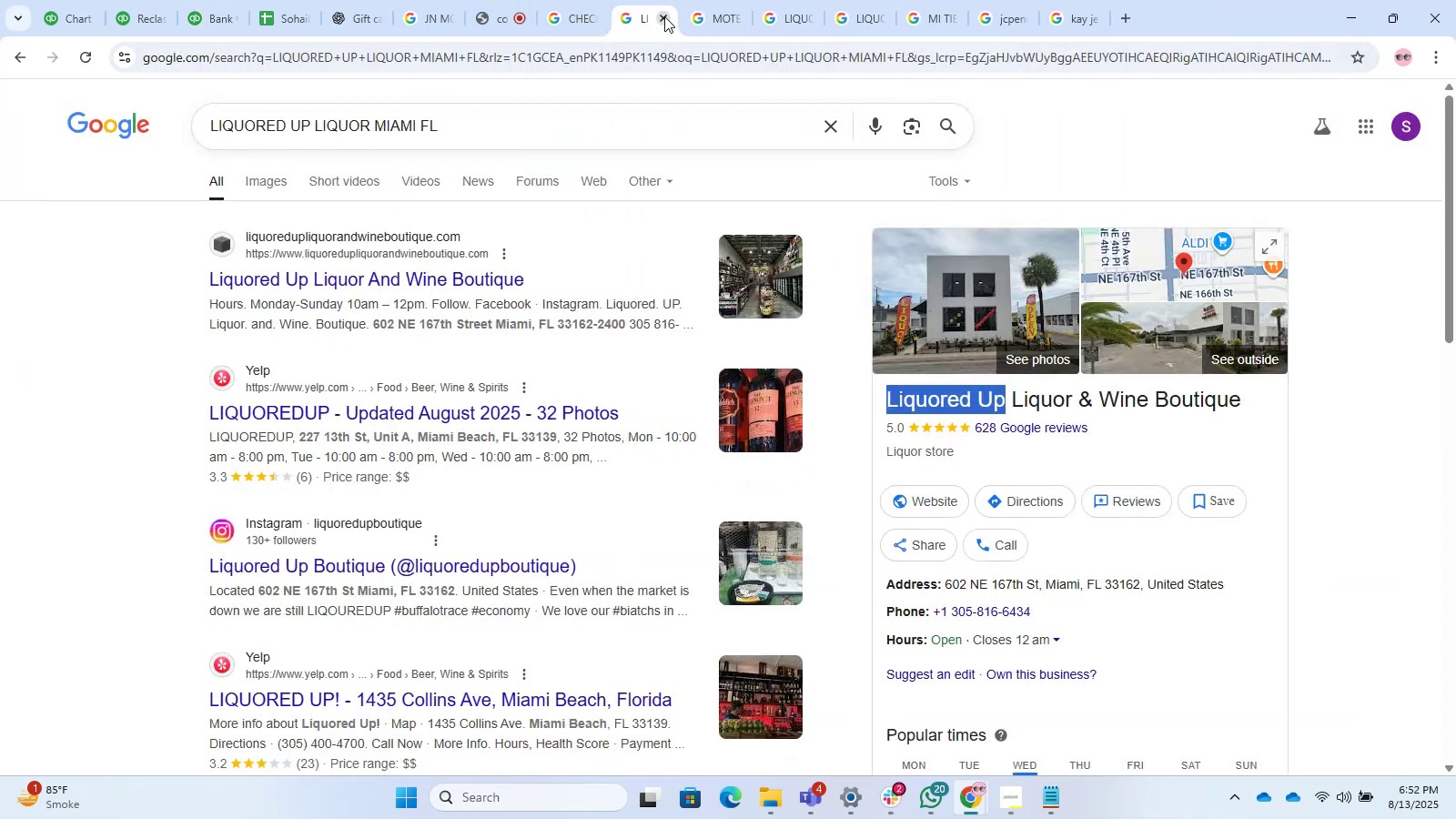 
left_click([664, 16])
 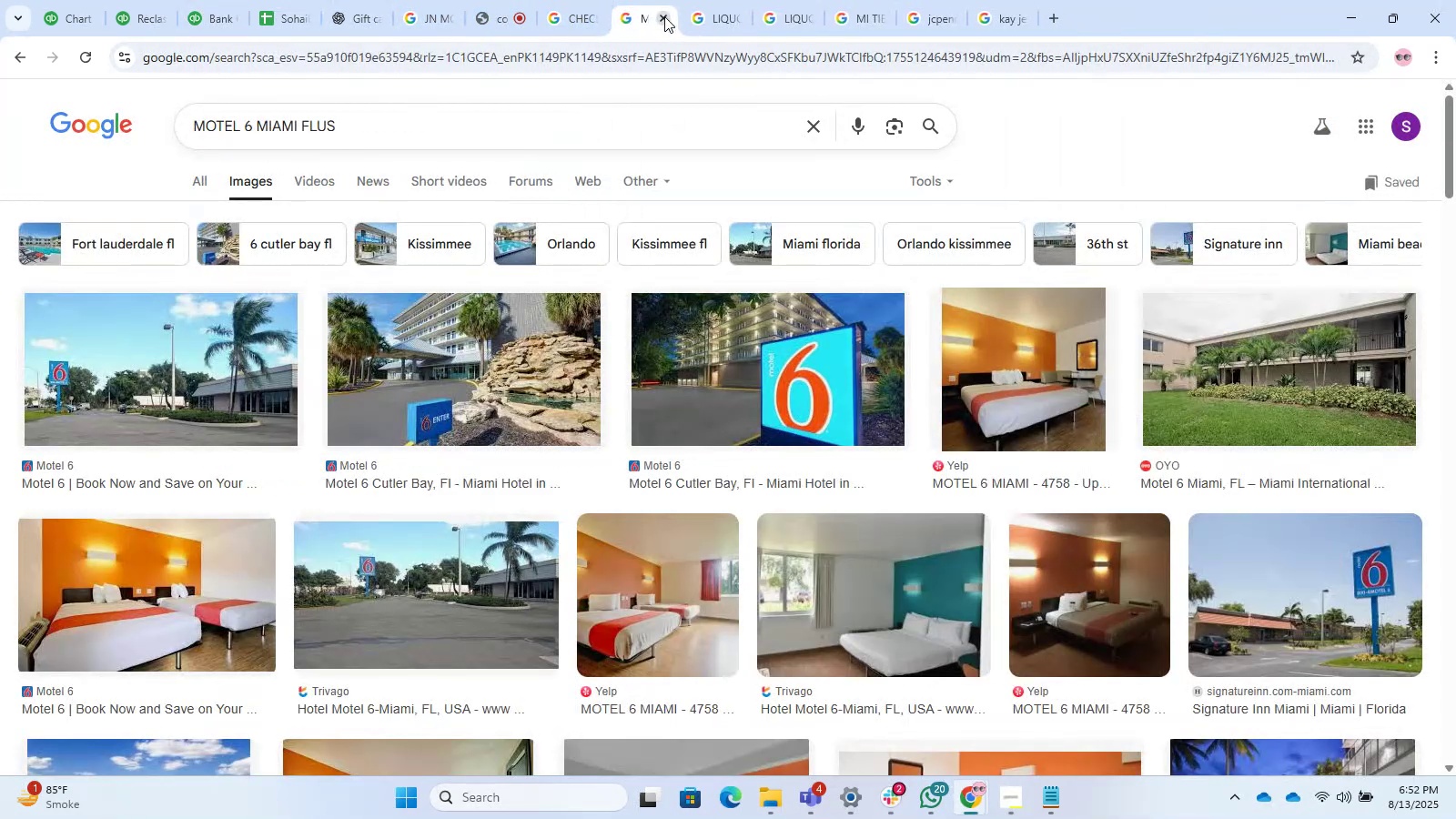 
left_click([664, 16])
 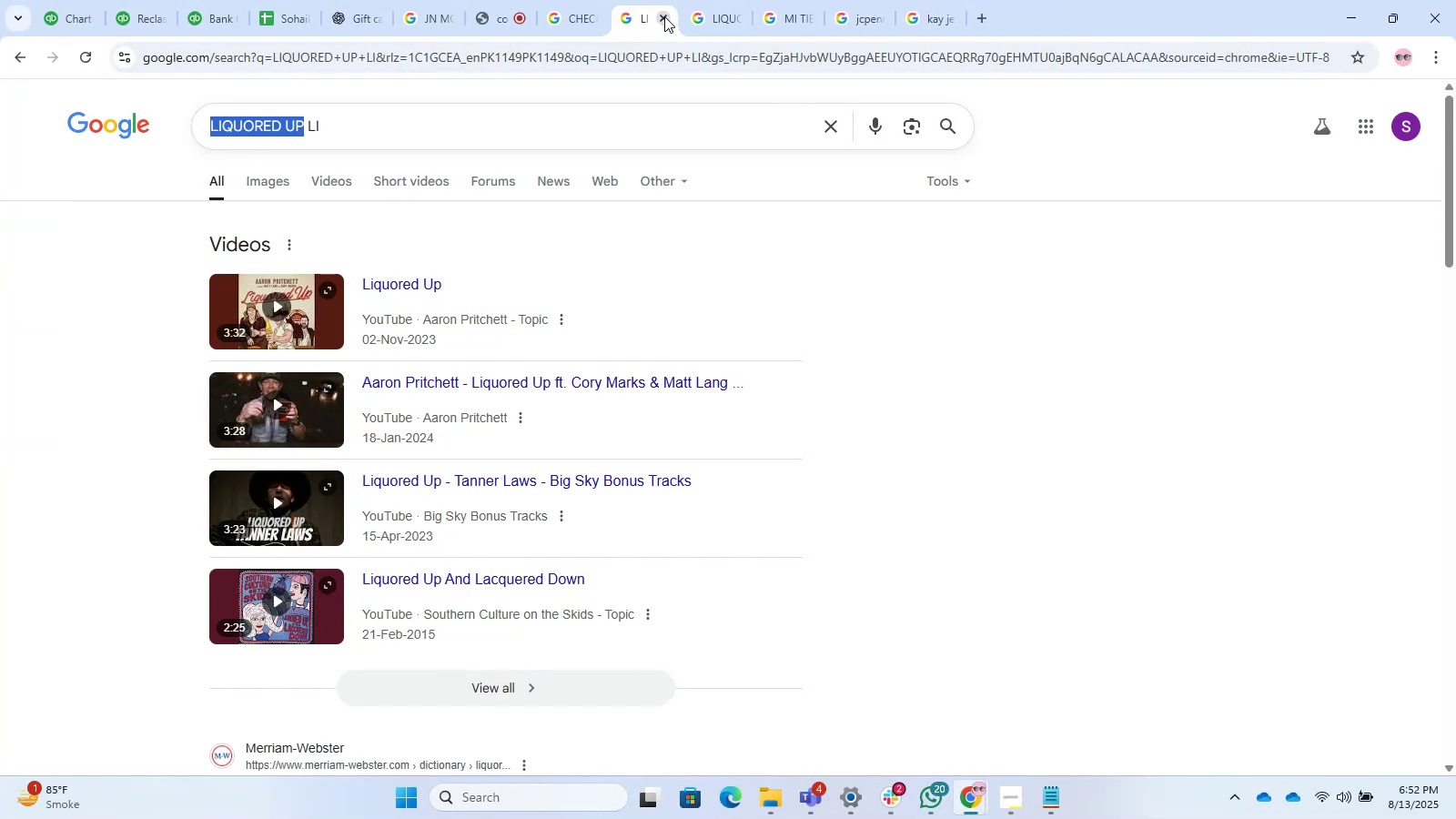 
left_click([664, 16])
 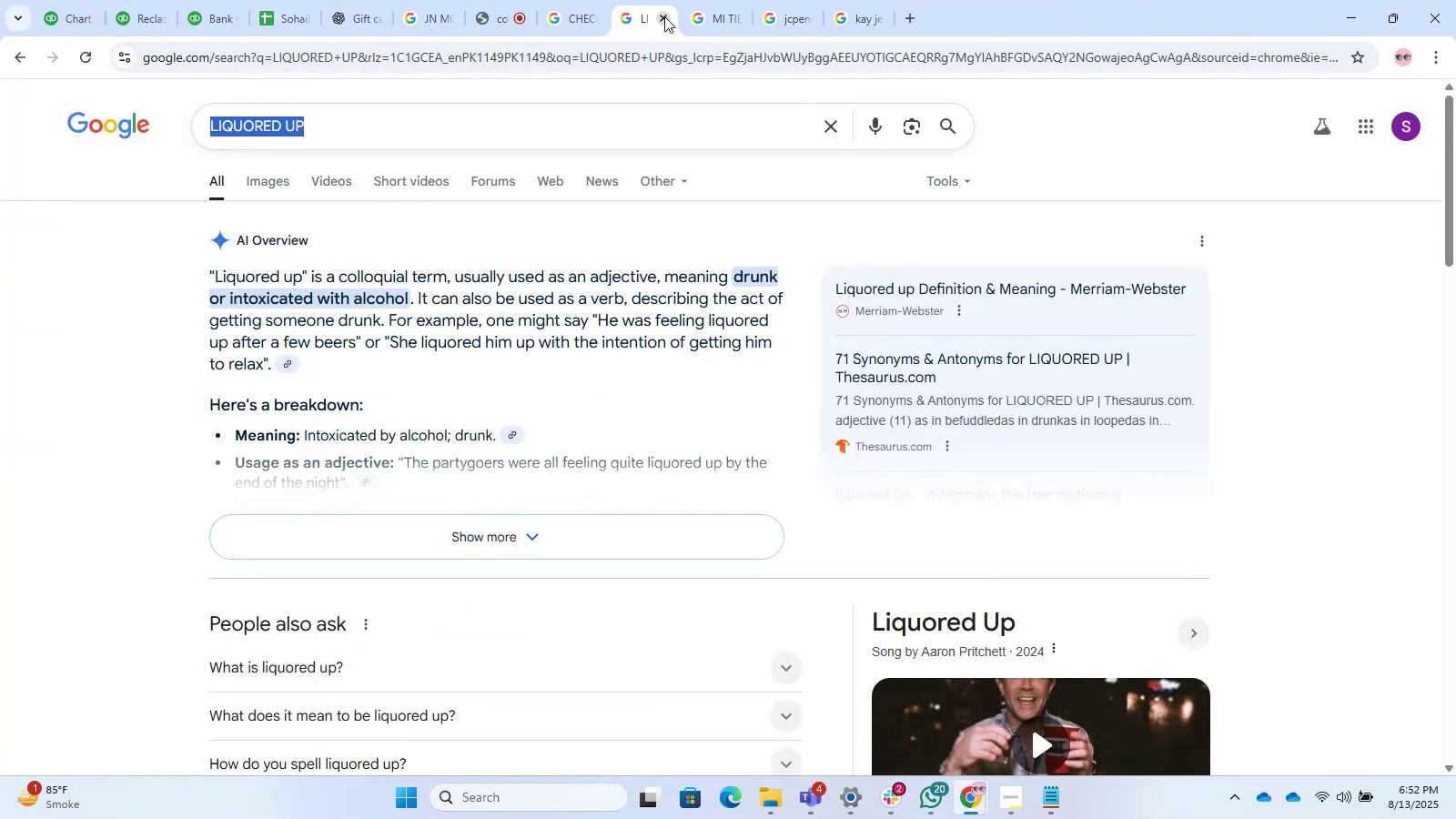 
left_click([664, 16])
 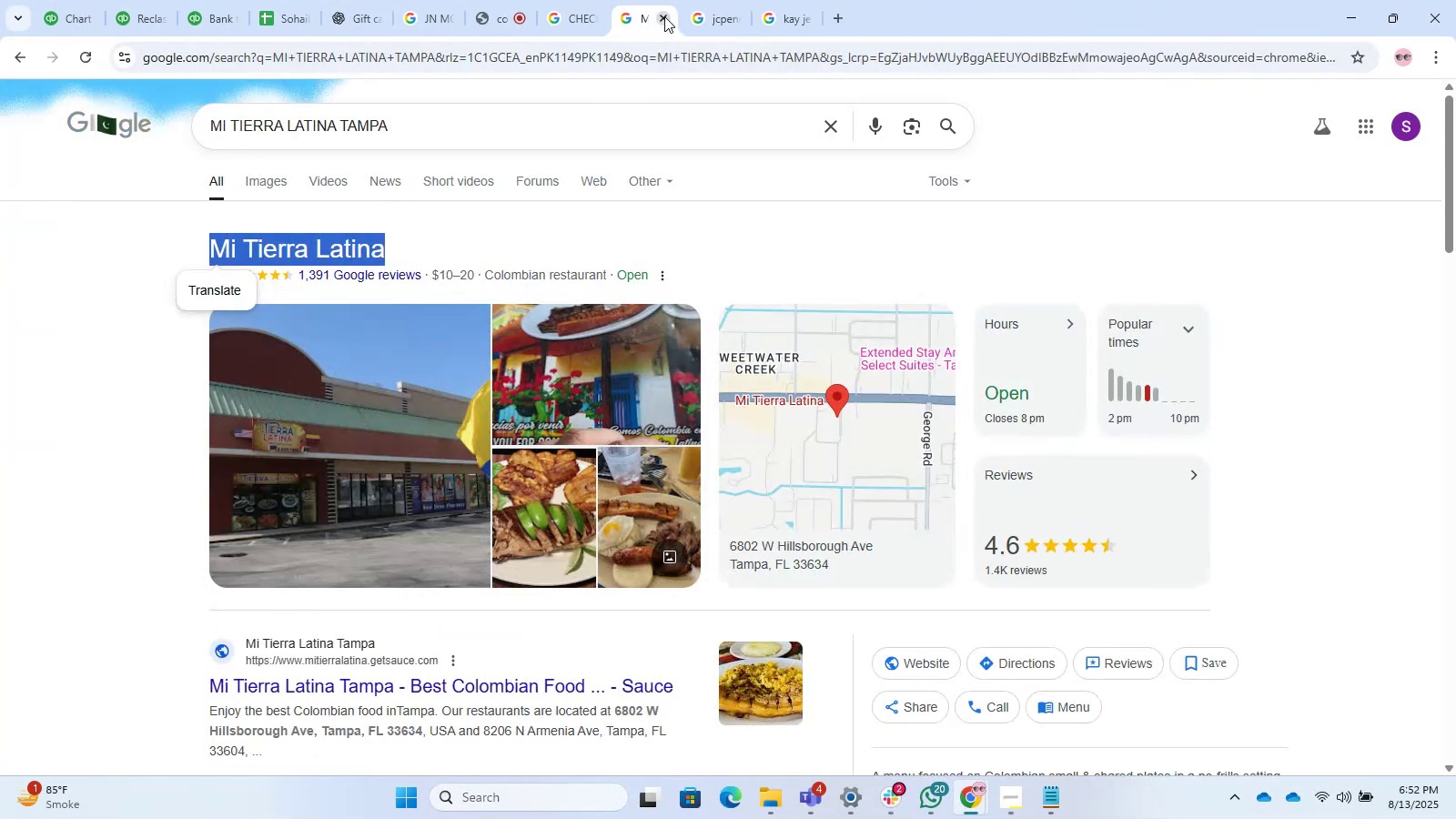 
left_click([664, 16])
 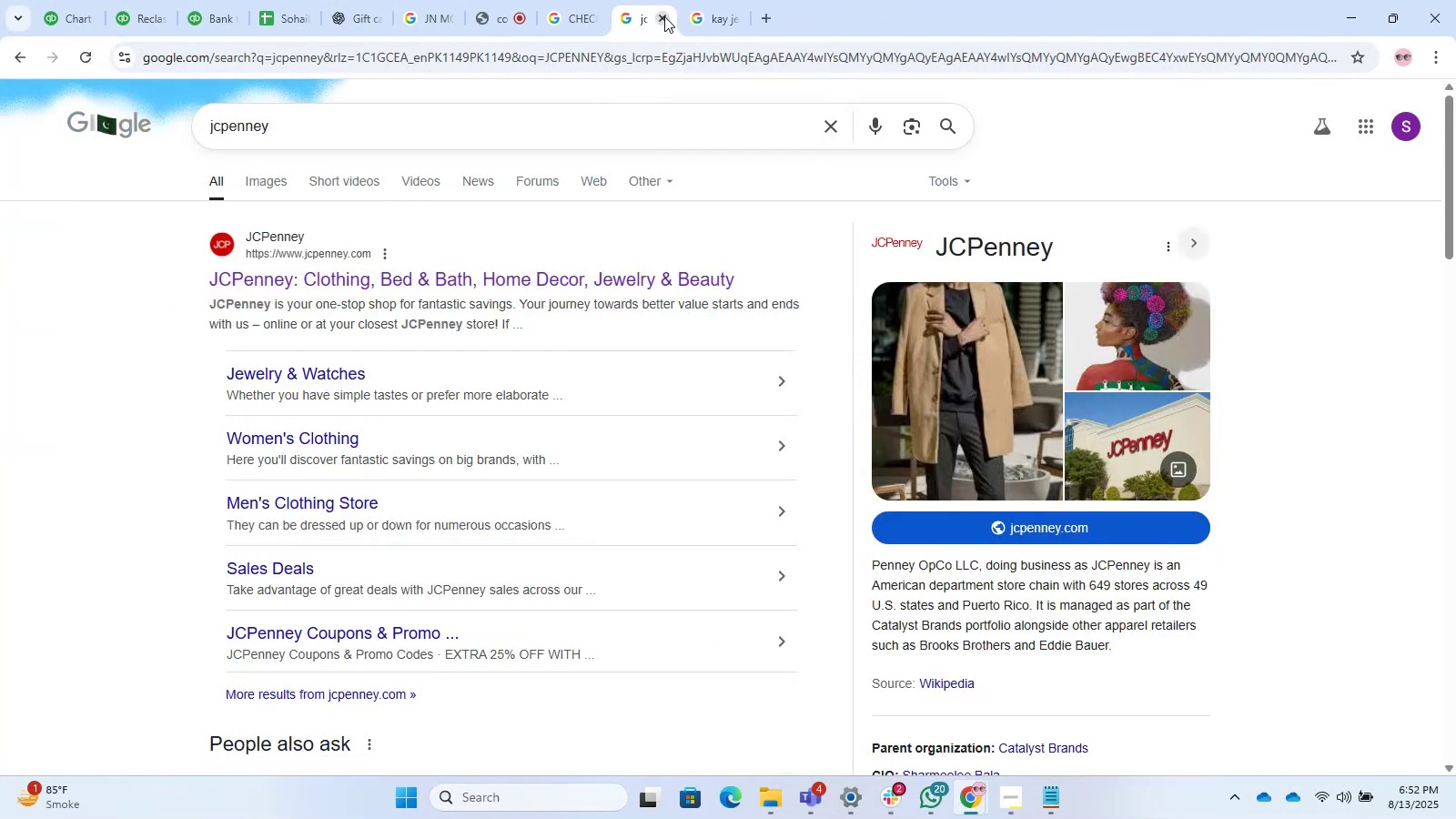 
left_click([664, 16])
 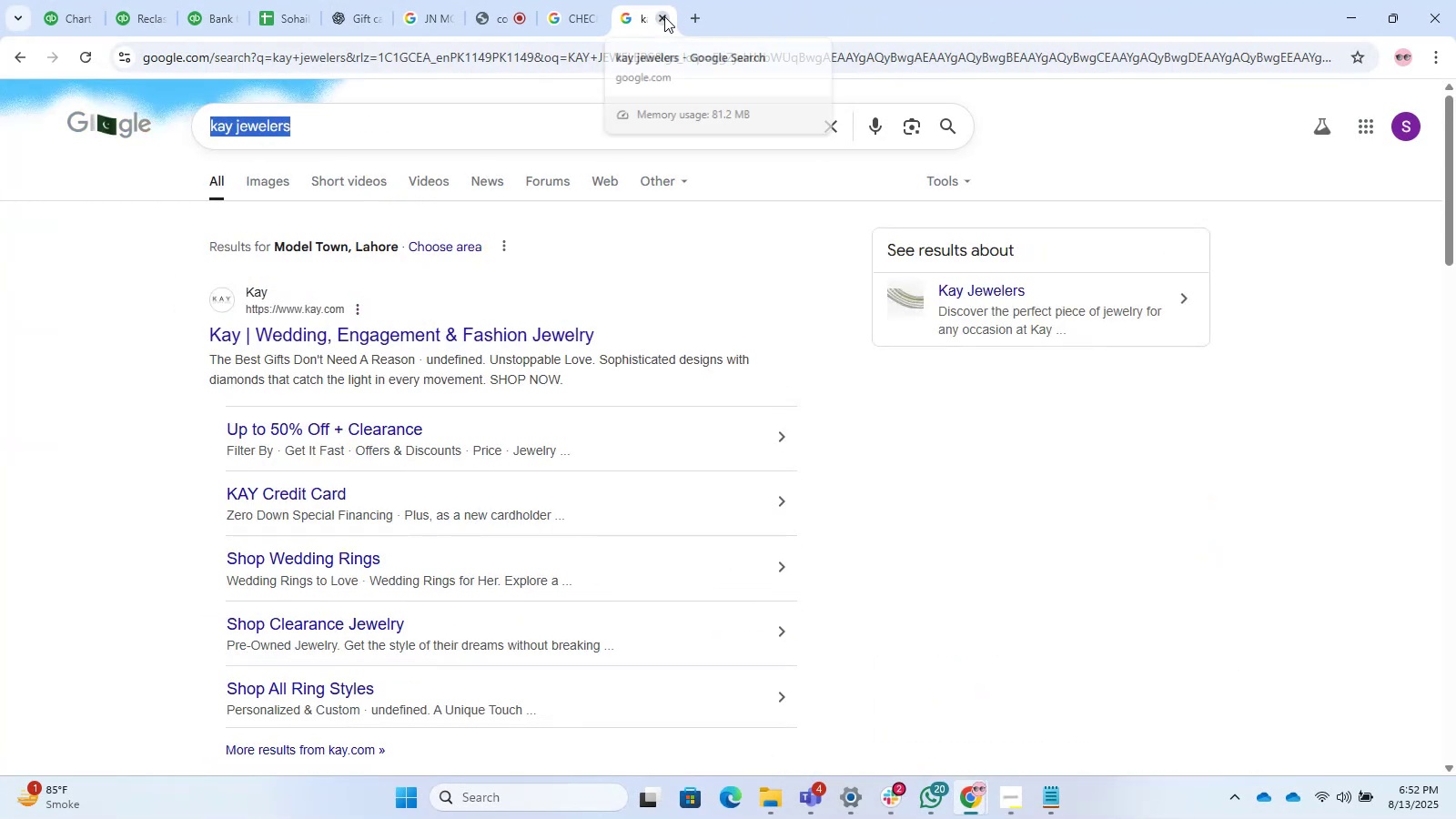 
left_click([664, 16])
 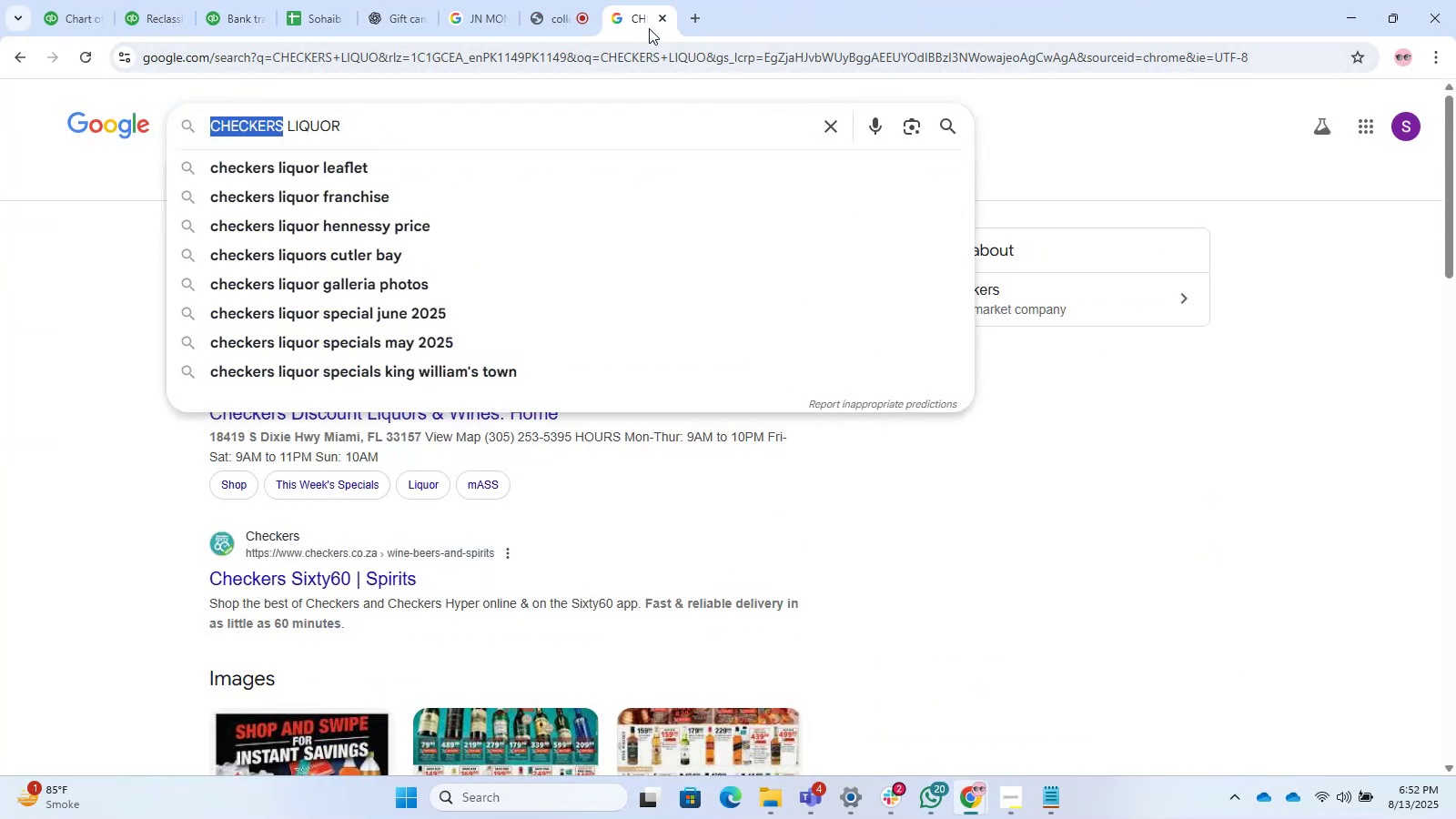 
left_click([664, 14])
 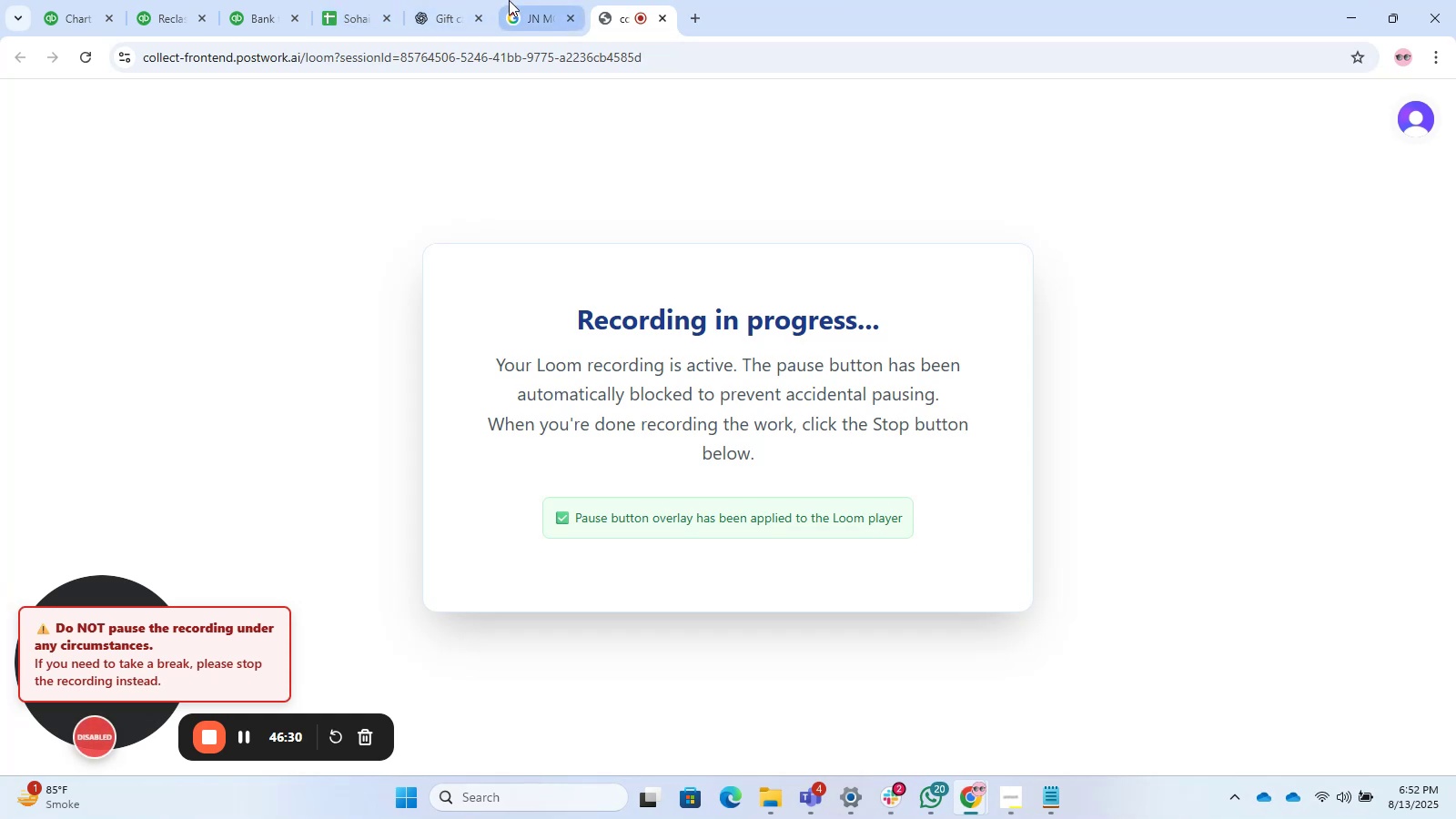 
left_click([531, 10])
 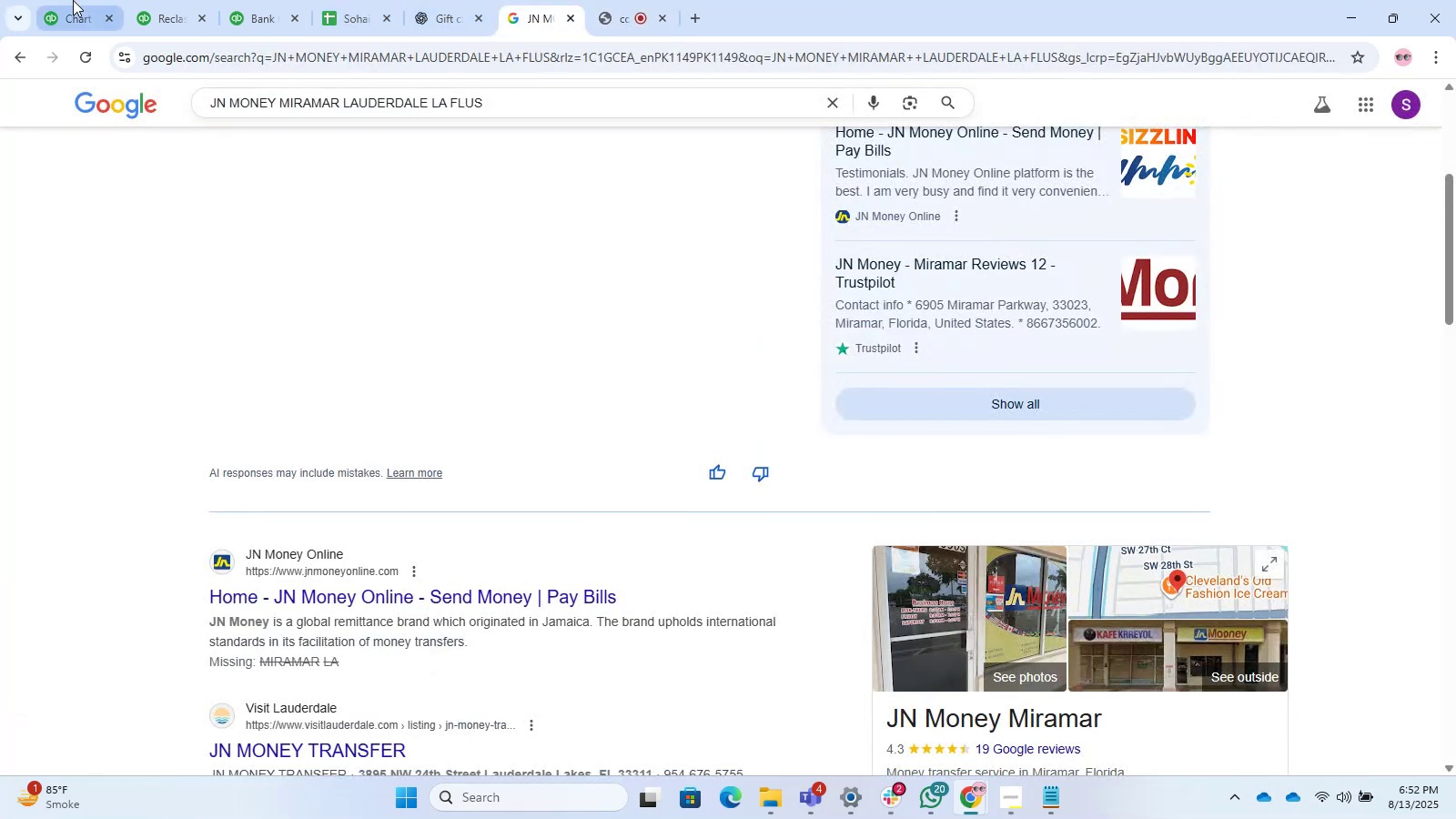 
left_click([78, 6])
 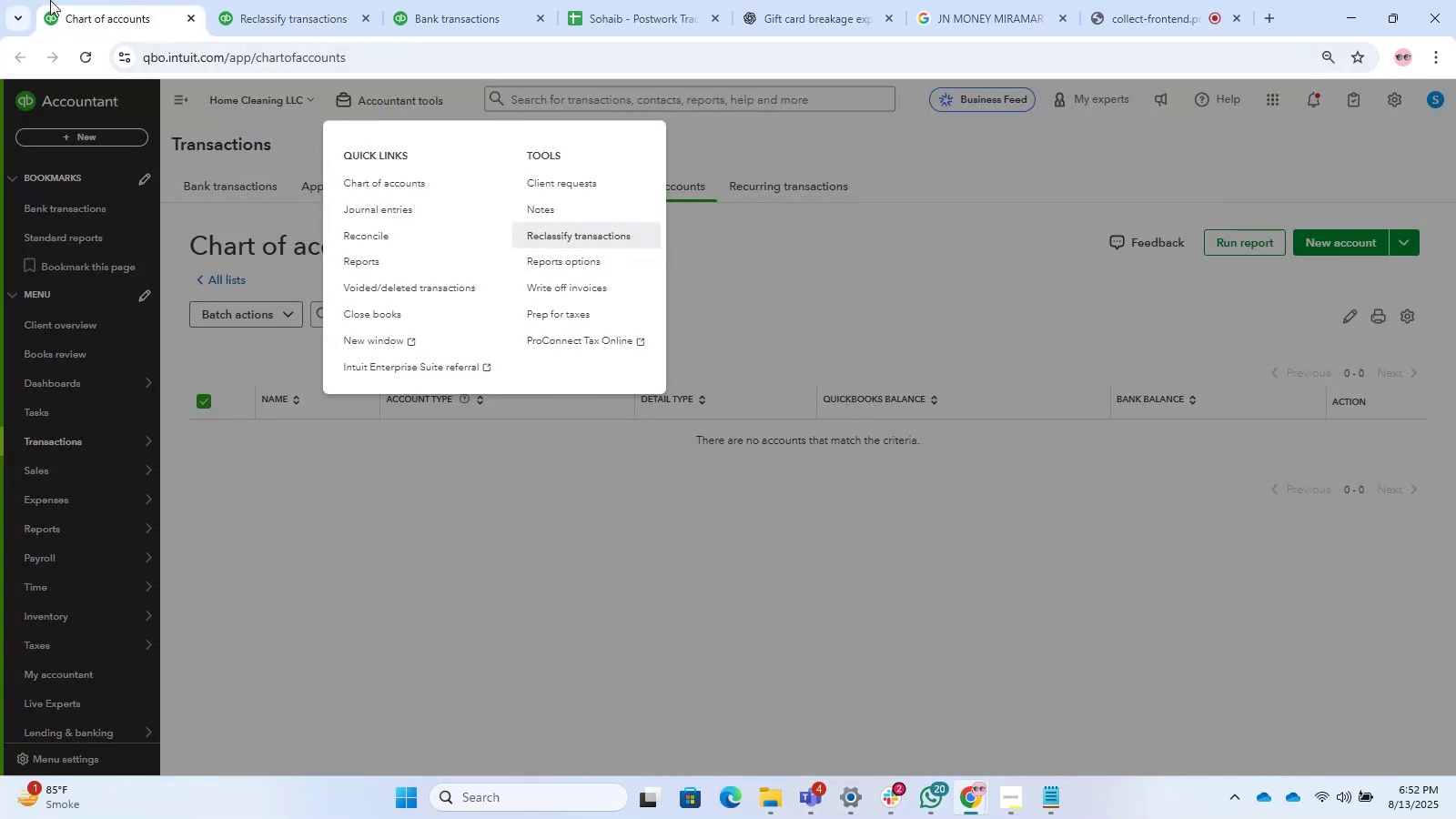 
left_click([292, 5])
 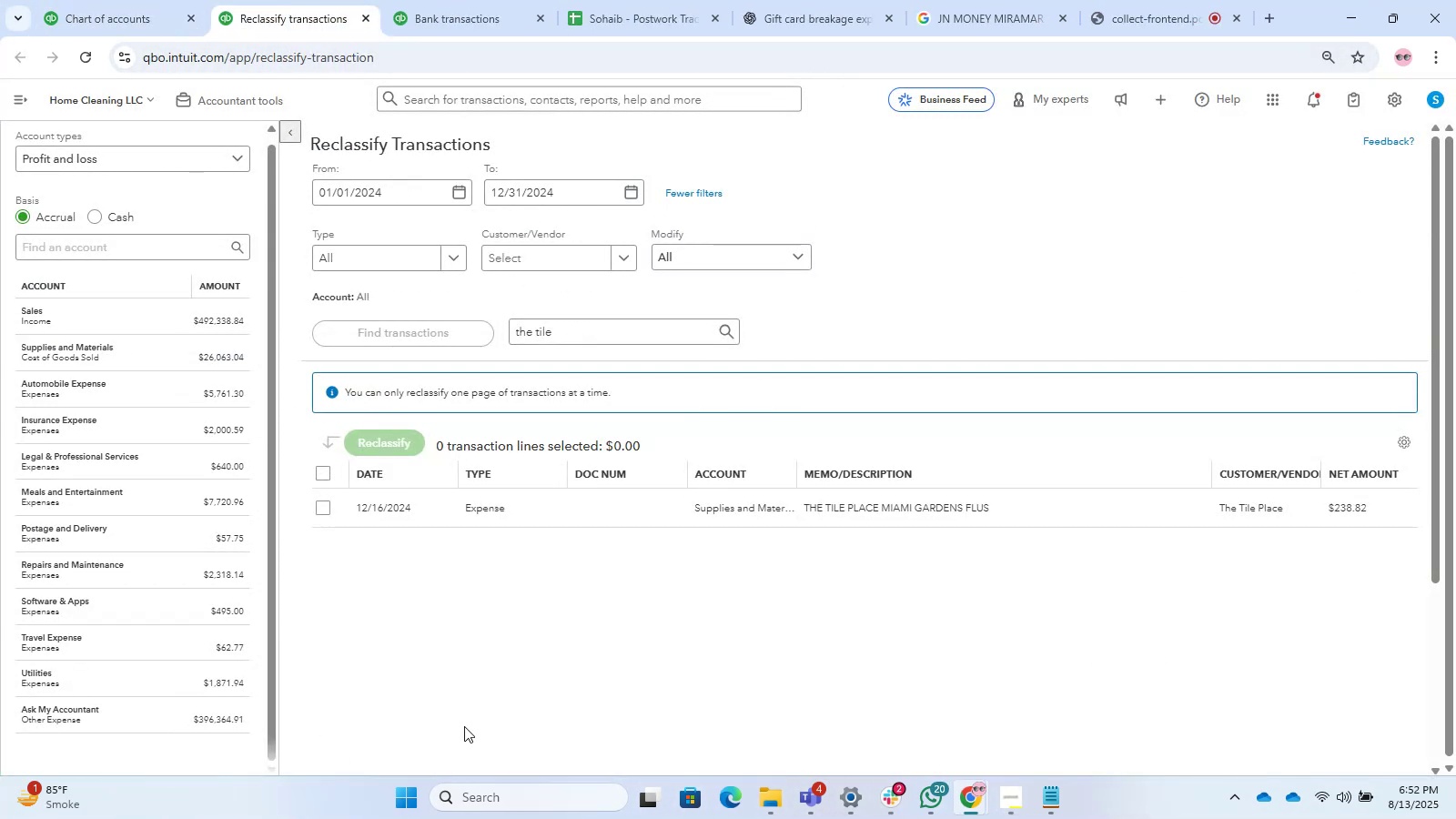 
left_click([537, 591])
 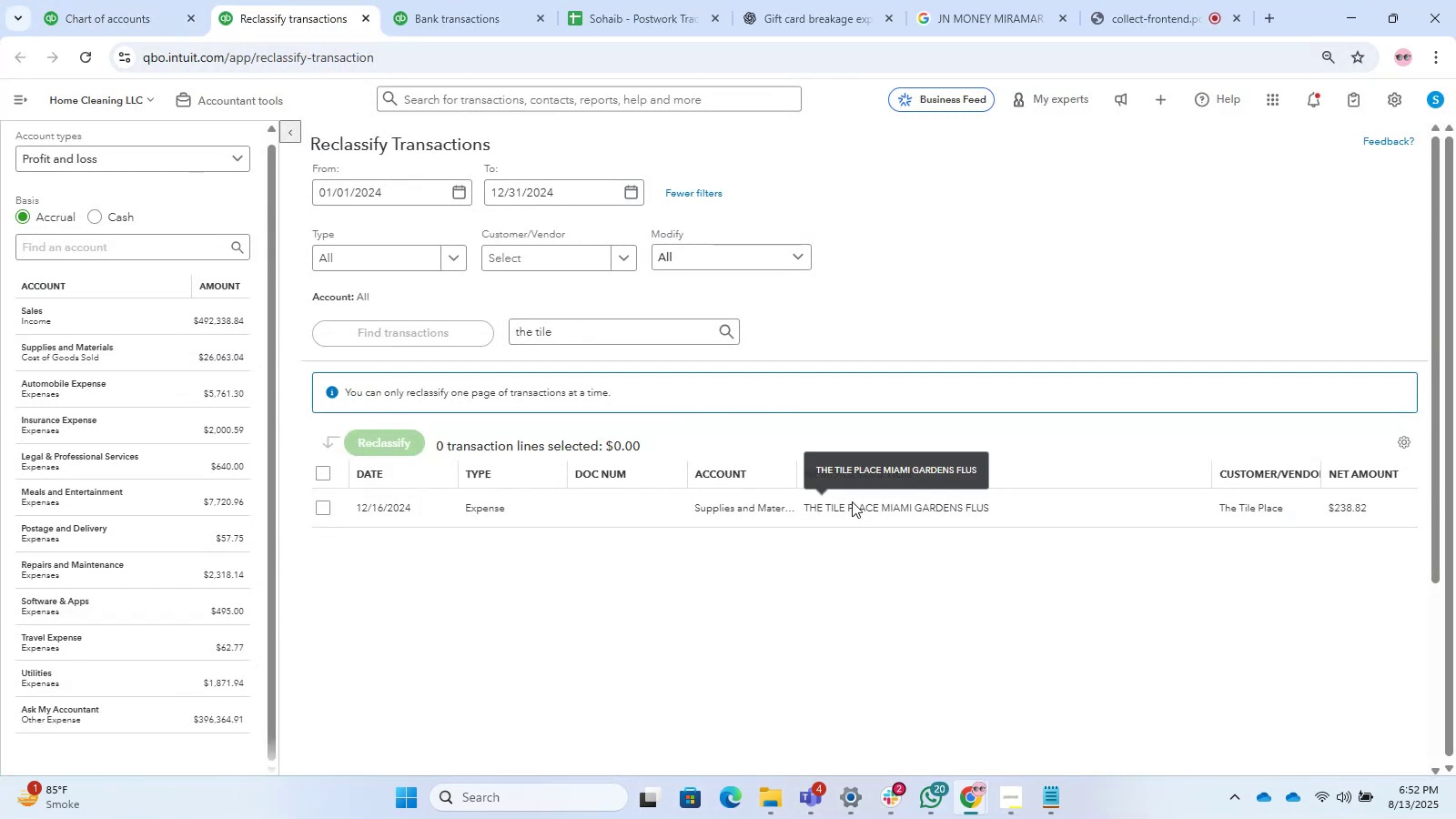 
left_click([836, 509])
 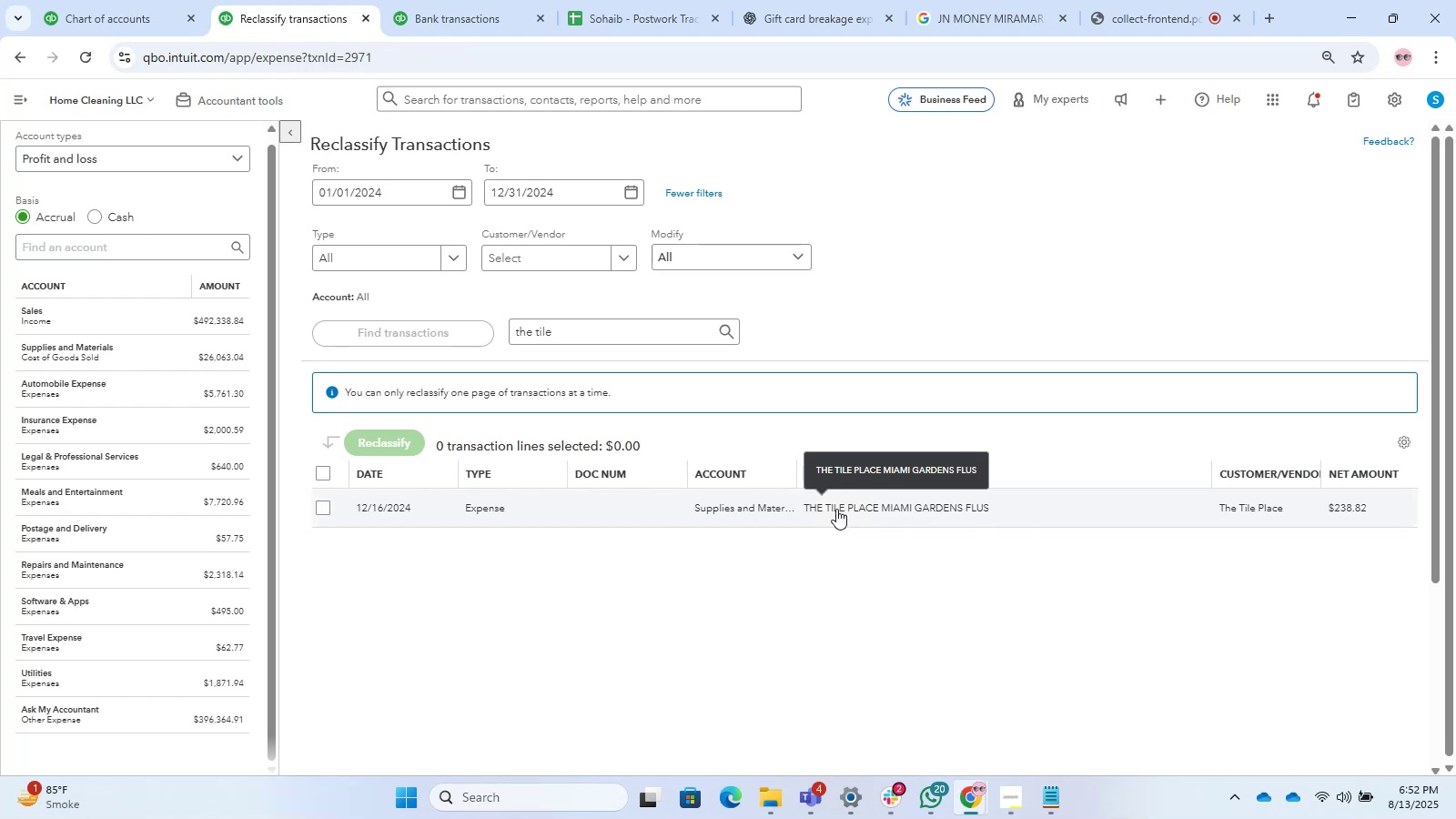 
left_click([836, 509])
 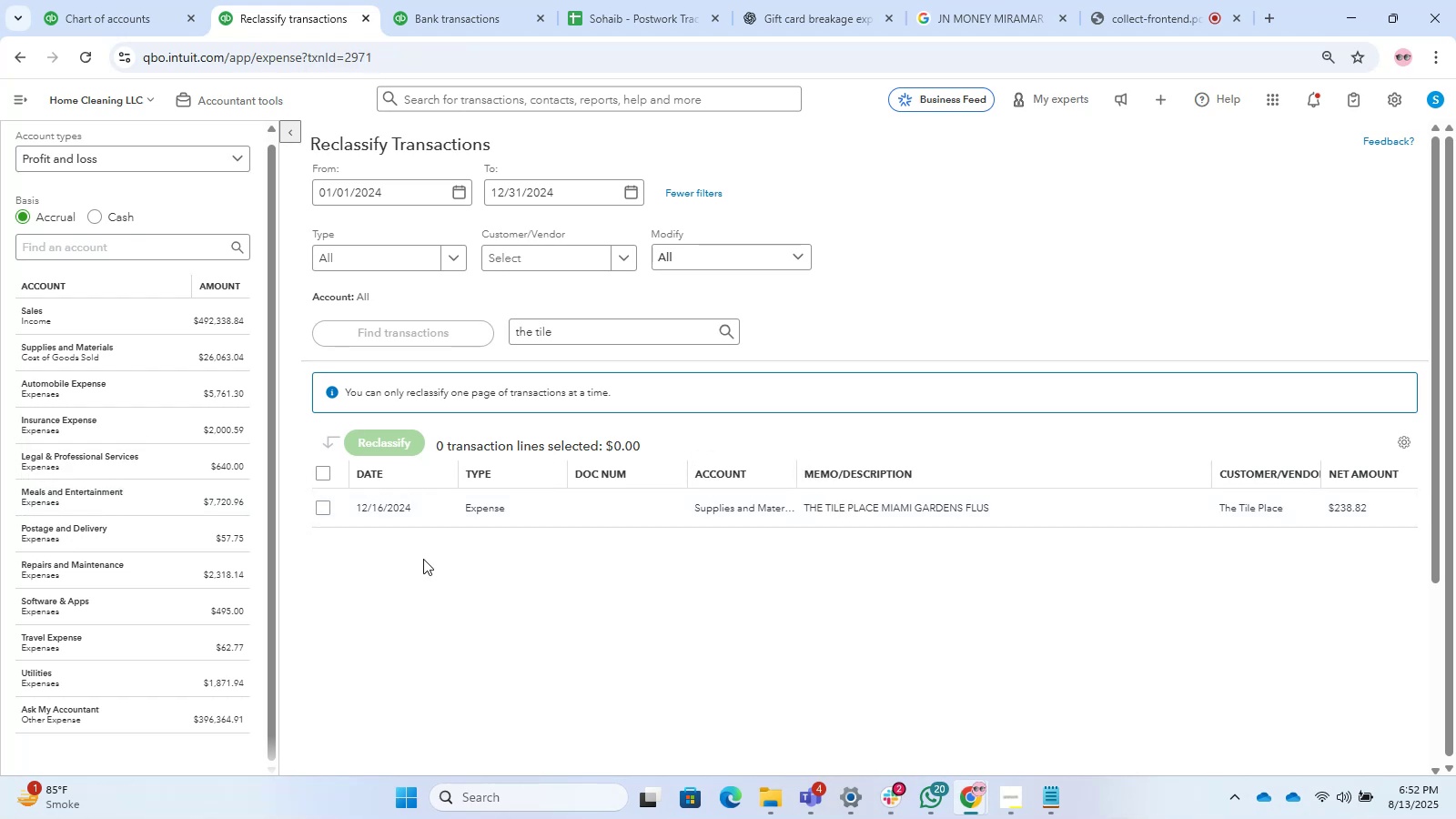 
left_click([477, 506])
 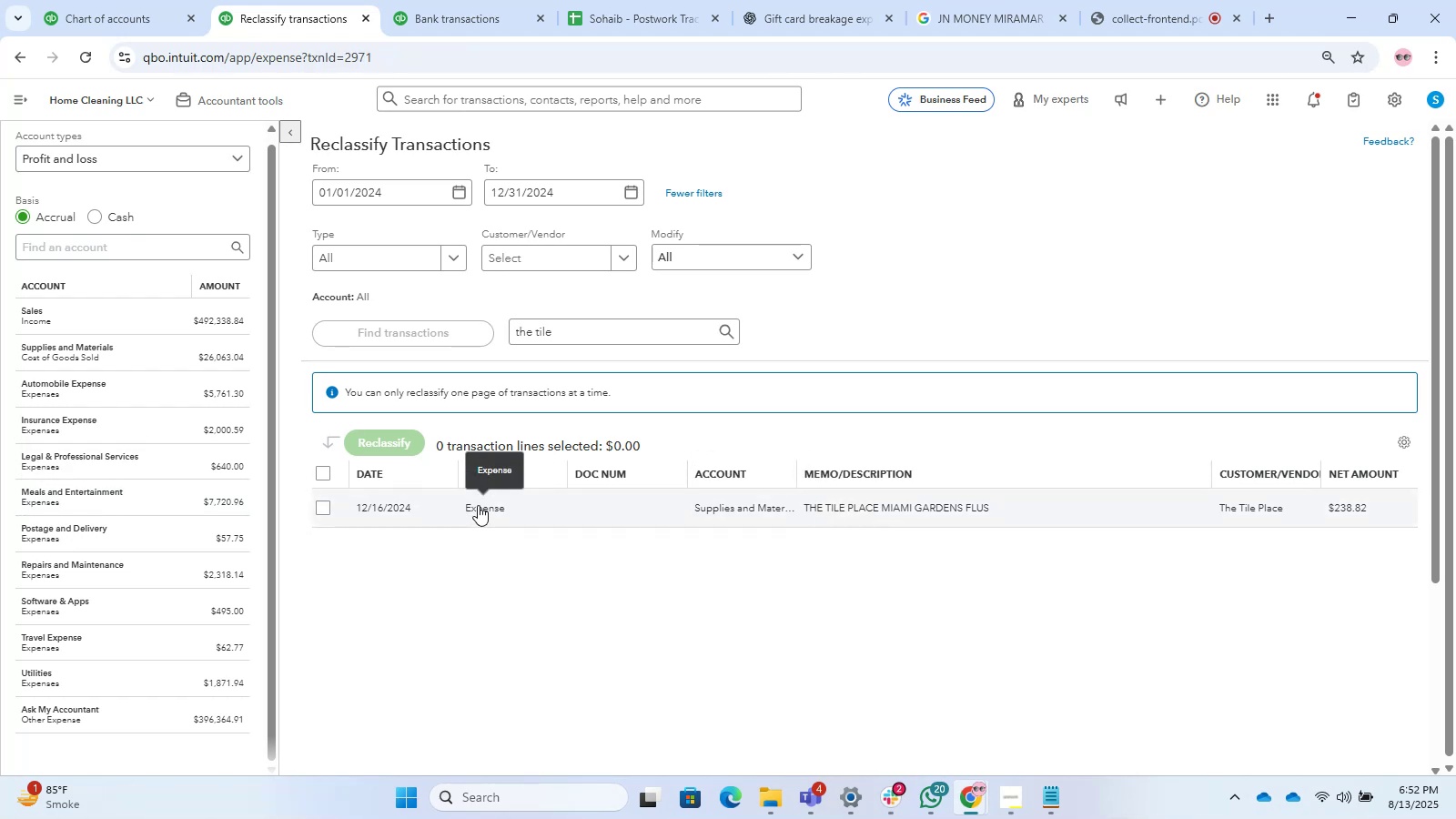 
left_click([478, 505])
 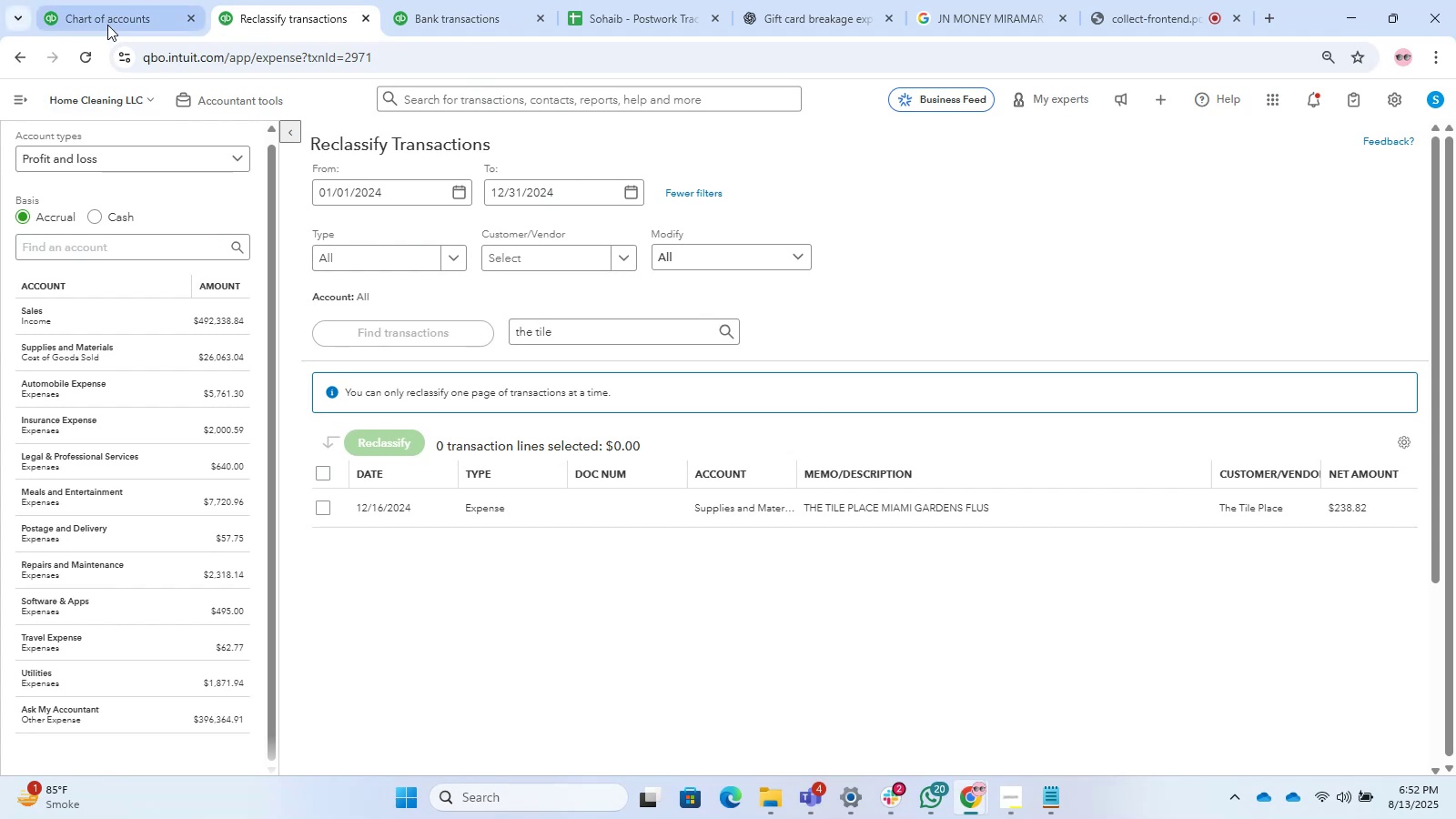 
left_click([86, 19])
 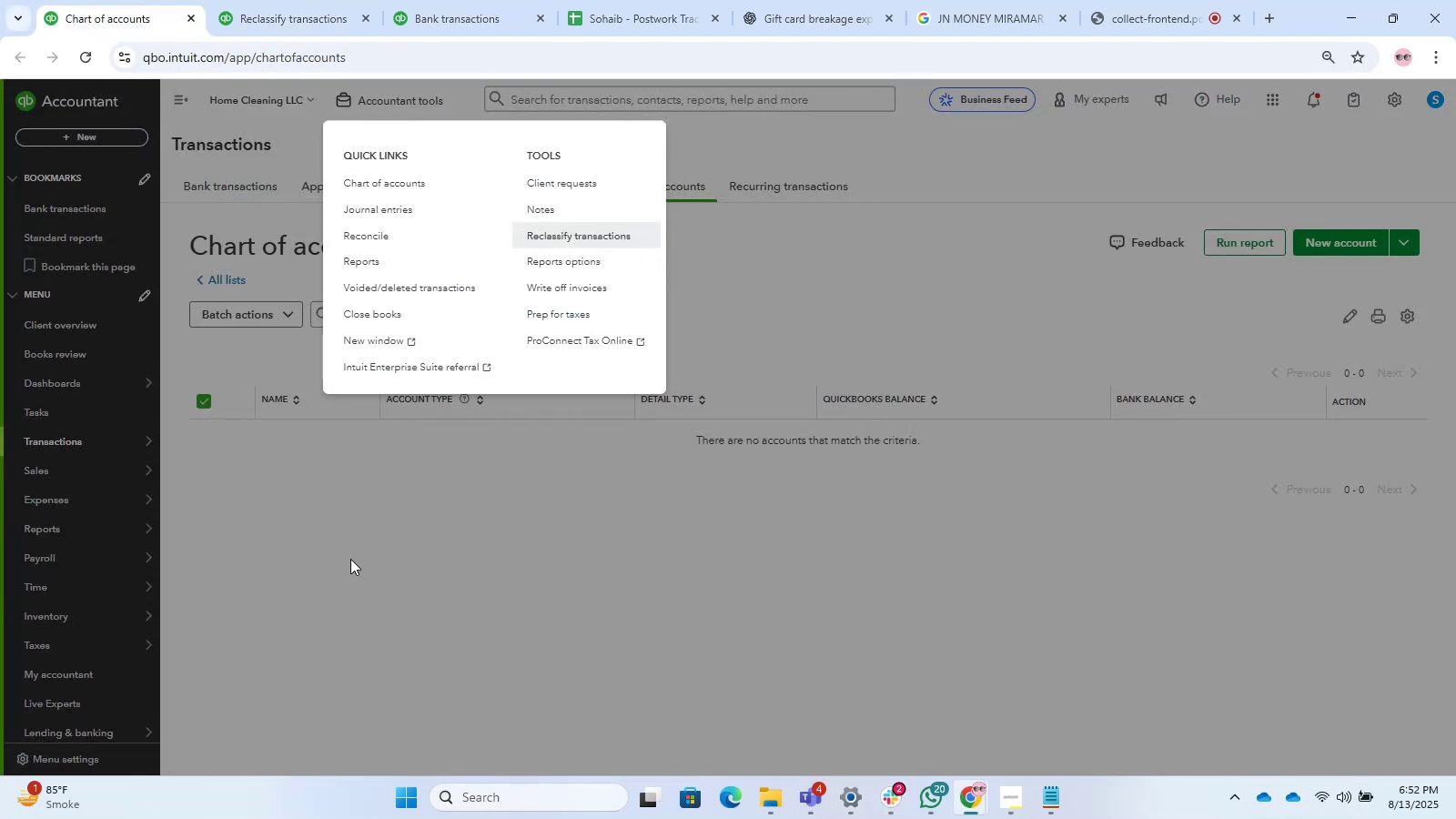 
left_click([350, 559])
 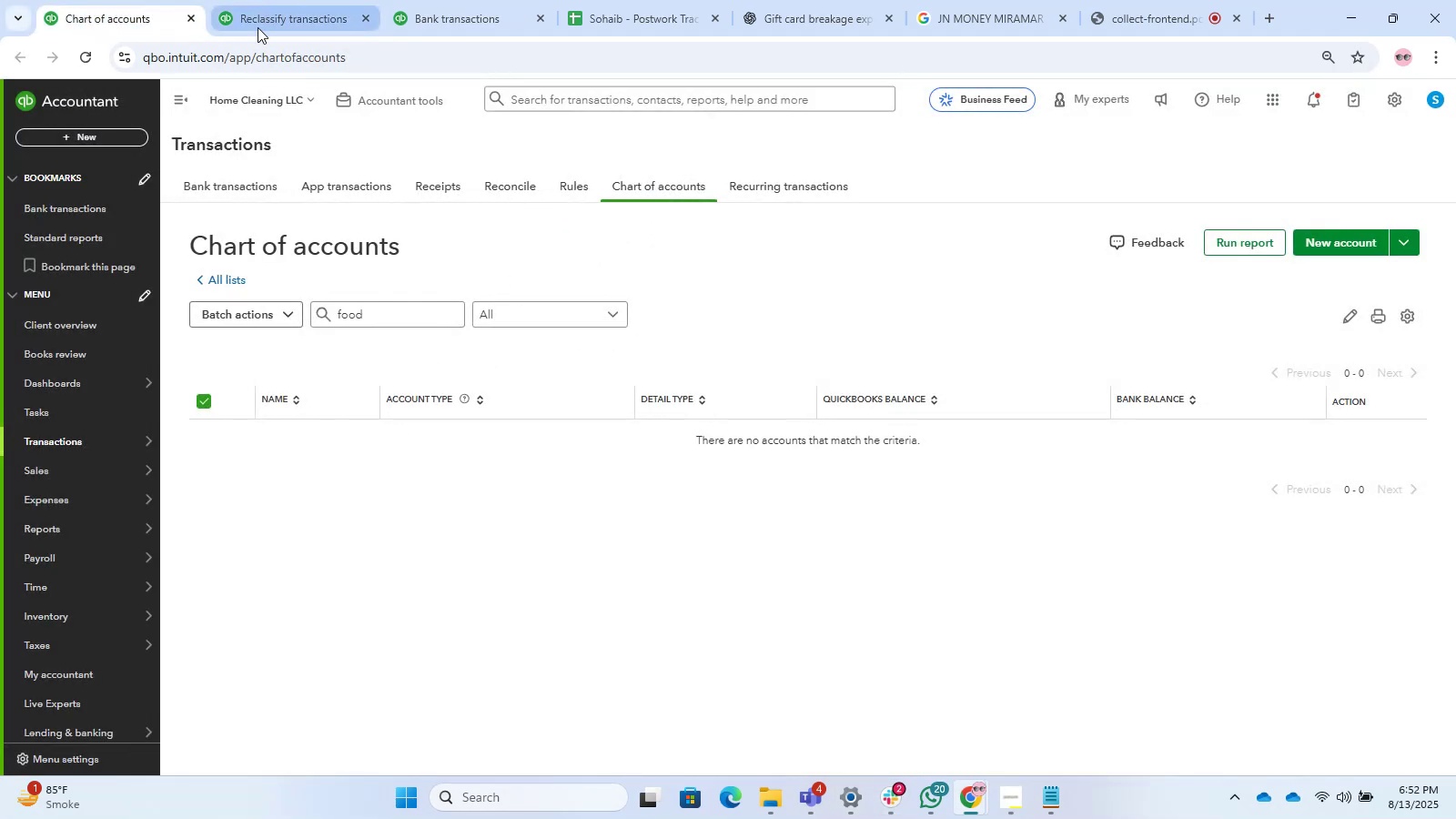 
left_click([279, 17])
 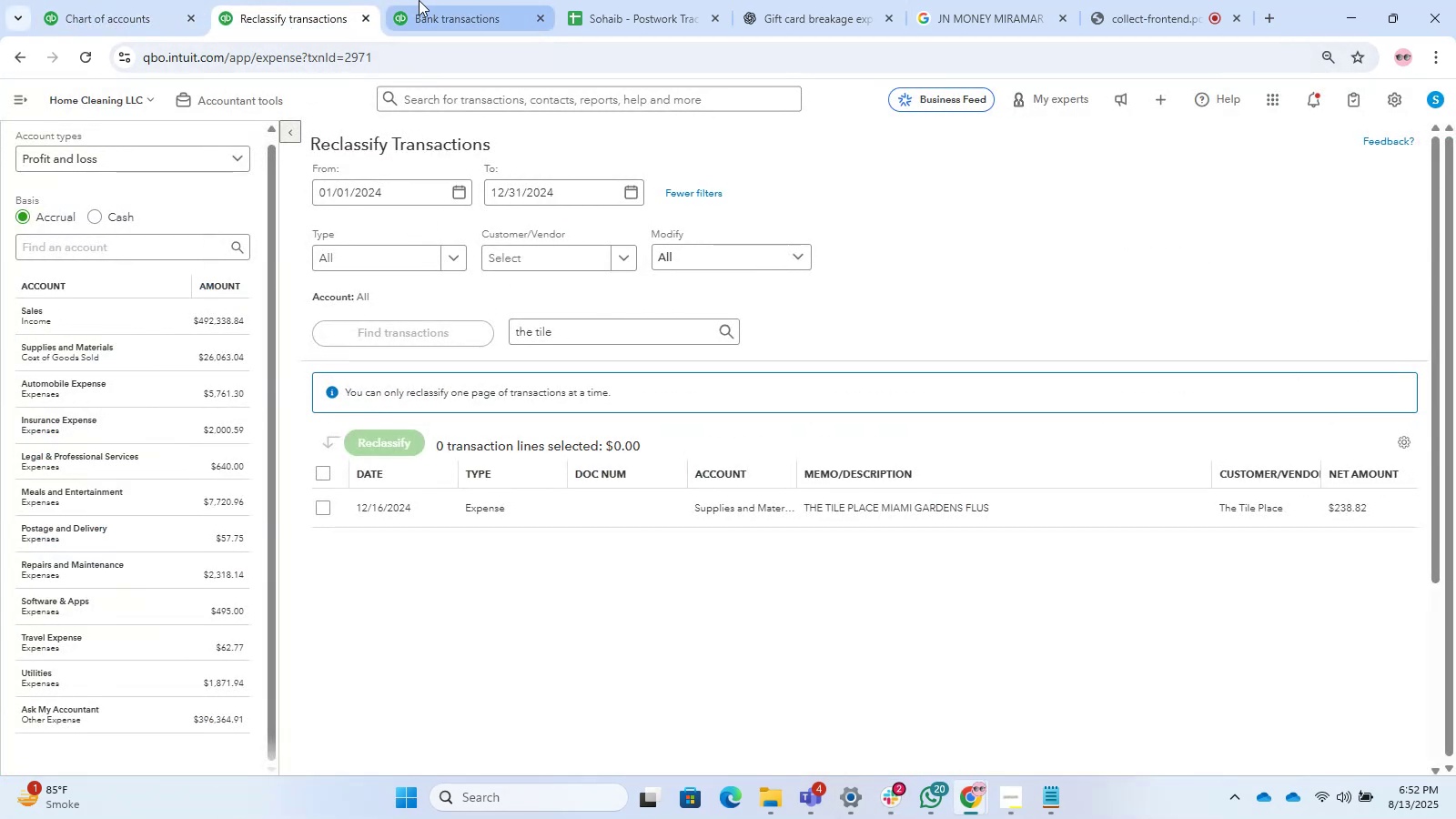 
left_click([450, 15])
 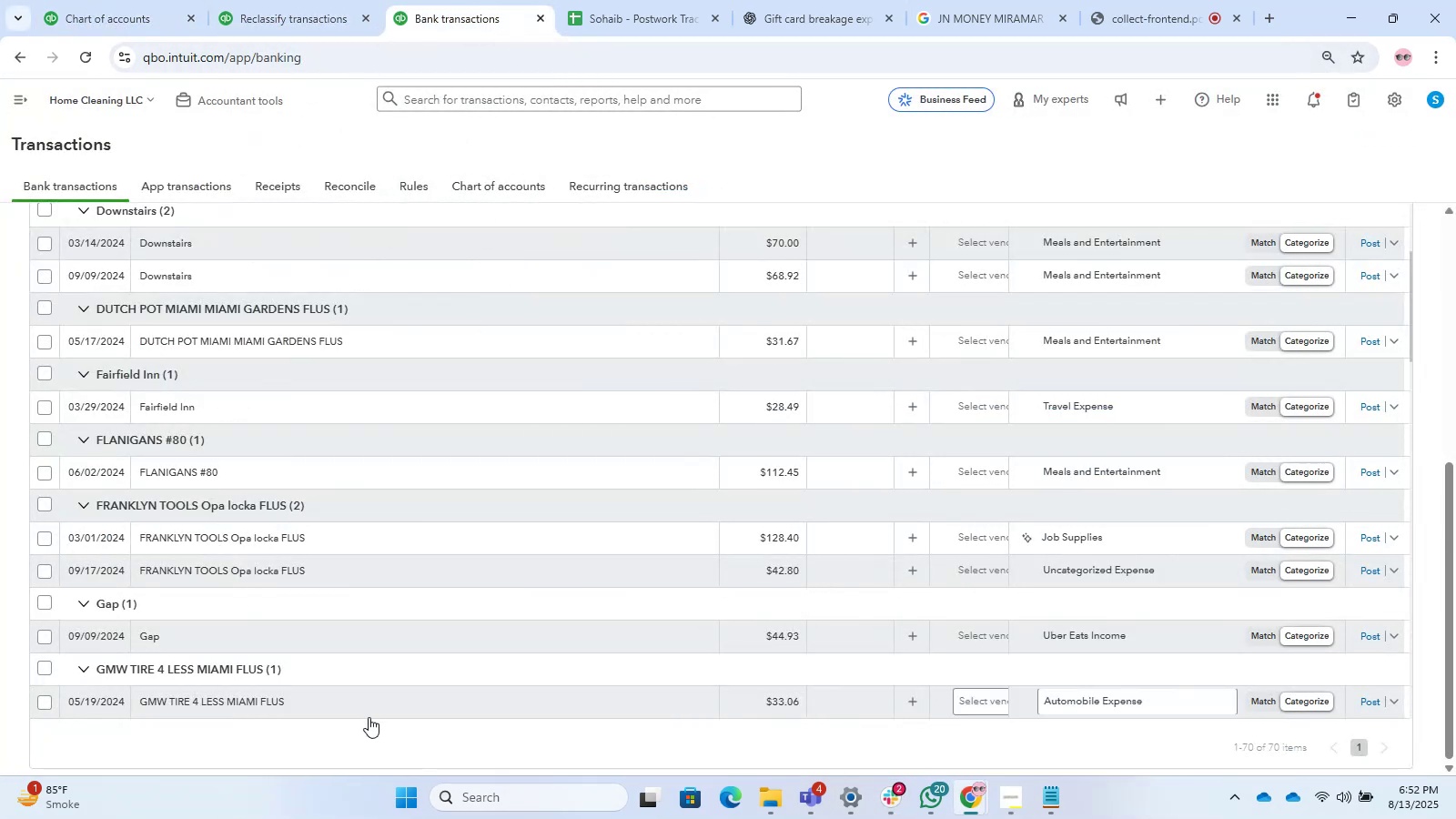 
scroll: coordinate [384, 687], scroll_direction: up, amount: 3.0
 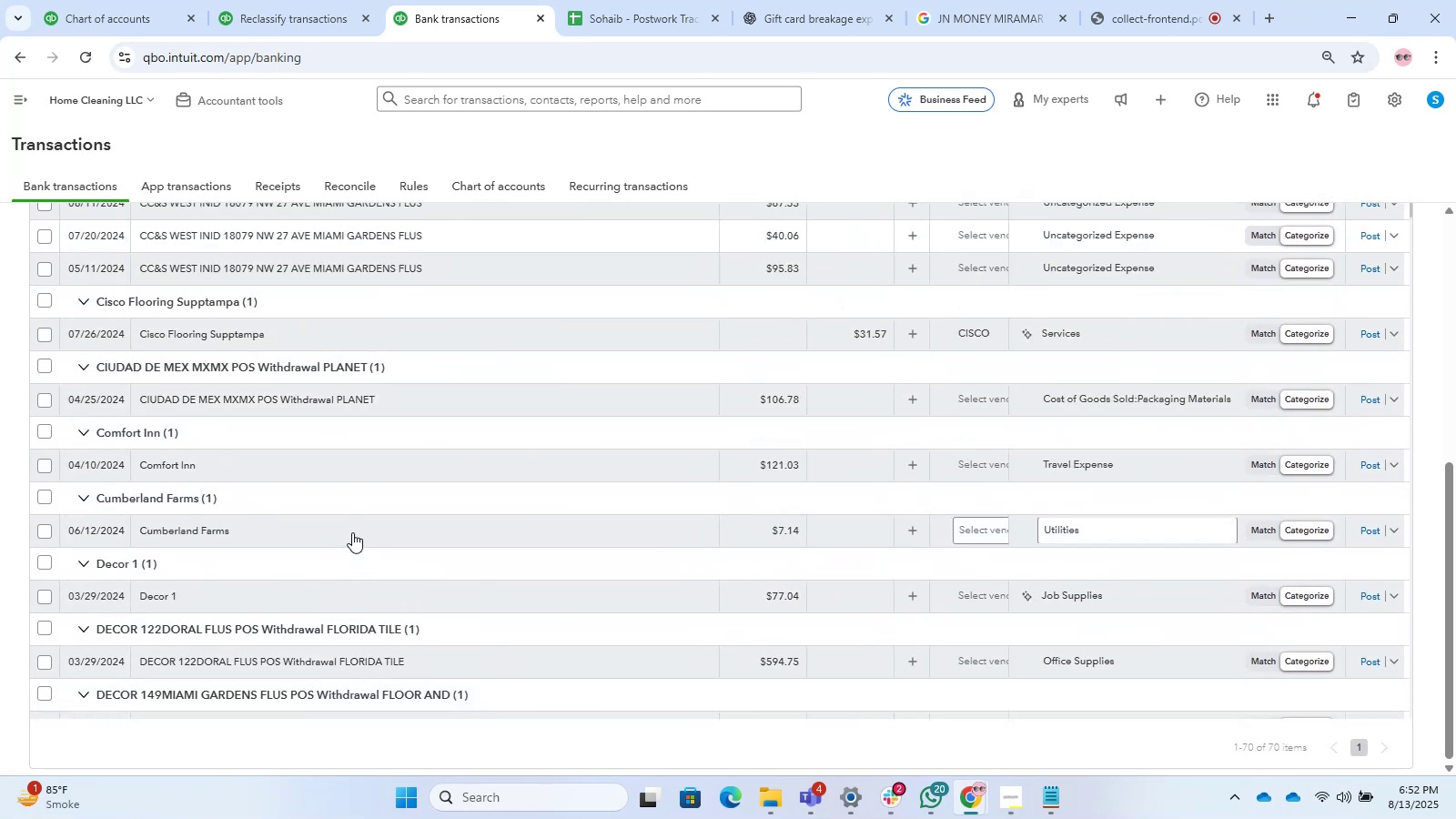 
wait(7.57)
 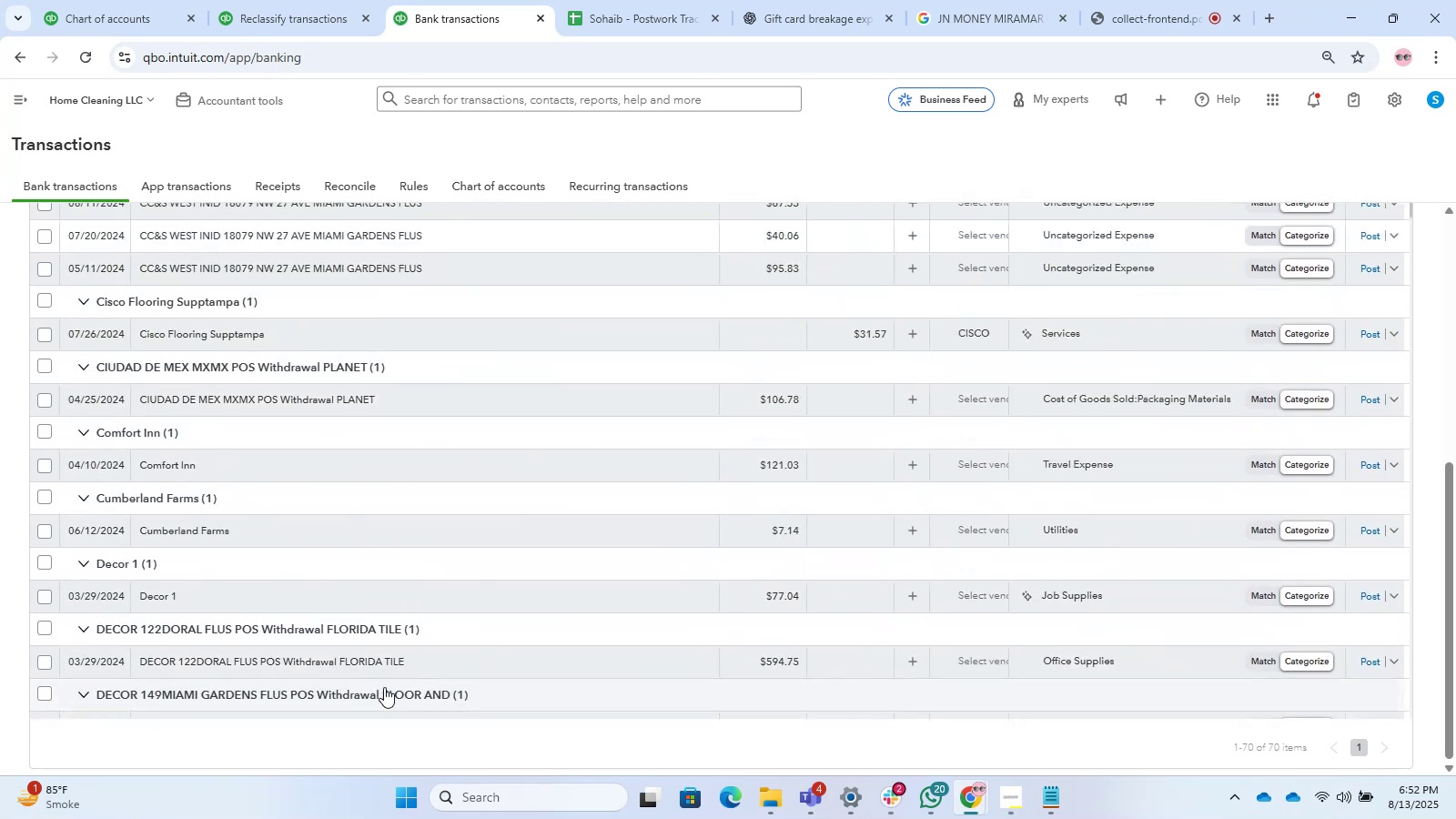 
scroll: coordinate [352, 532], scroll_direction: up, amount: 4.0
 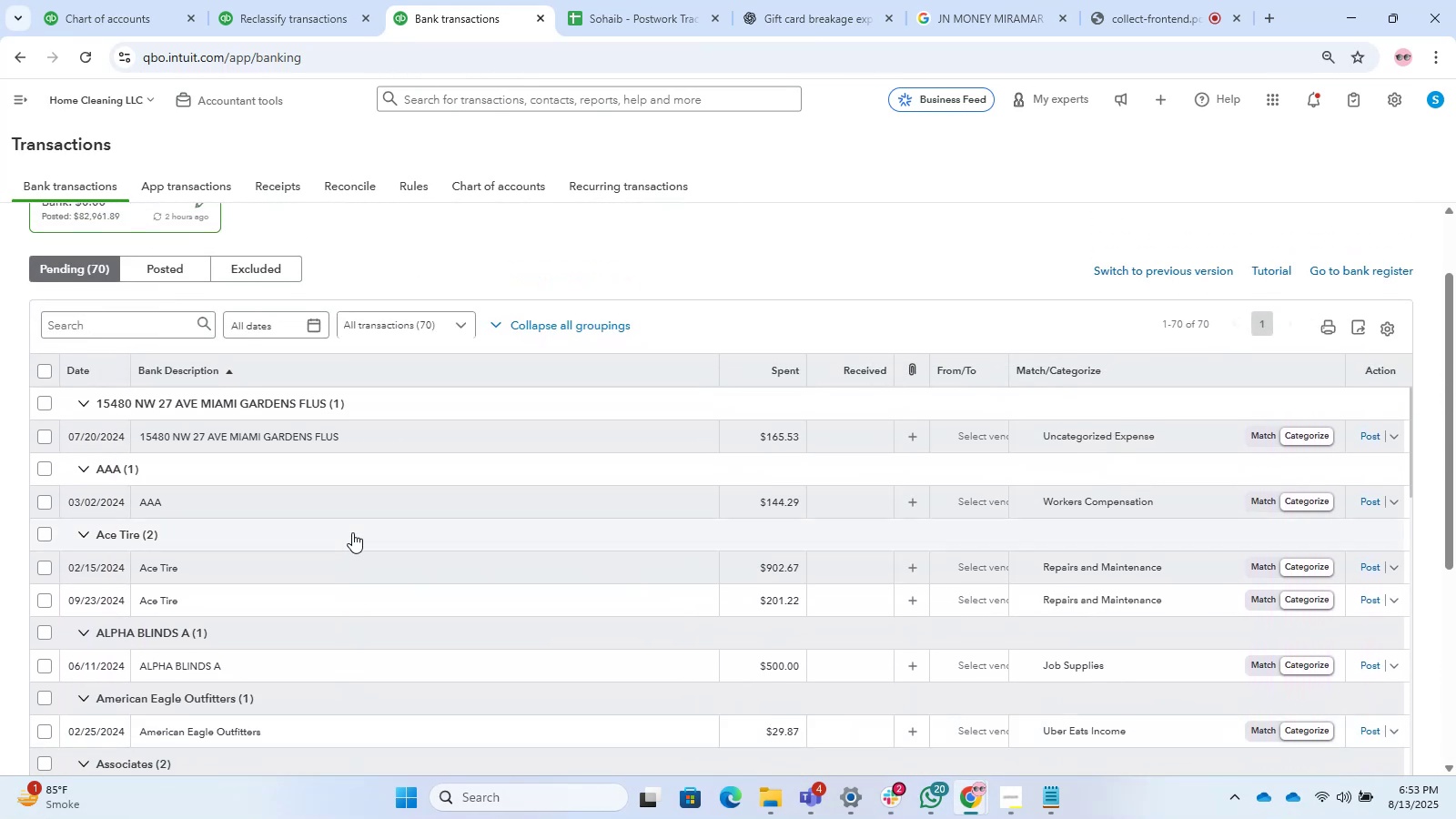 
scroll: coordinate [352, 532], scroll_direction: down, amount: 9.0
 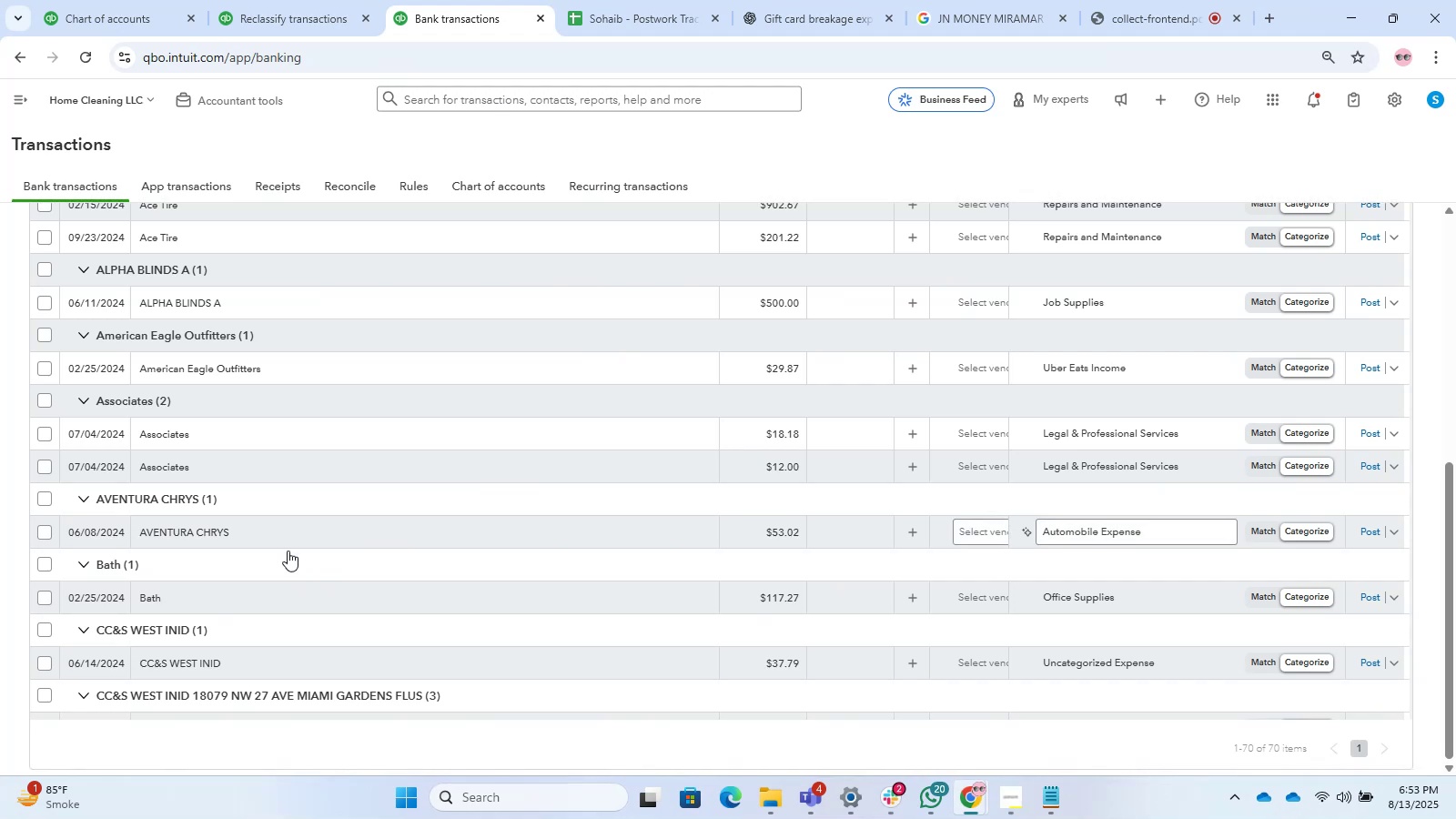 
scroll: coordinate [265, 460], scroll_direction: up, amount: 5.0
 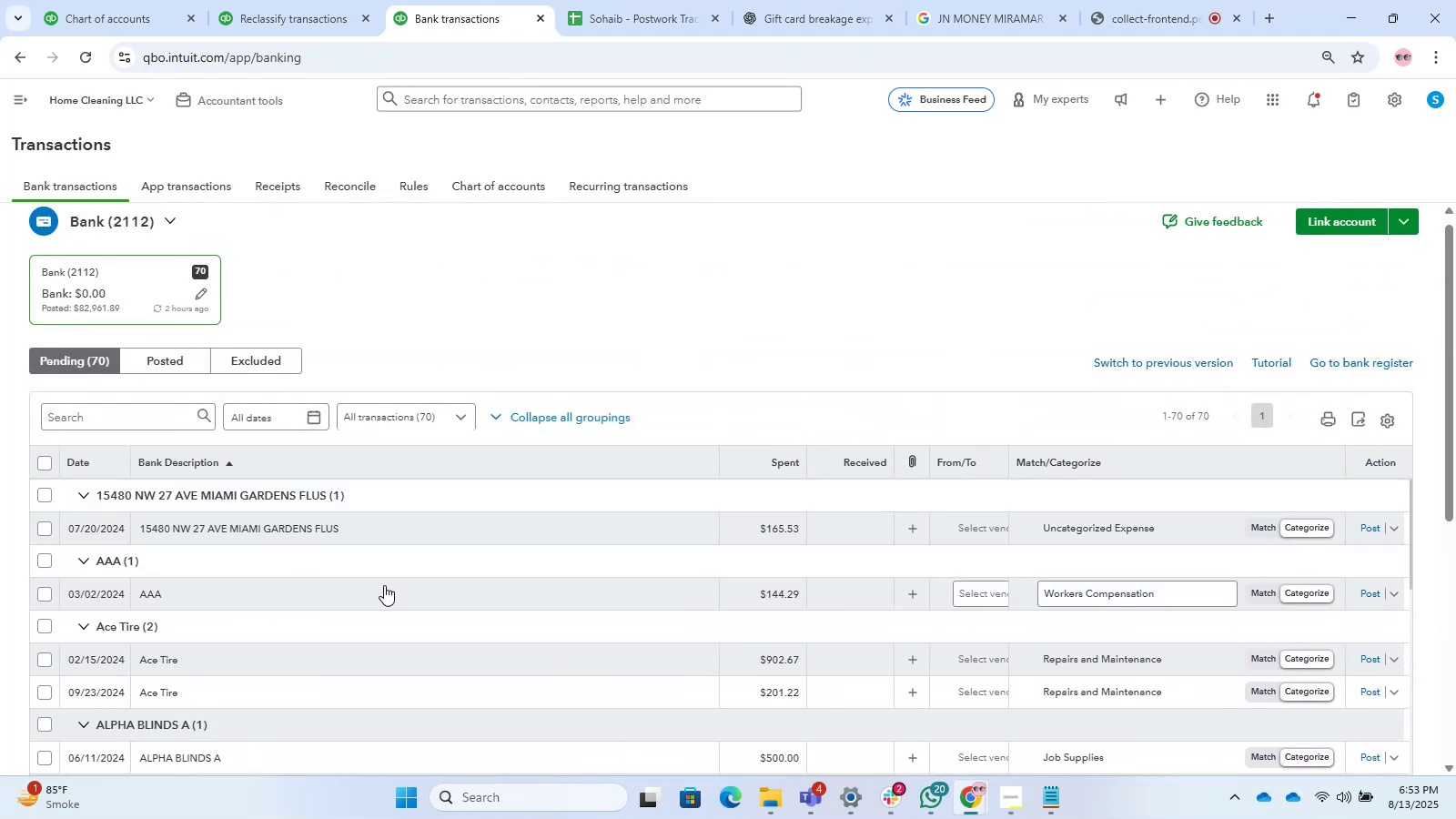 
scroll: coordinate [384, 585], scroll_direction: down, amount: 9.0
 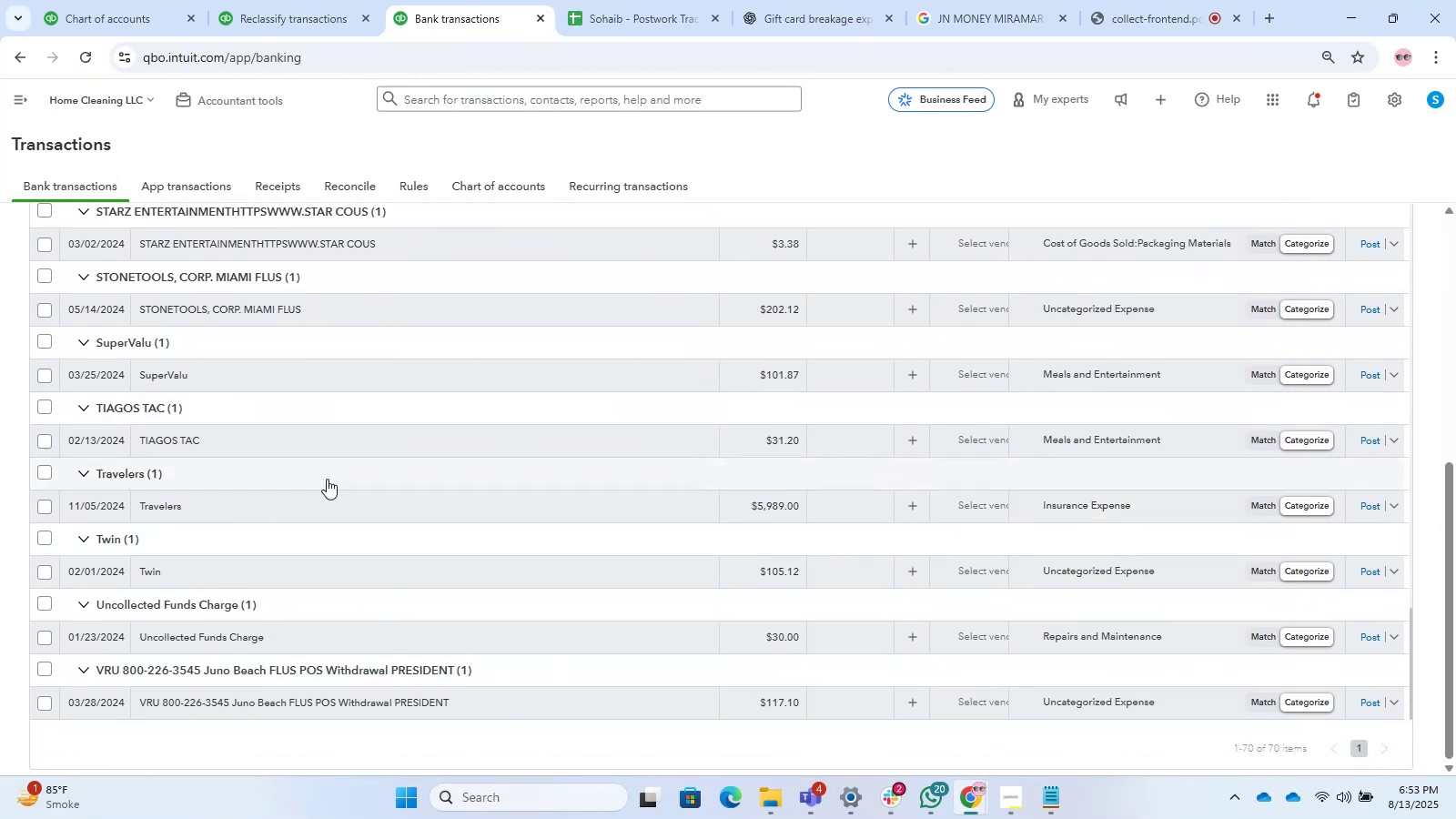 
scroll: coordinate [347, 467], scroll_direction: up, amount: 6.0
 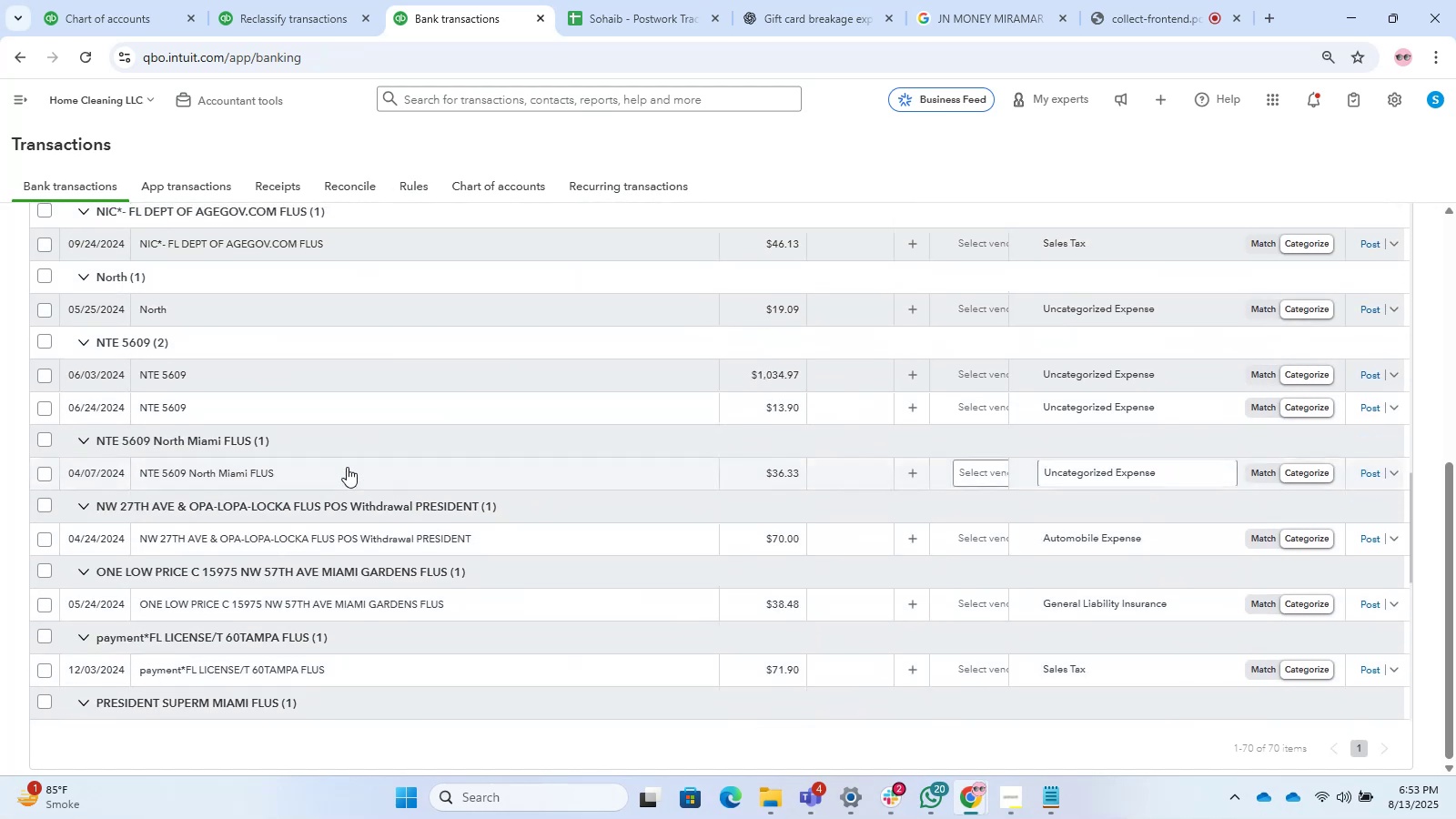 
scroll: coordinate [347, 467], scroll_direction: up, amount: 1.0
 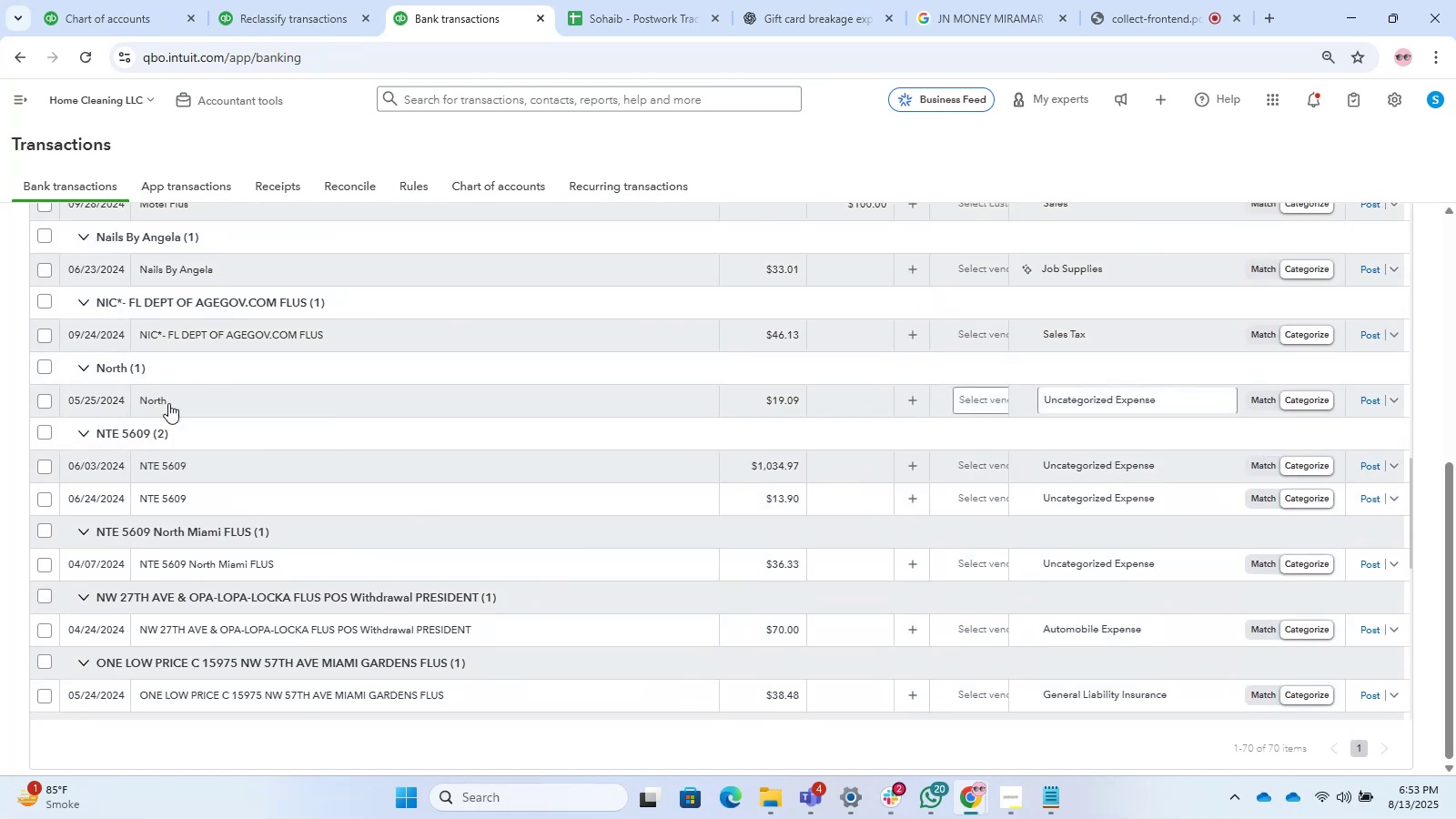 
left_click([168, 403])
 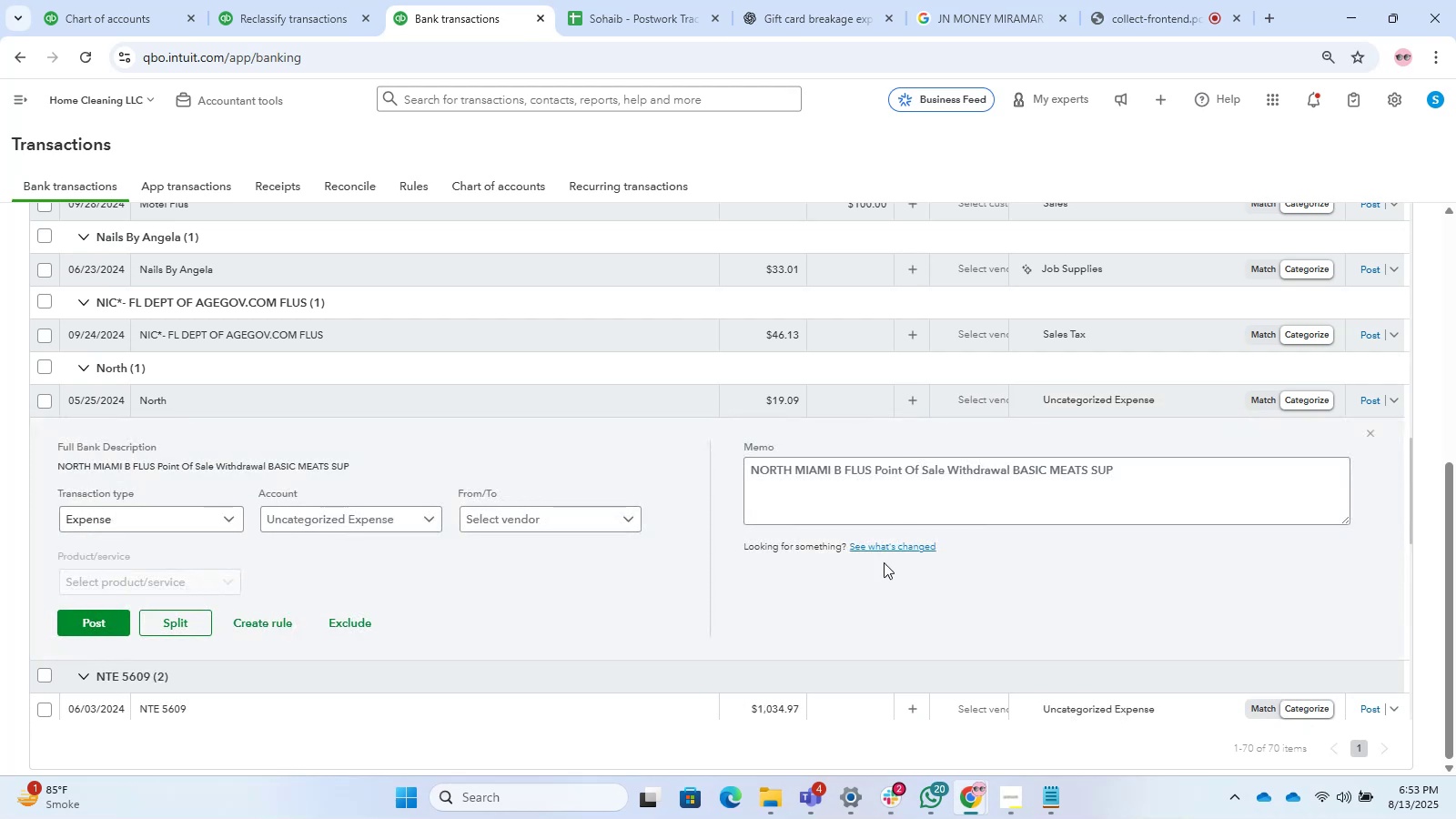 
scroll: coordinate [612, 454], scroll_direction: down, amount: 2.0
 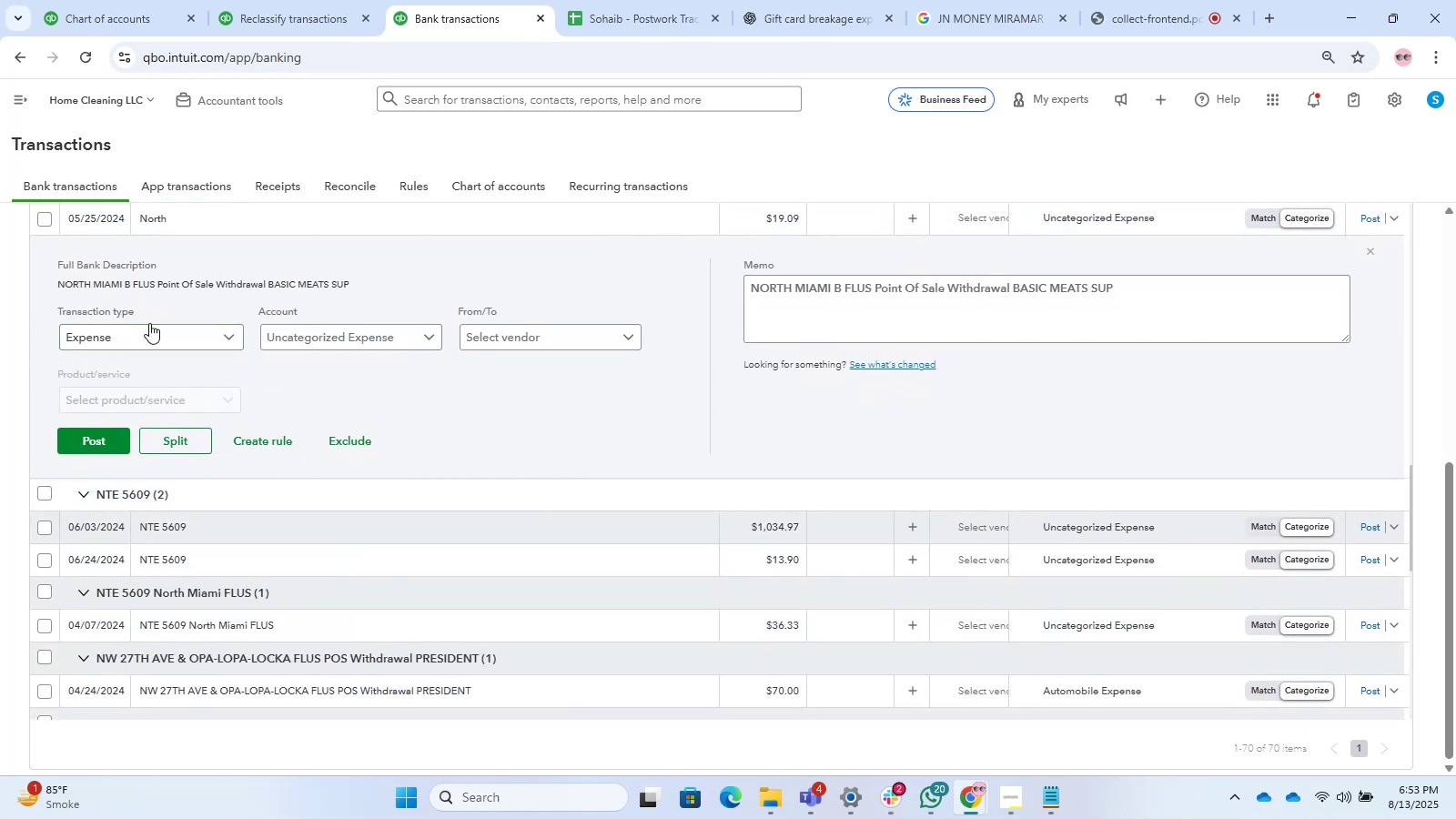 
scroll: coordinate [200, 340], scroll_direction: up, amount: 1.0
 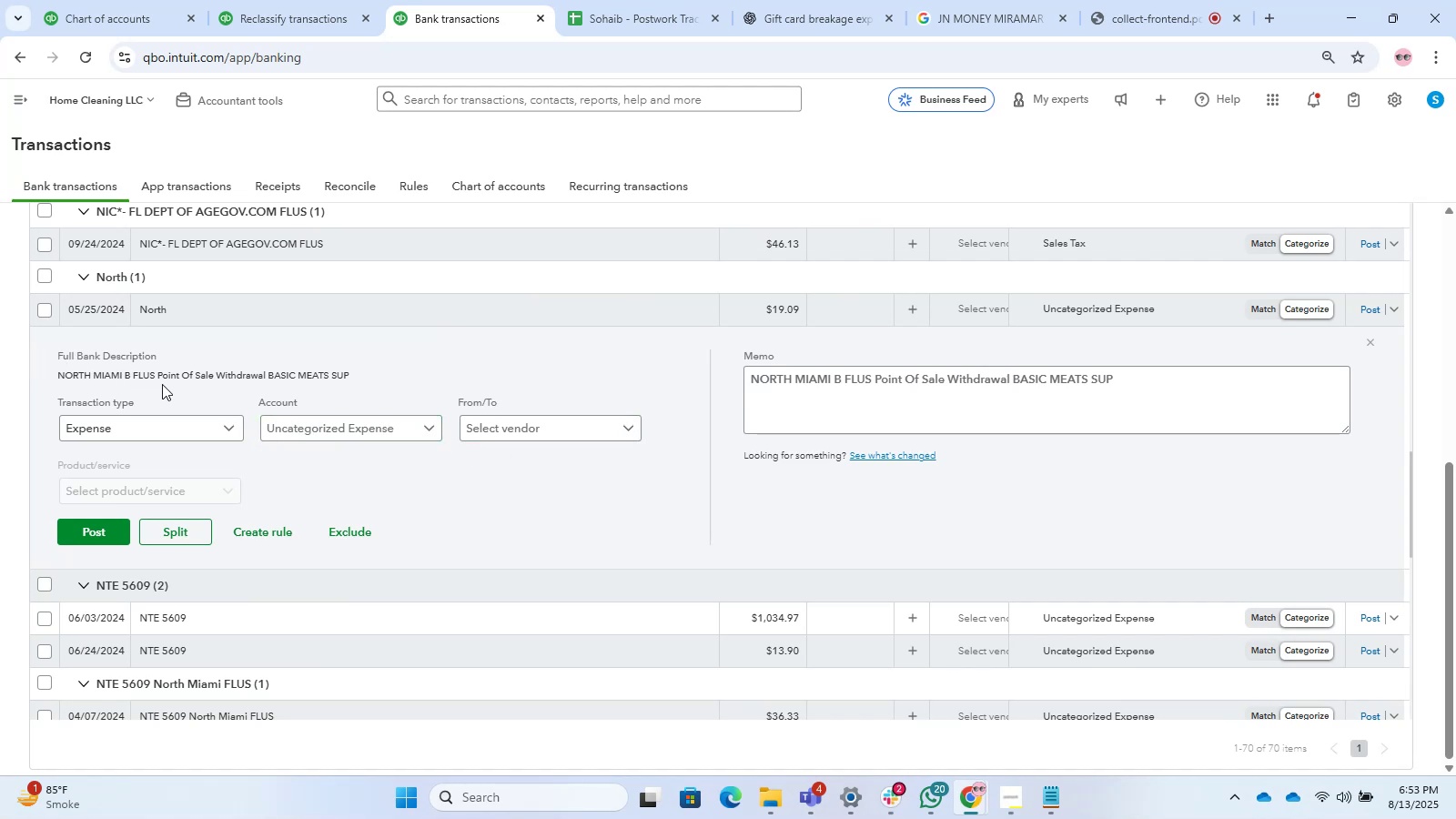 
wait(9.04)
 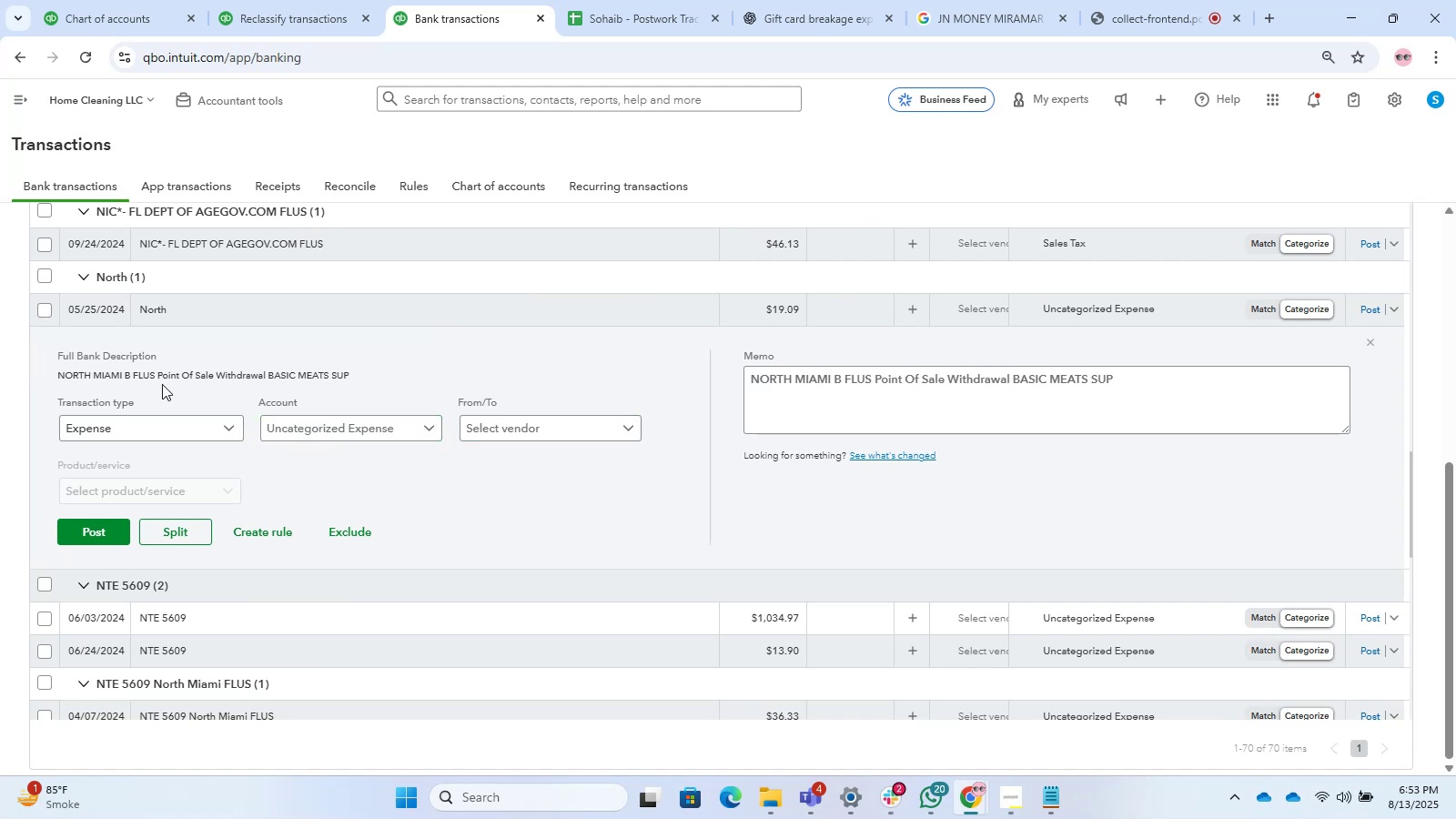 
scroll: coordinate [1064, 309], scroll_direction: up, amount: 61.0
 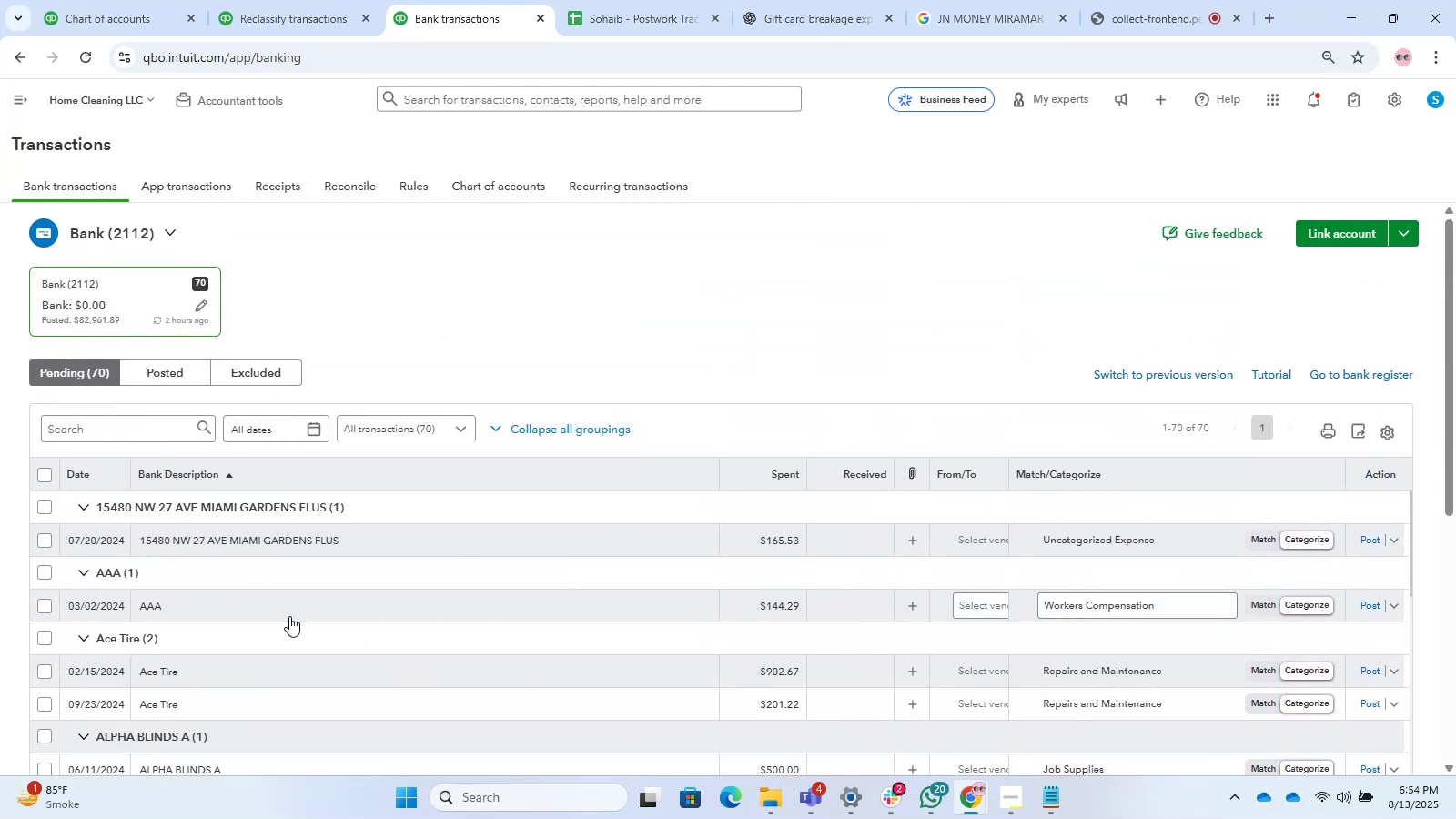 
wait(6.39)
 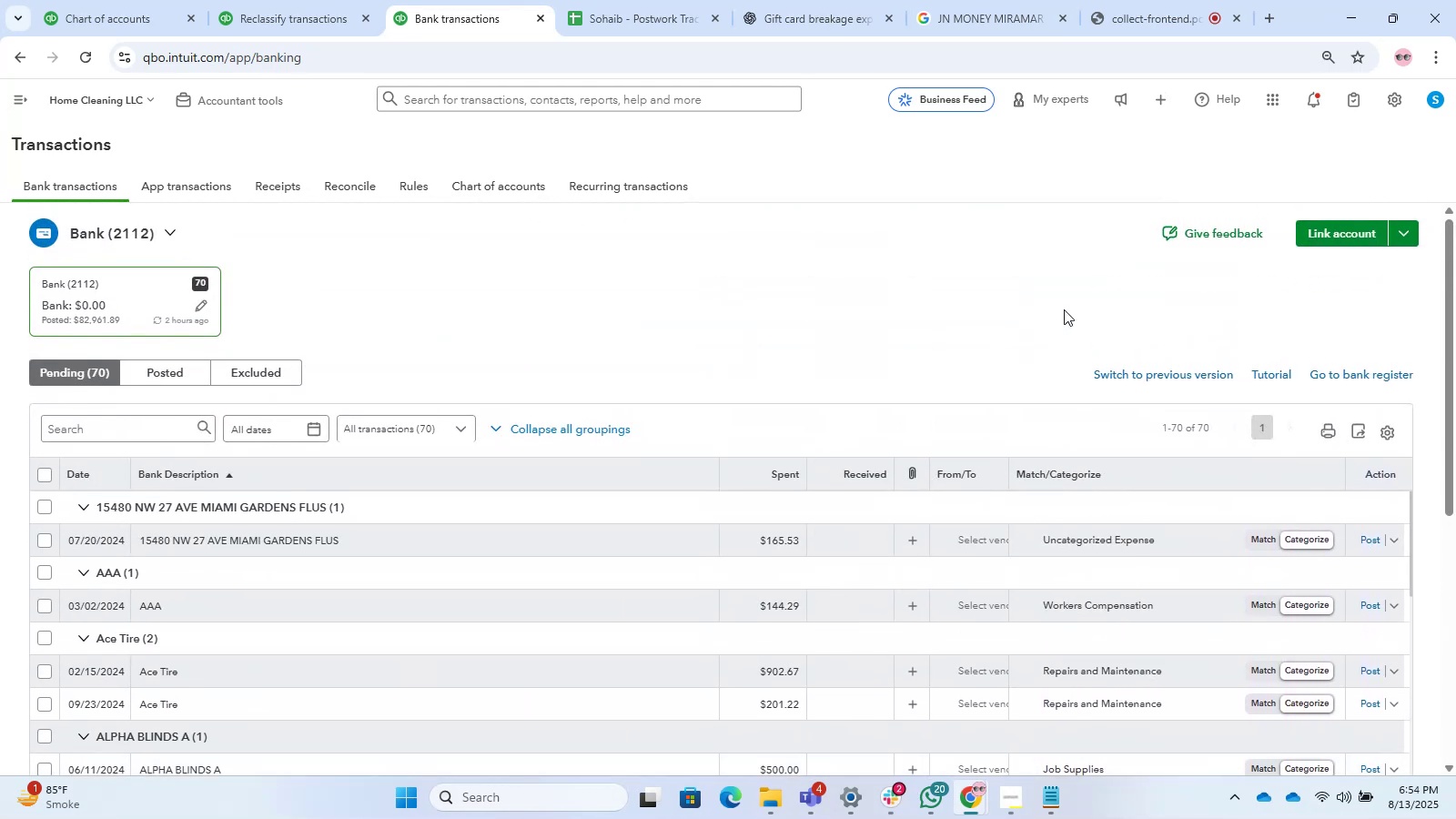 
left_click([180, 542])
 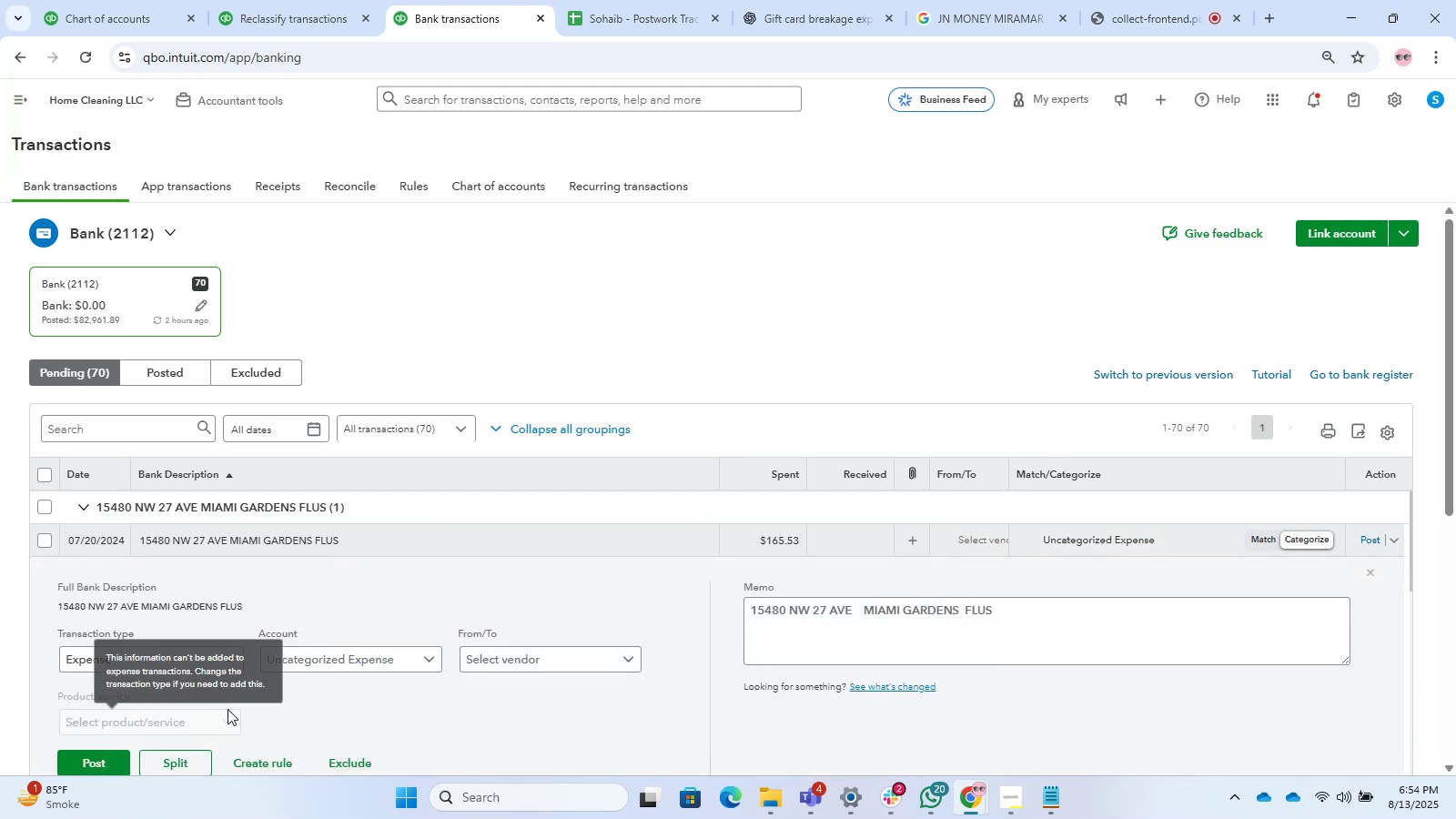 
scroll: coordinate [433, 666], scroll_direction: down, amount: 2.0
 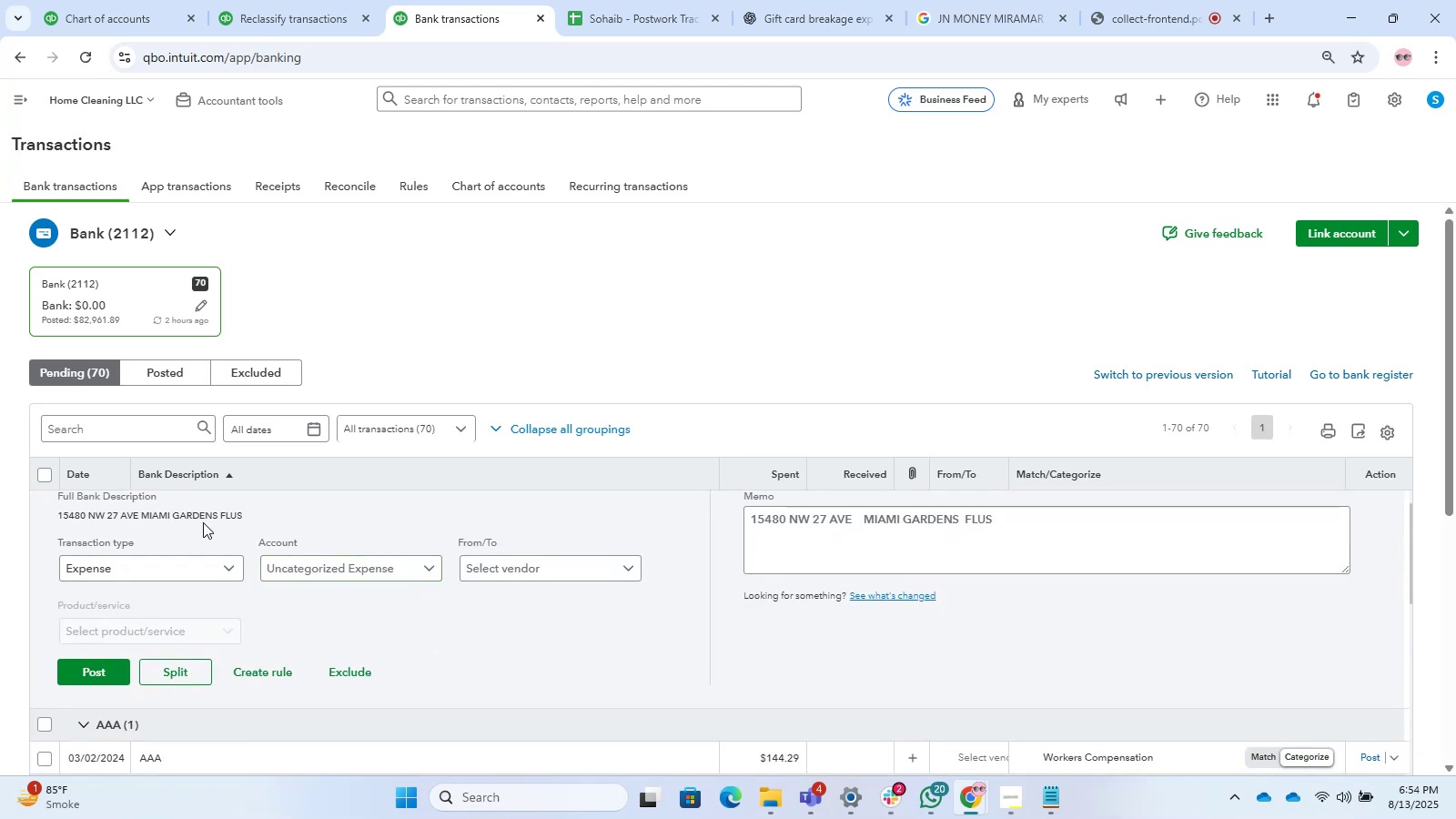 
left_click_drag(start_coordinate=[244, 513], to_coordinate=[44, 511])
 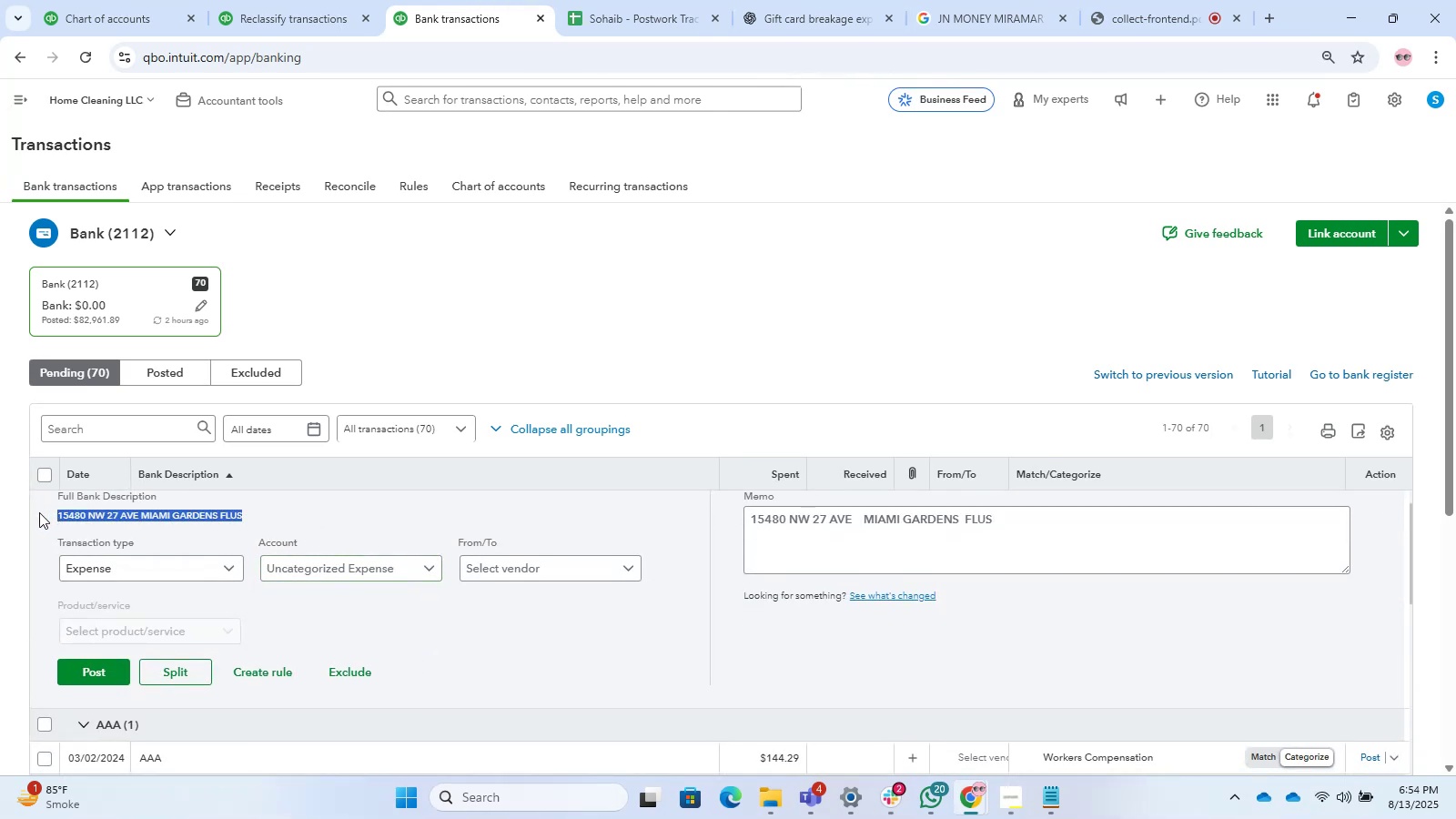 
key(Control+C)
 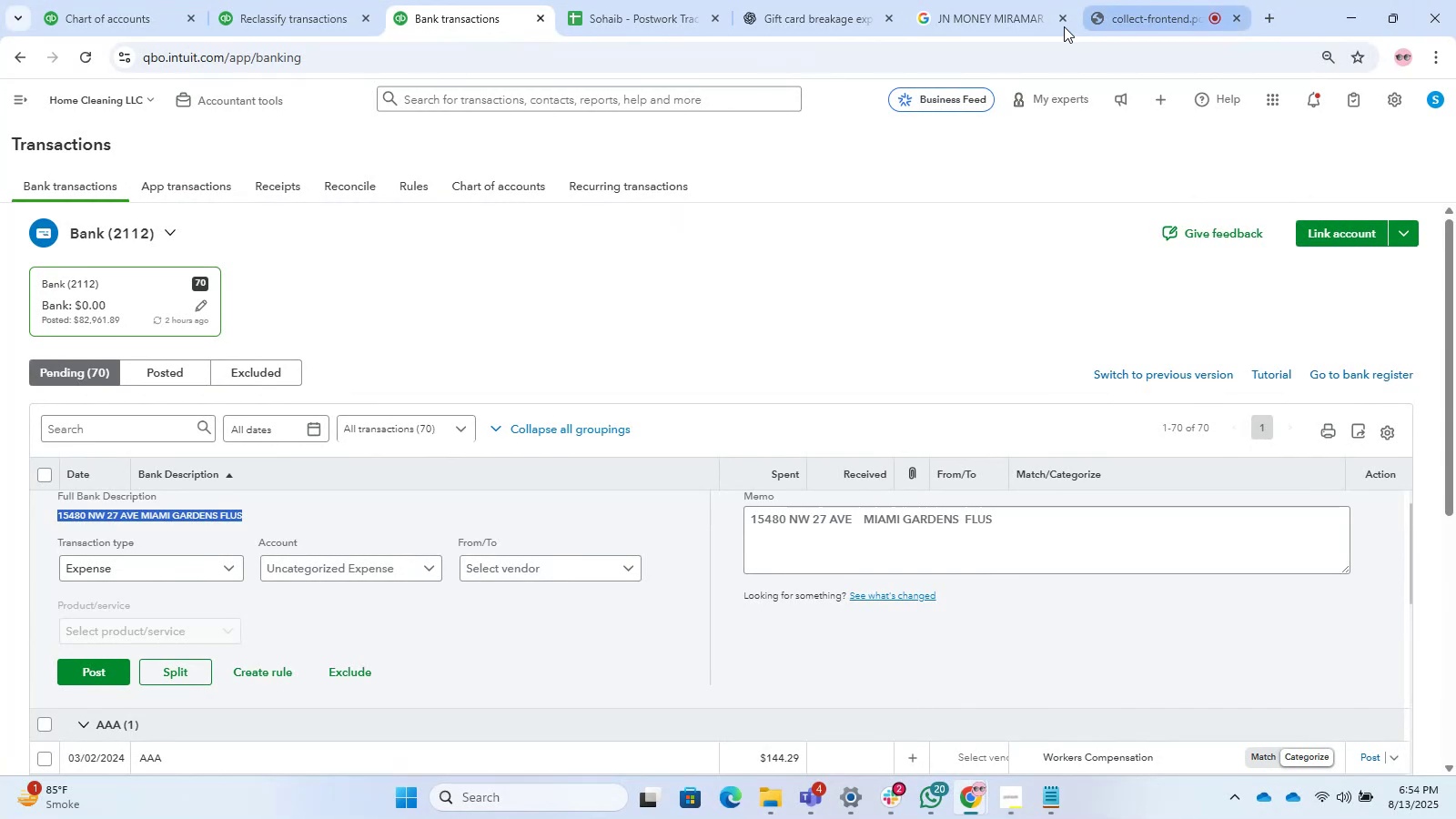 
left_click([986, 24])
 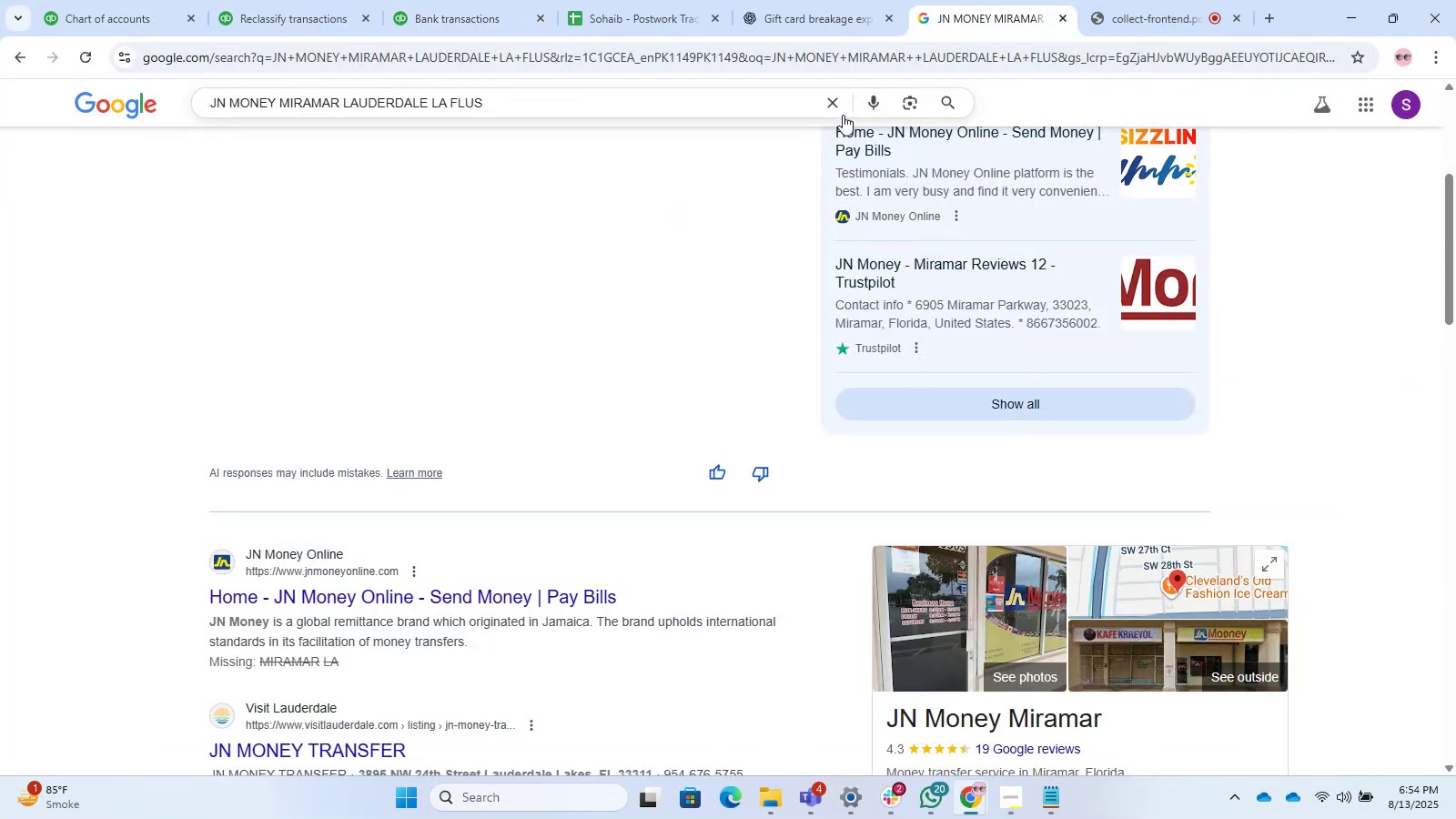 
left_click([838, 106])
 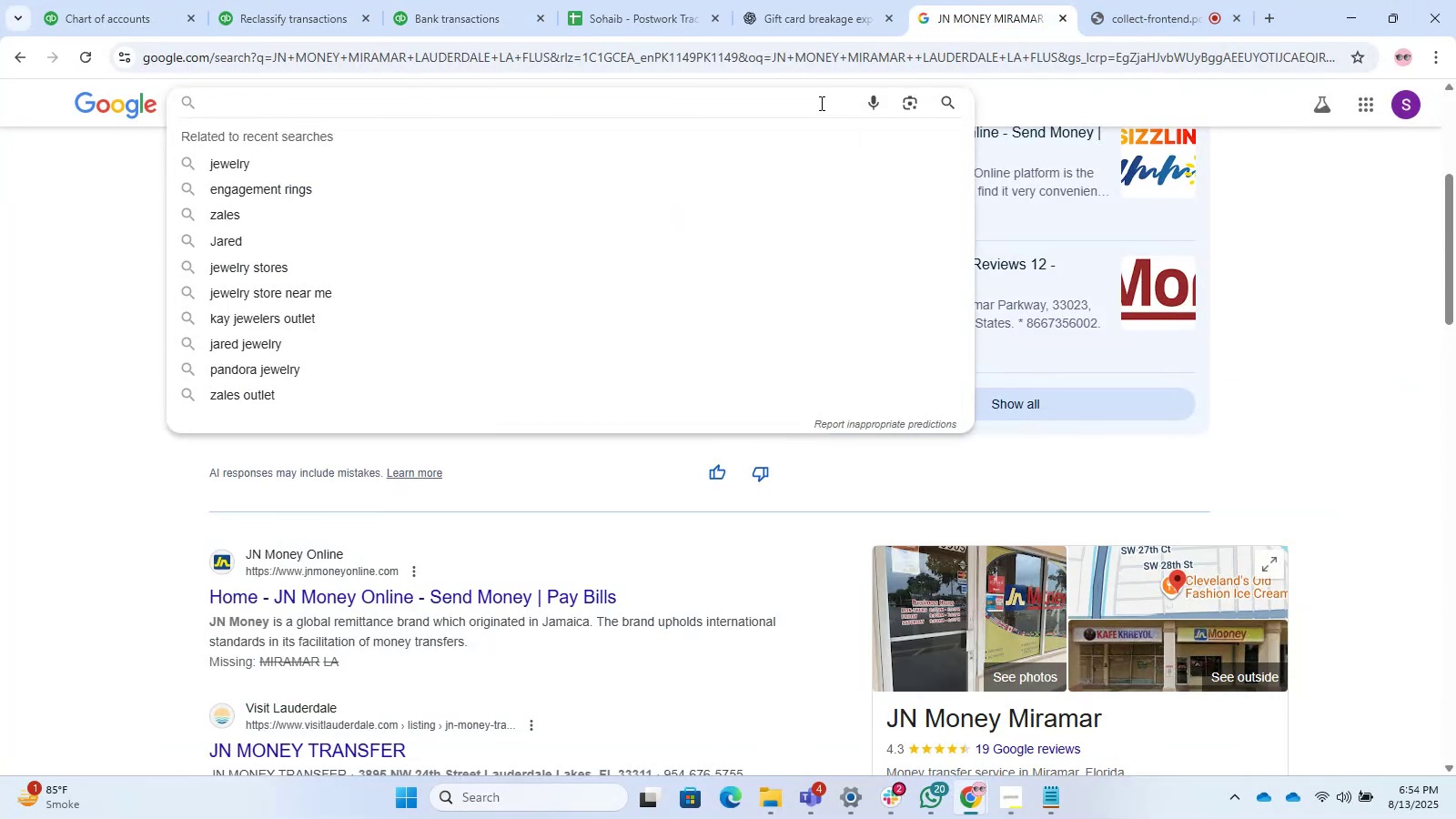 
left_click([820, 103])
 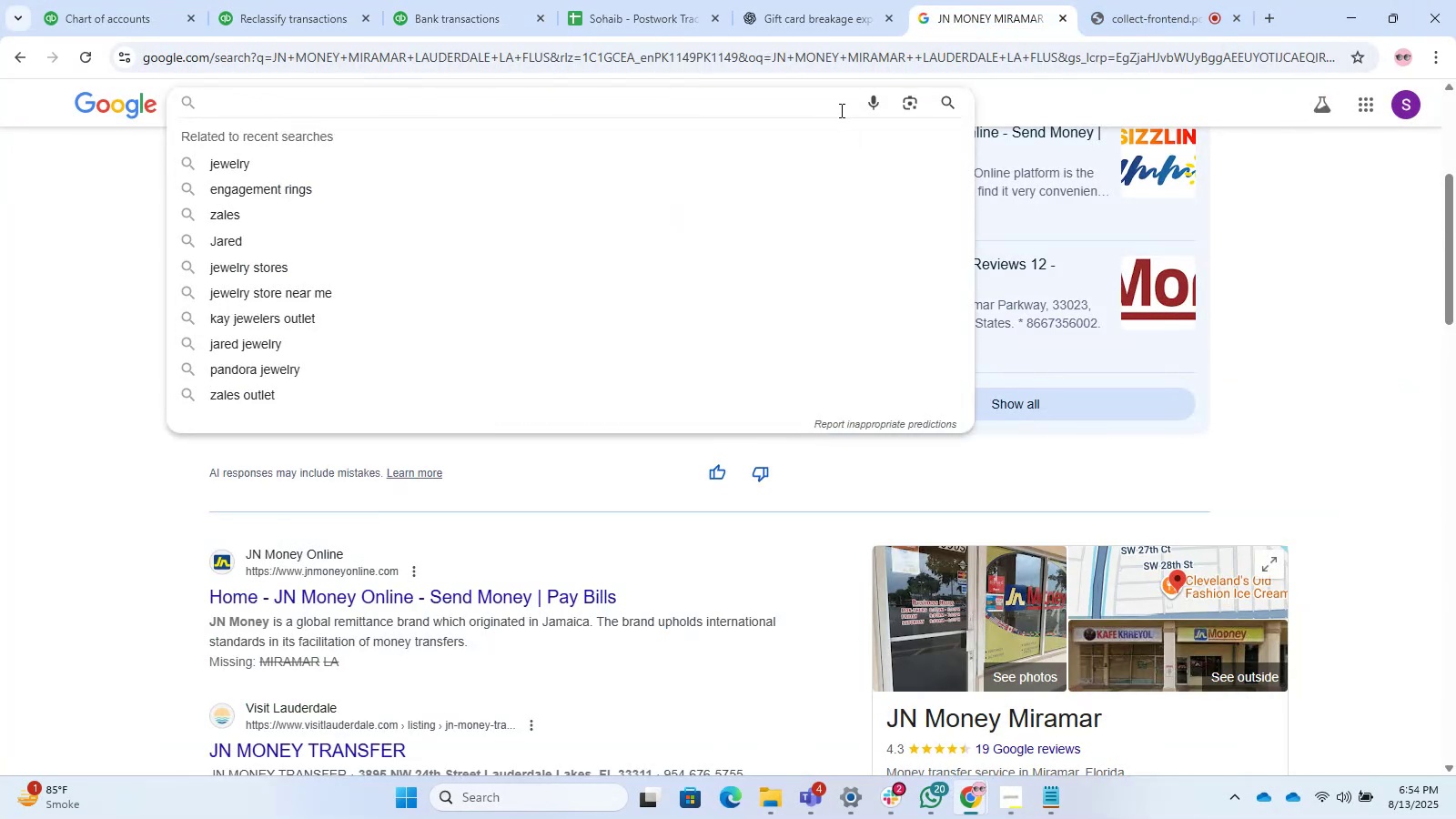 
key(Control+V)
 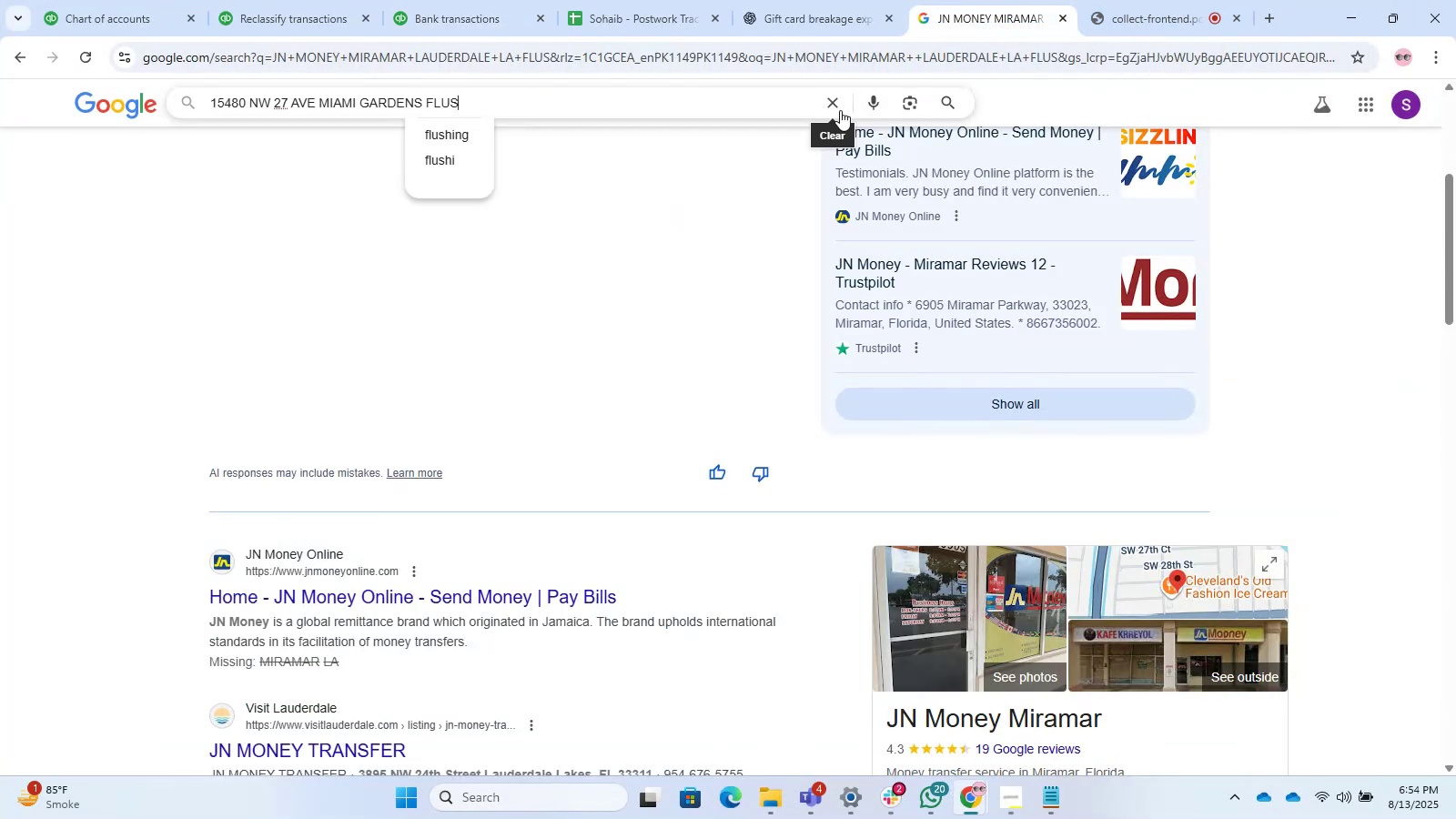 
key(NumpadEnter)
 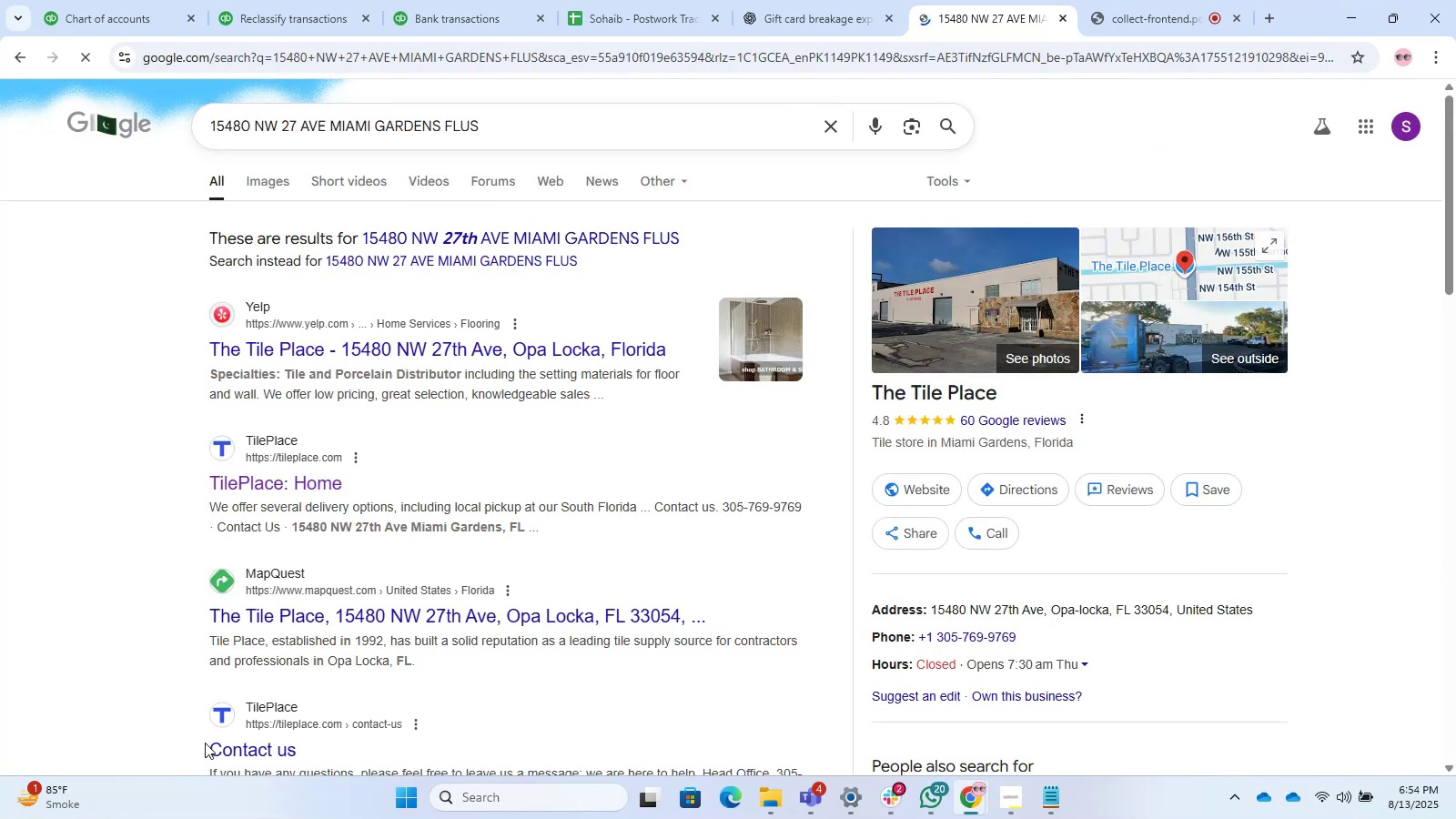 
wait(8.73)
 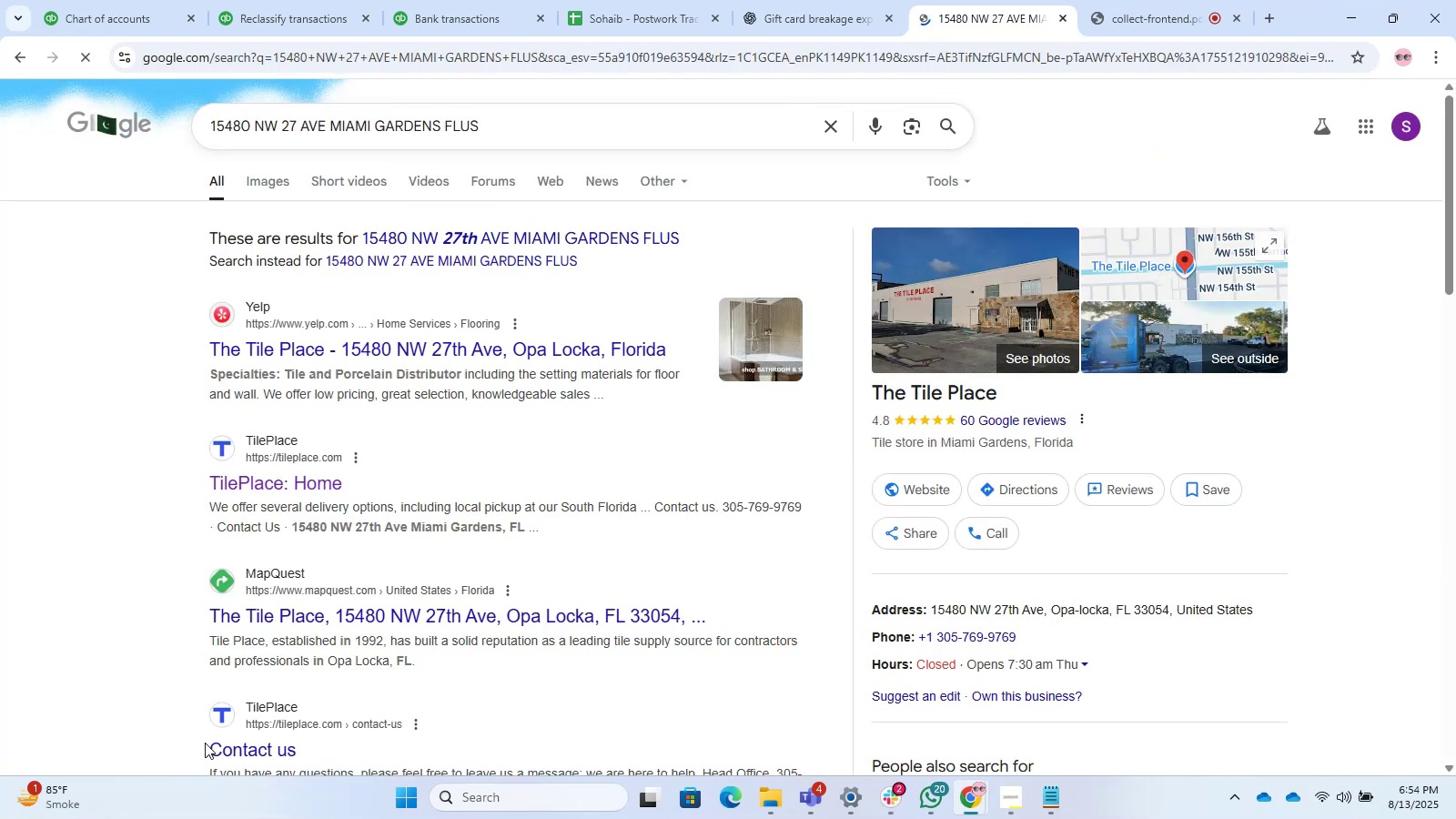 
mouse_move([967, 818])
 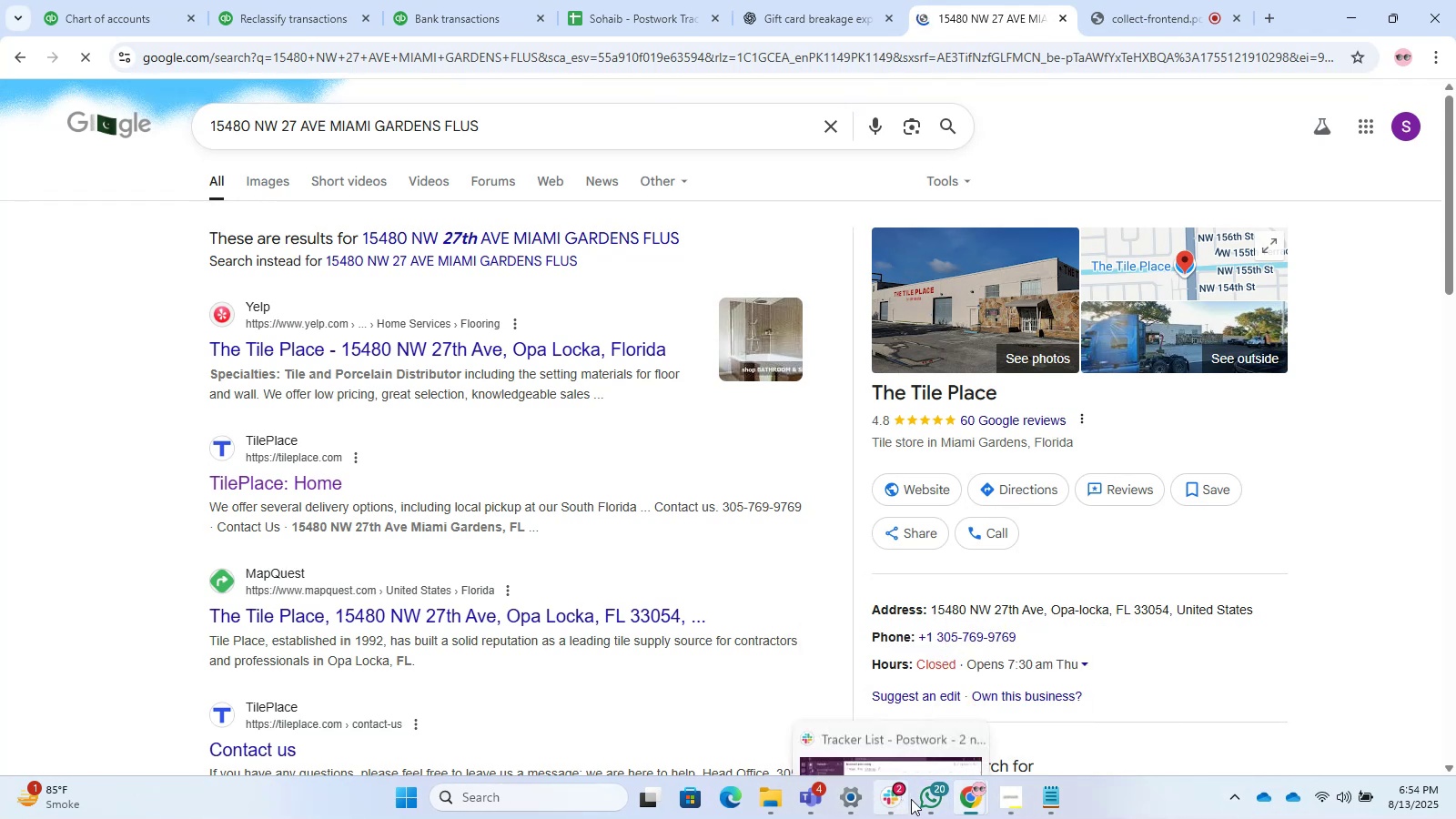 
left_click([925, 803])
 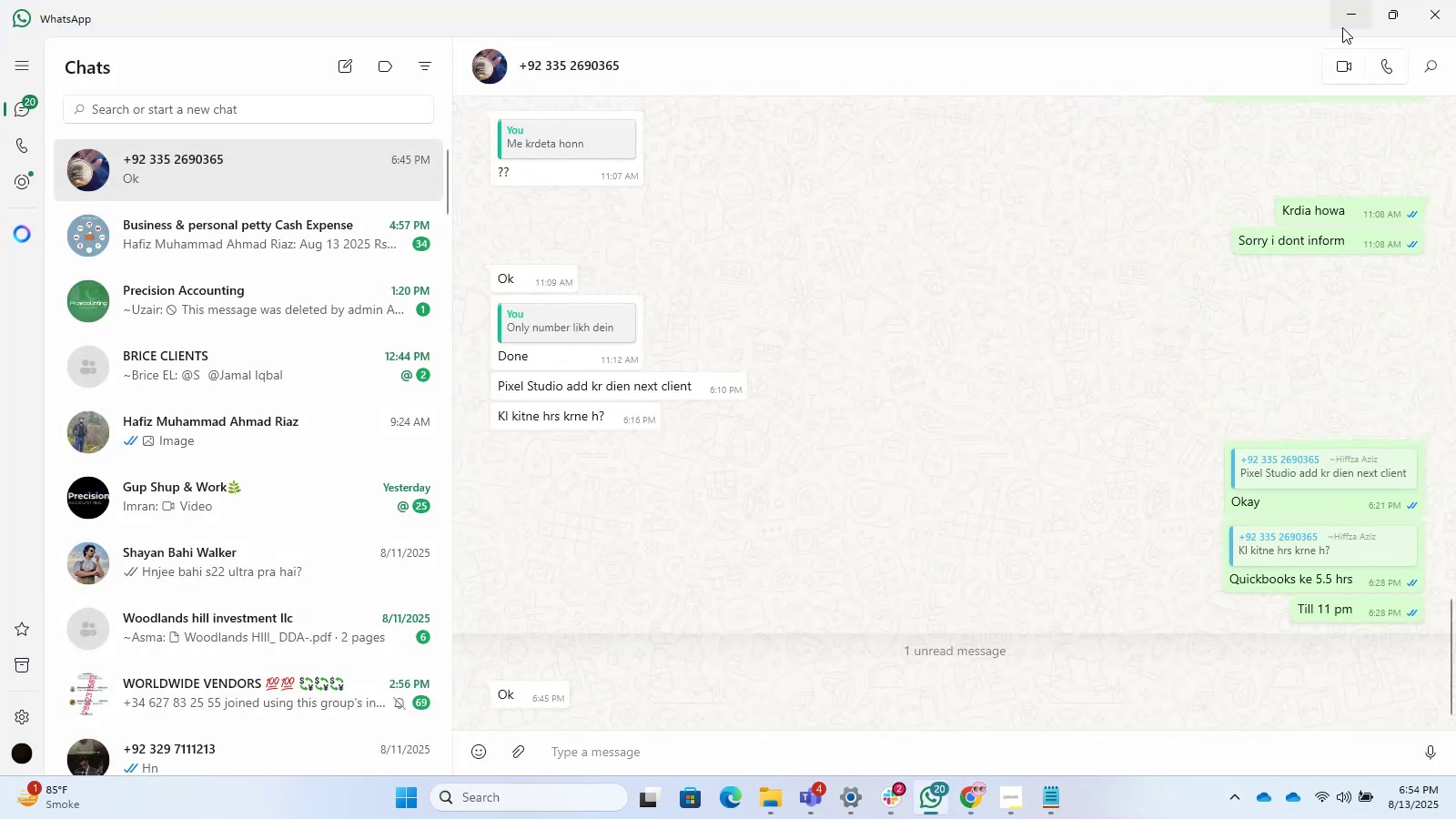 
left_click([1348, 9])
 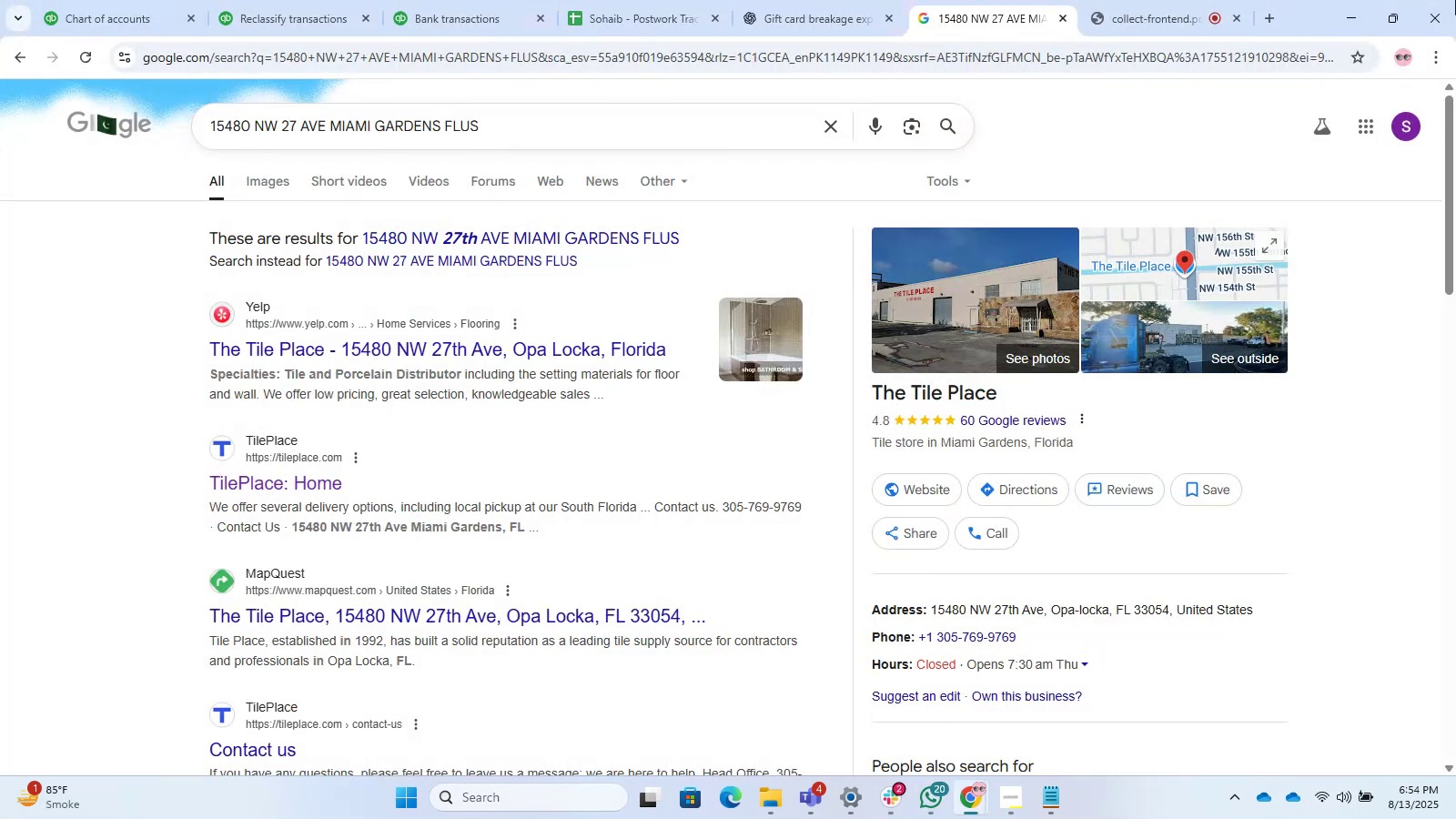 
wait(5.37)
 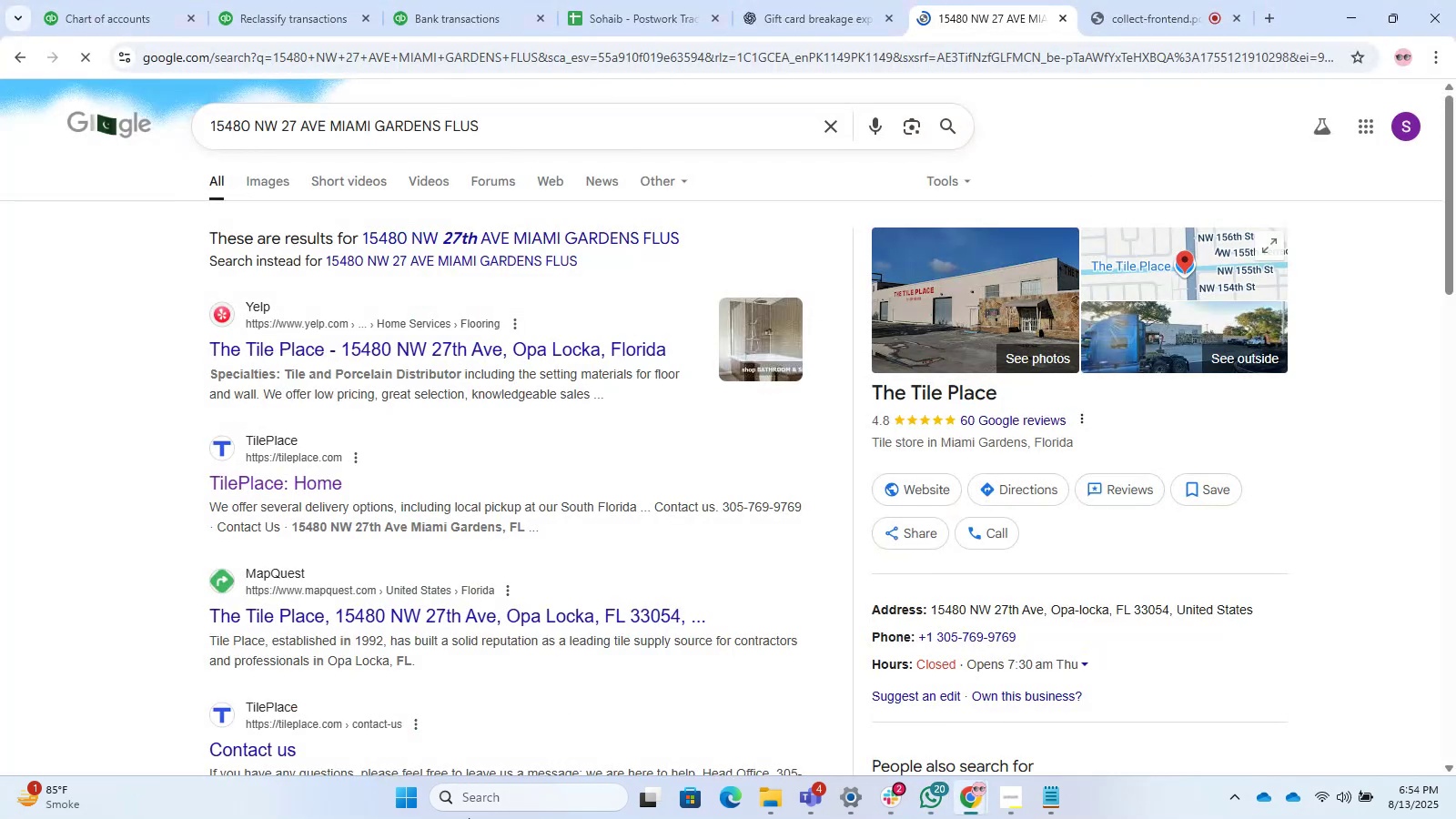 
left_click([1164, 19])
 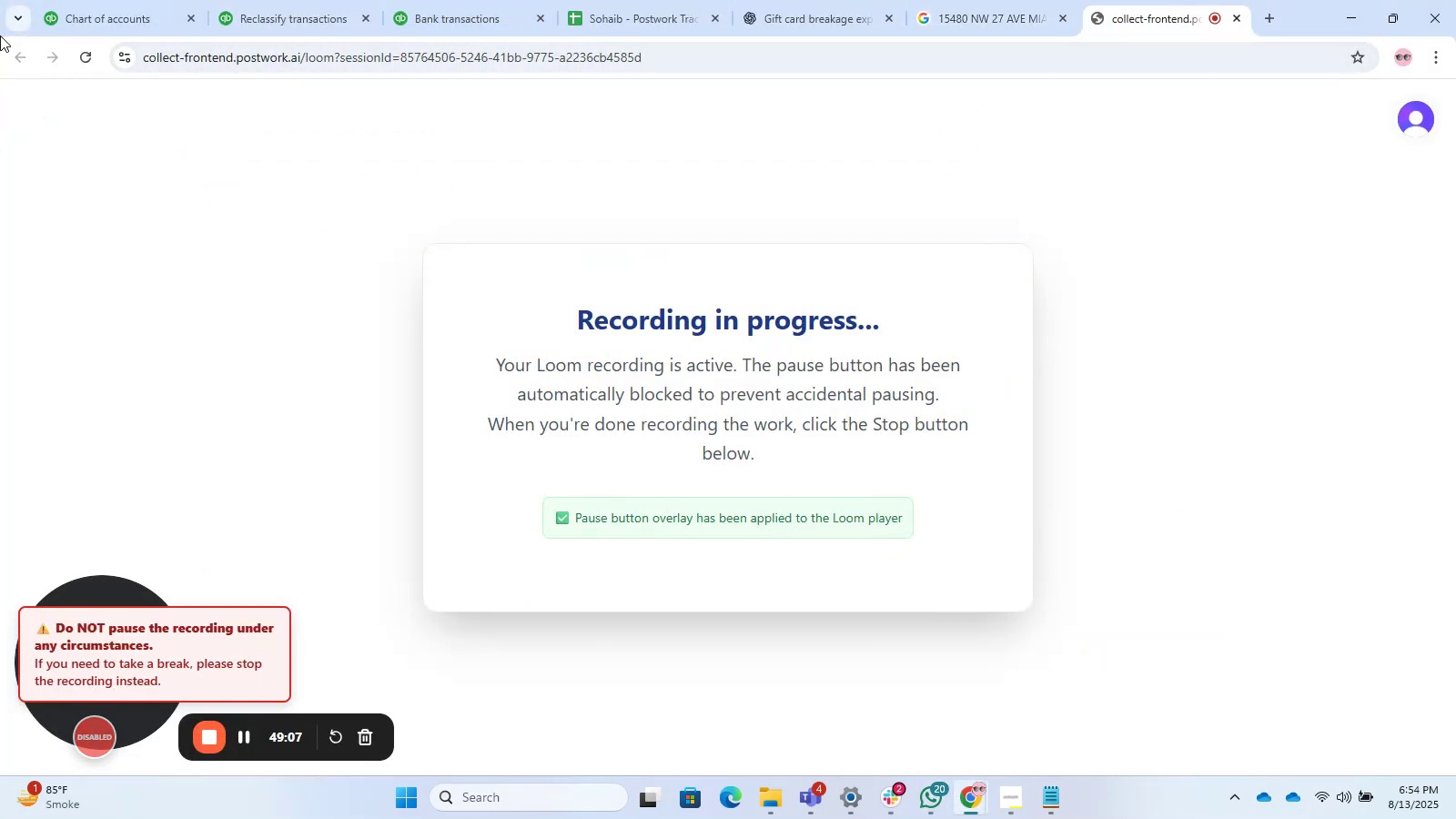 
left_click([76, 13])
 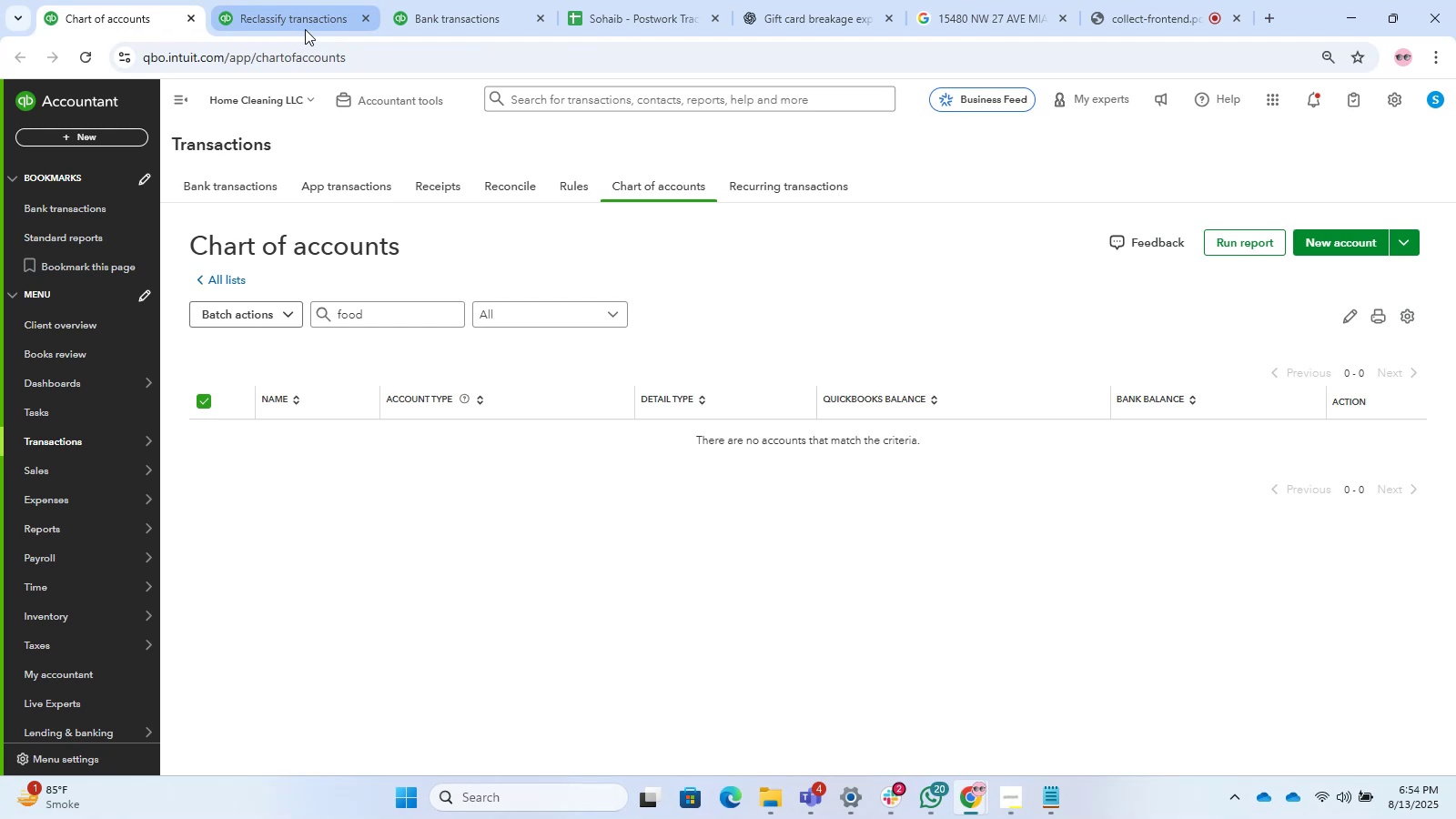 
left_click([305, 27])
 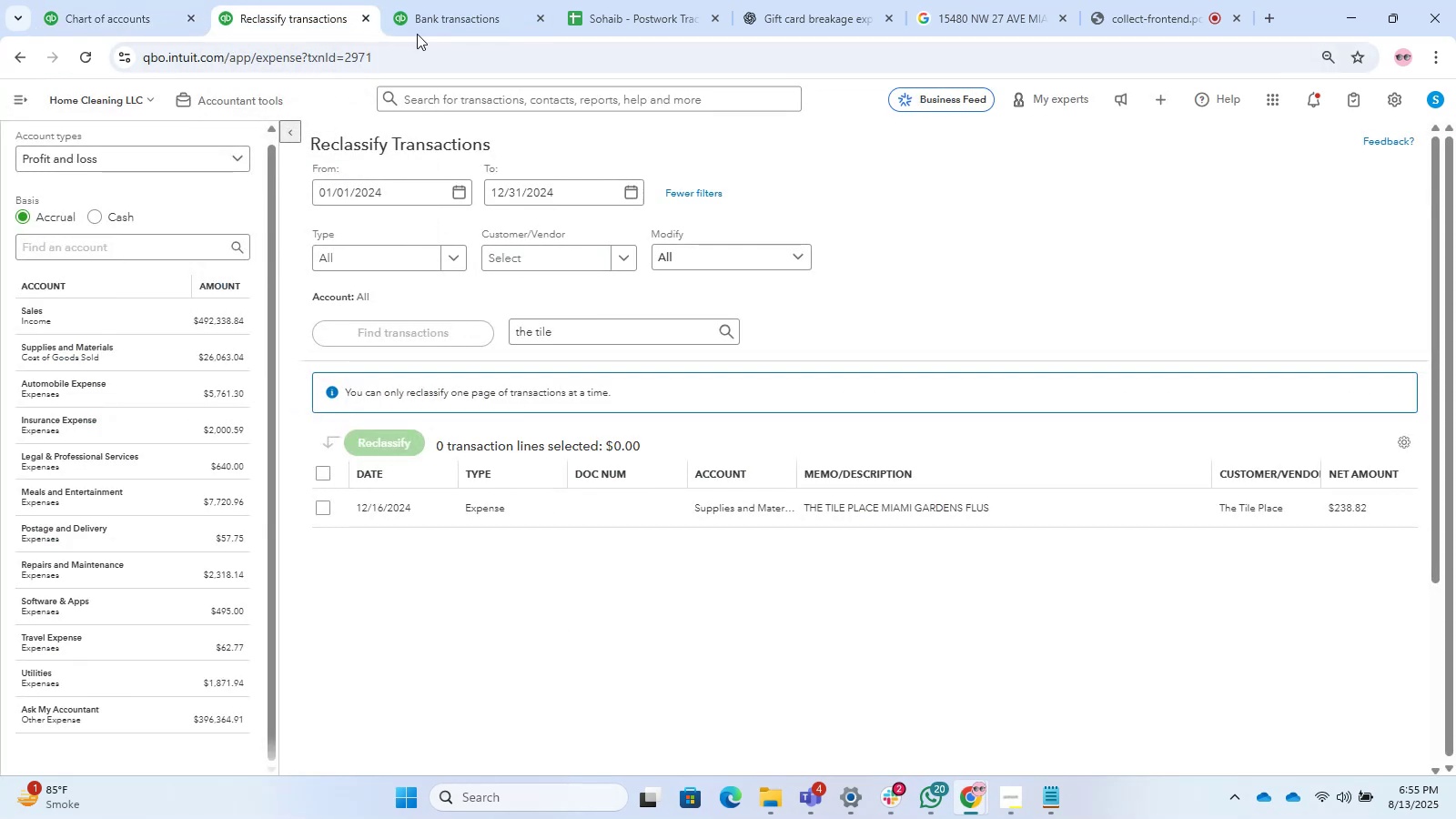 
left_click([446, 19])
 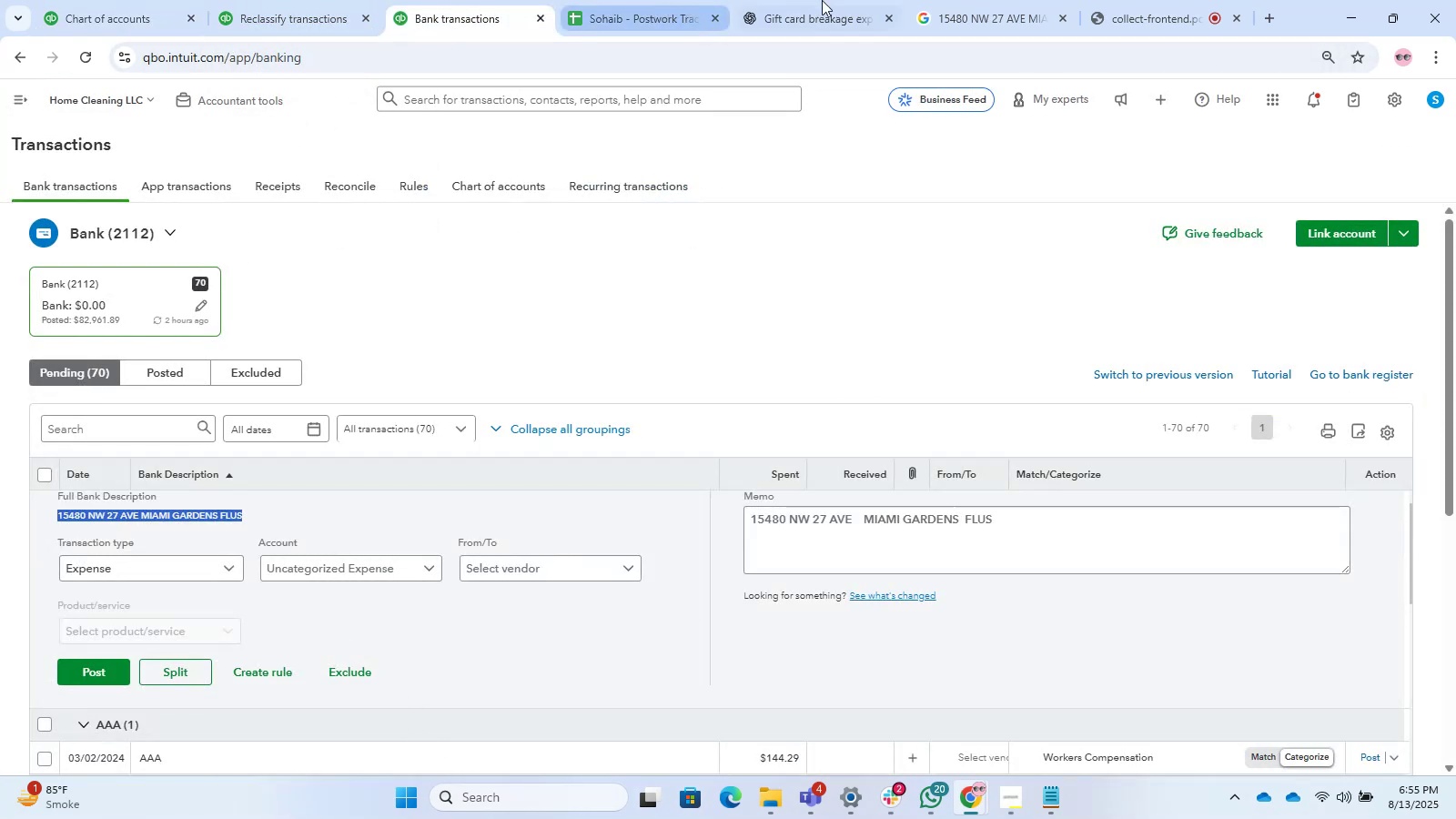 
left_click([965, 11])
 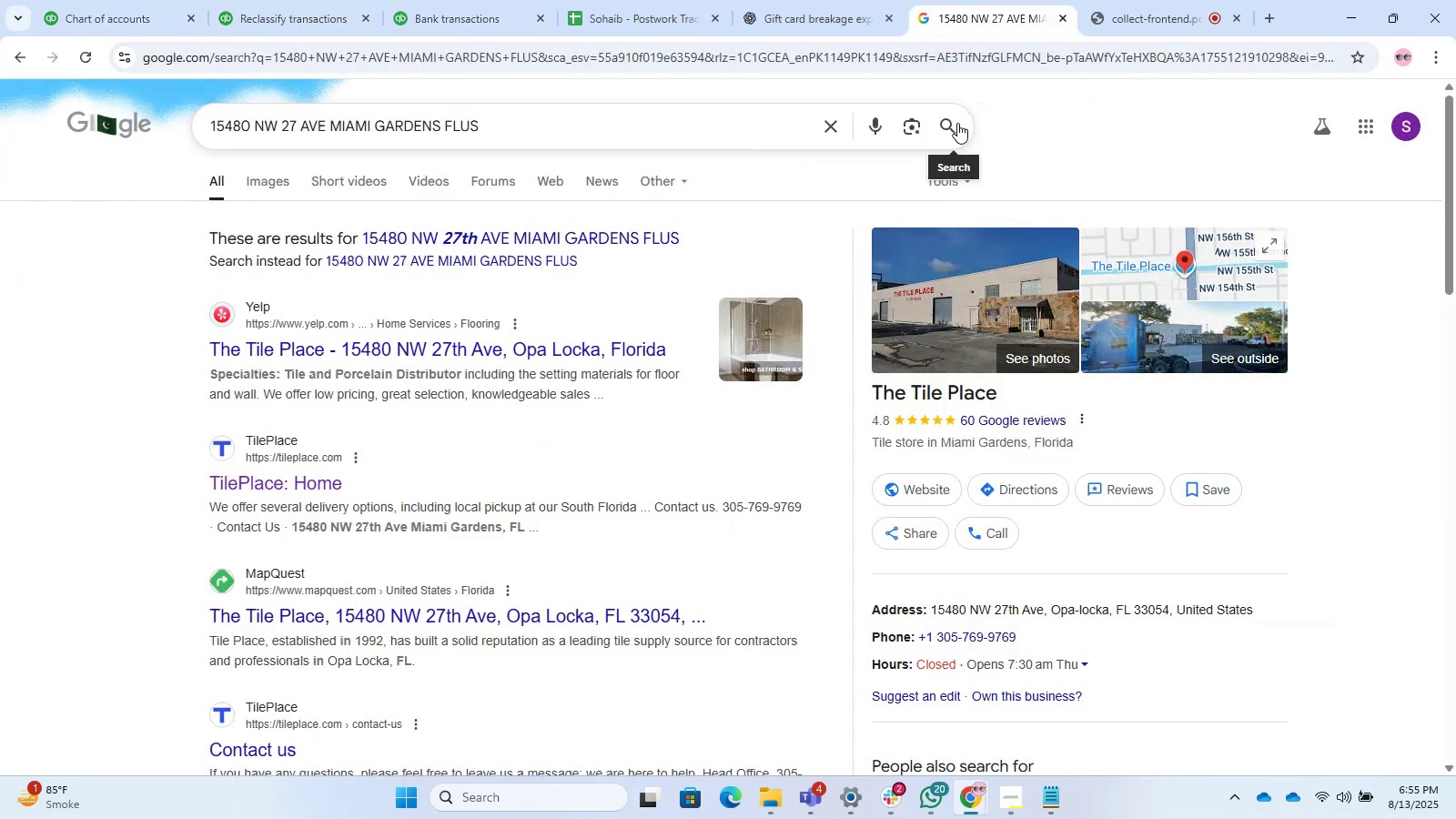 
left_click([957, 123])
 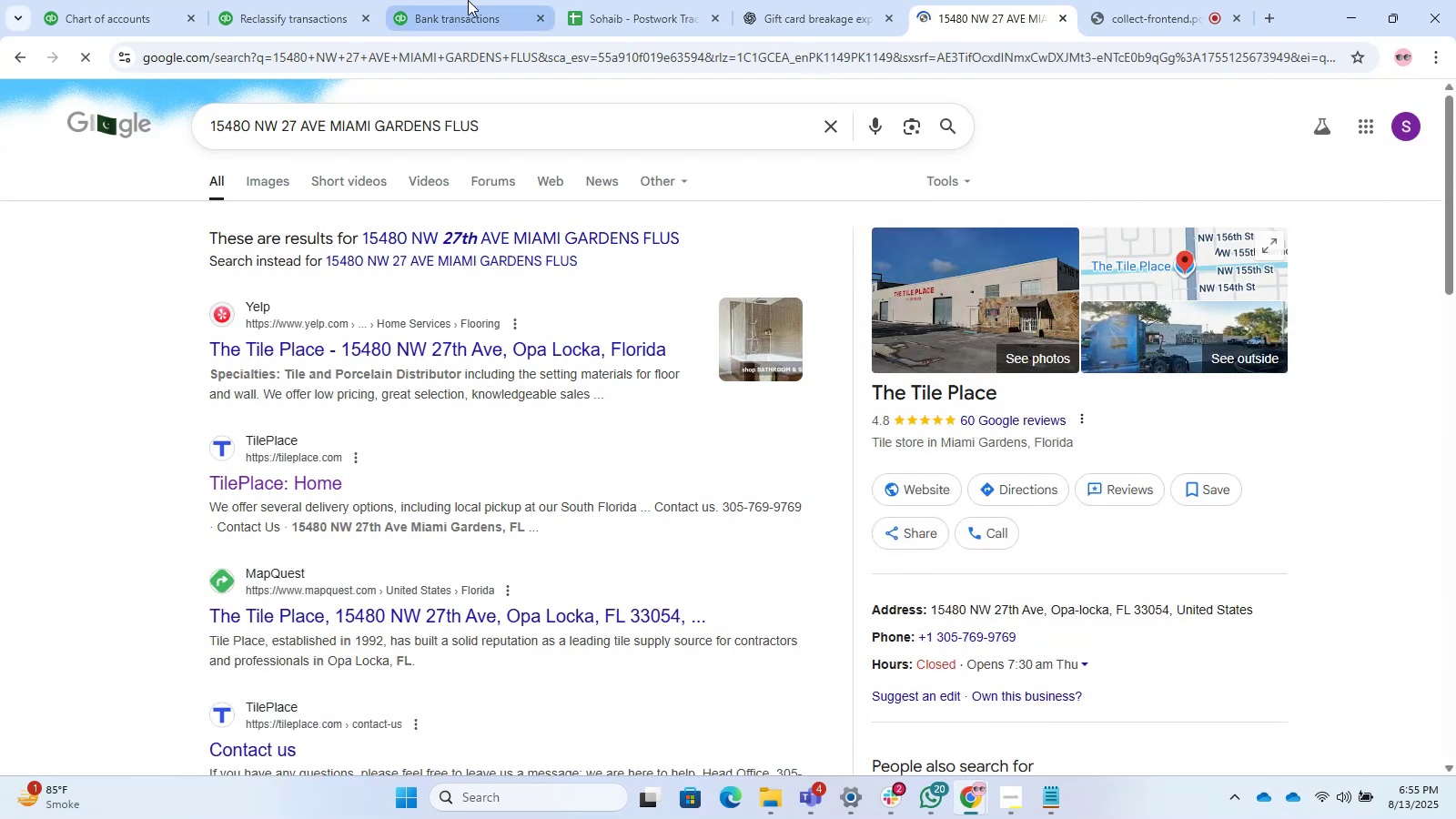 
left_click([449, 2])
 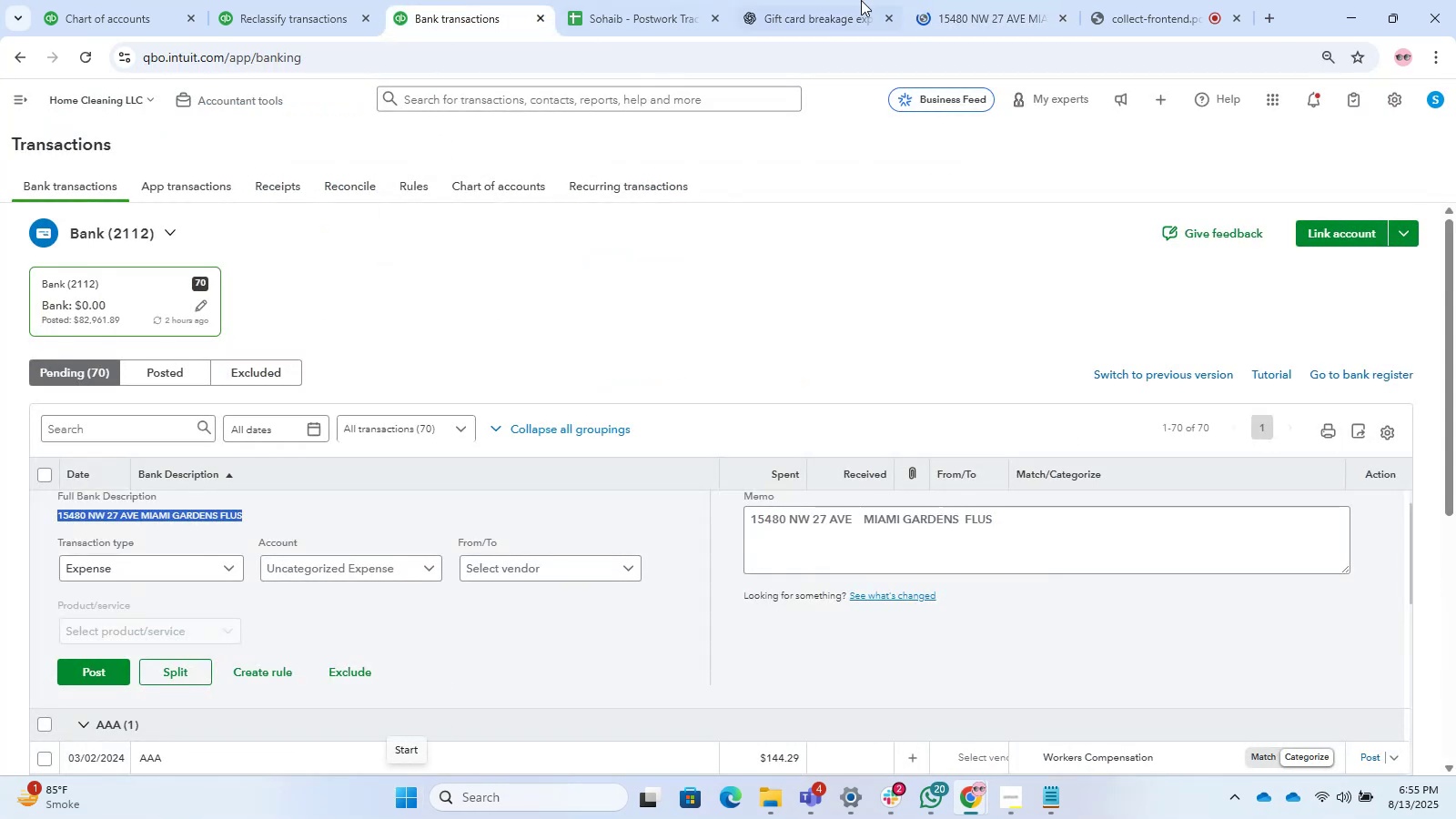 
left_click([1175, 11])
 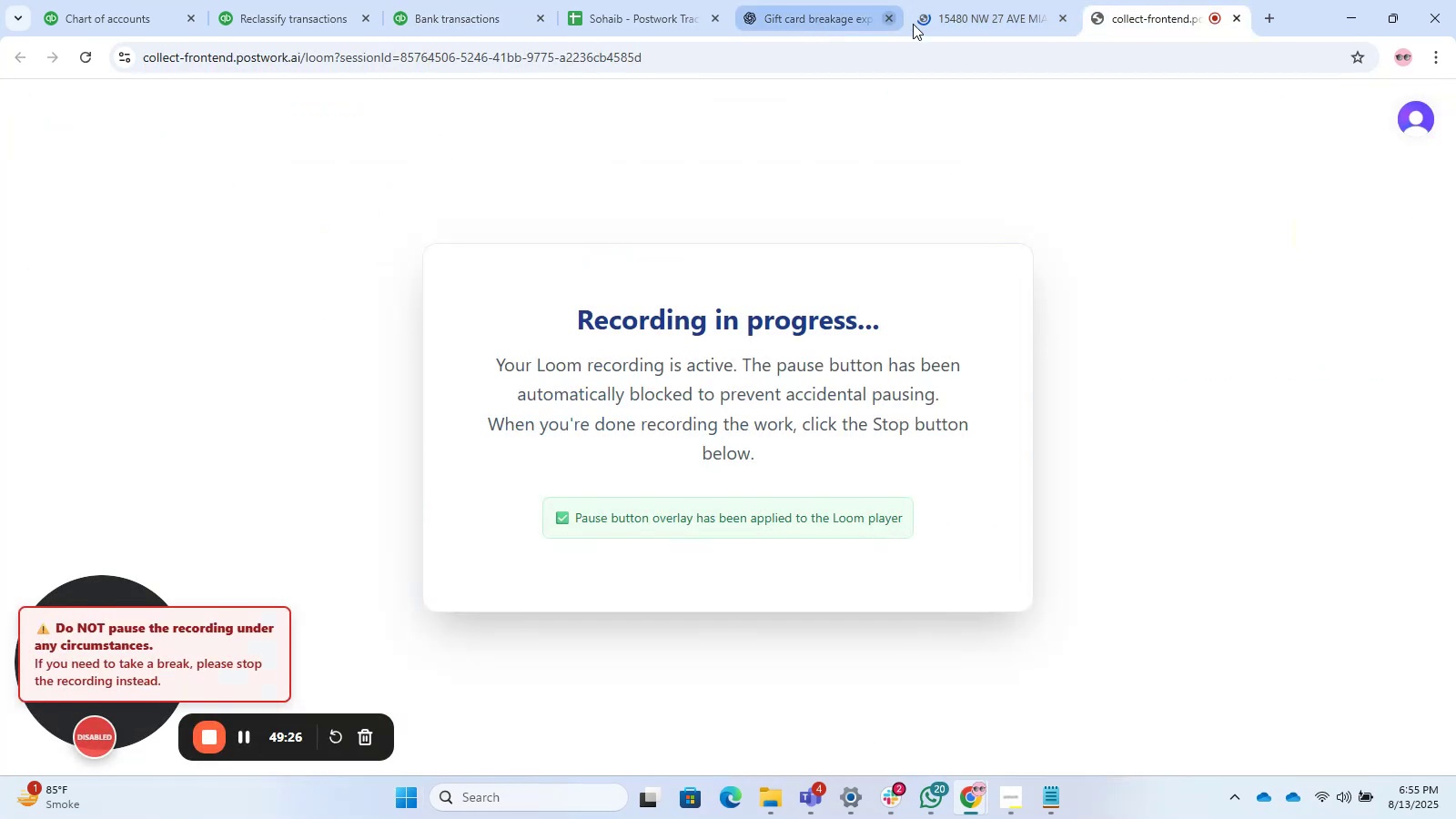 
left_click([982, 17])
 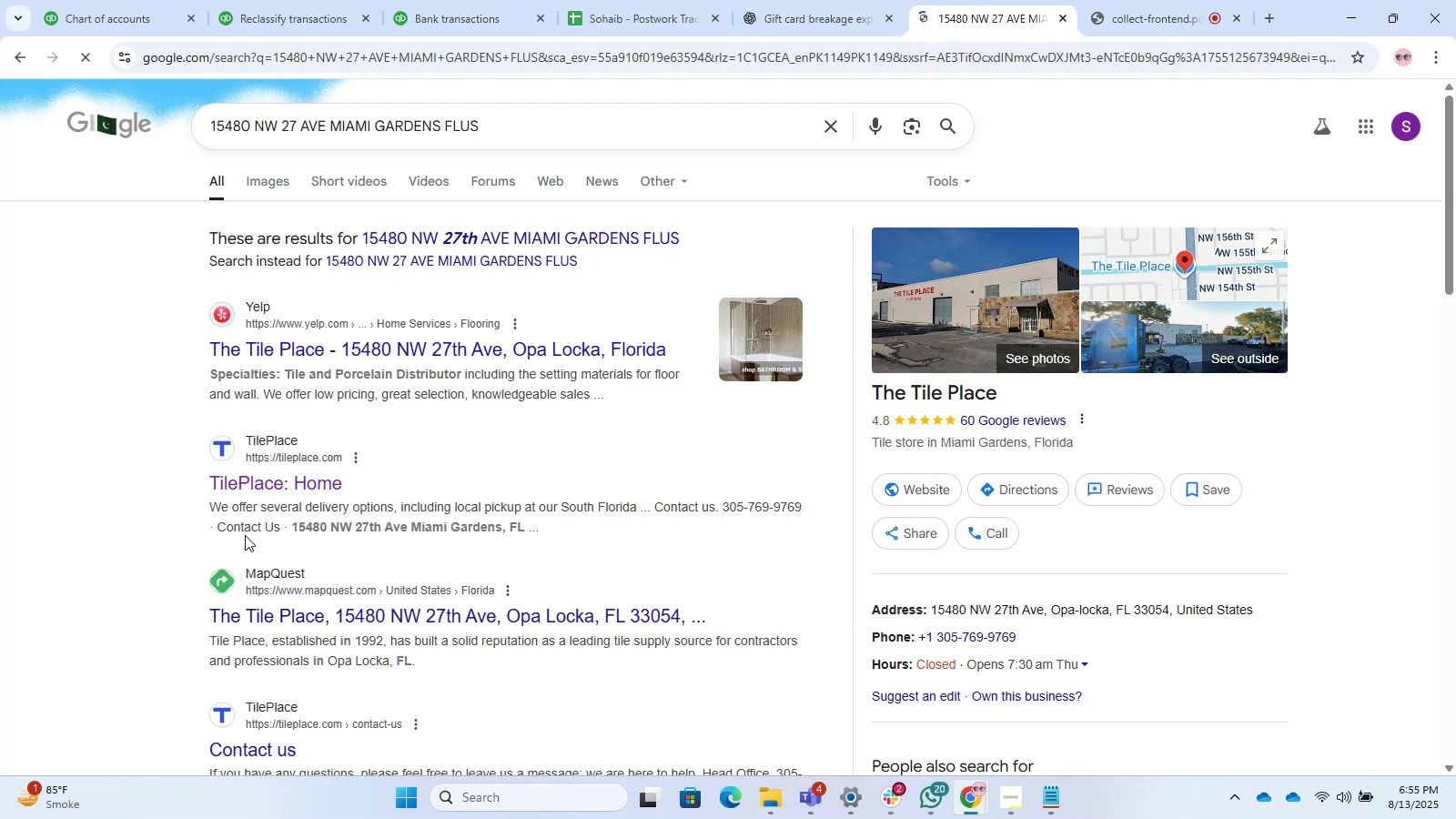 
scroll: coordinate [245, 535], scroll_direction: up, amount: 2.0
 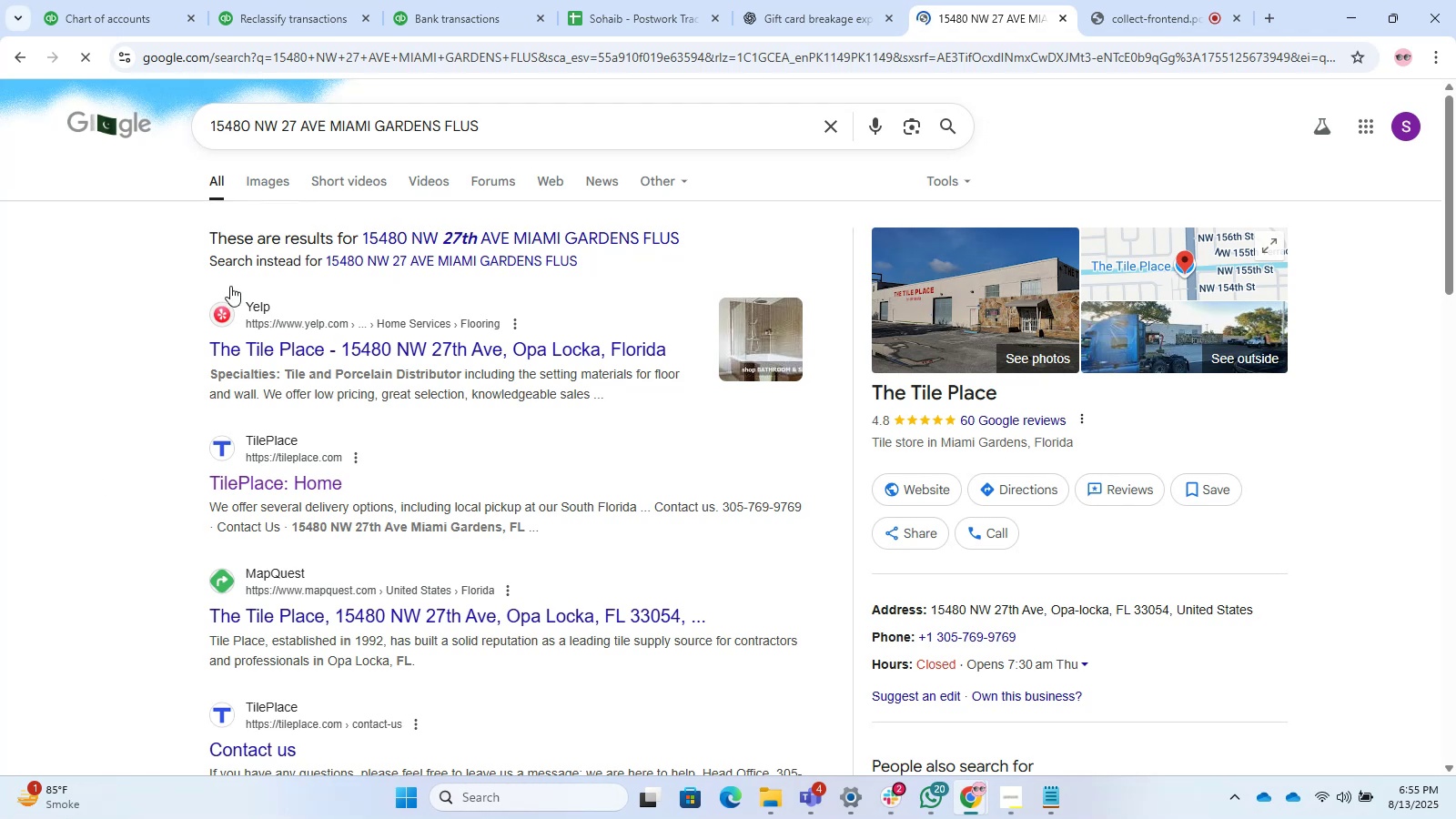 
wait(6.23)
 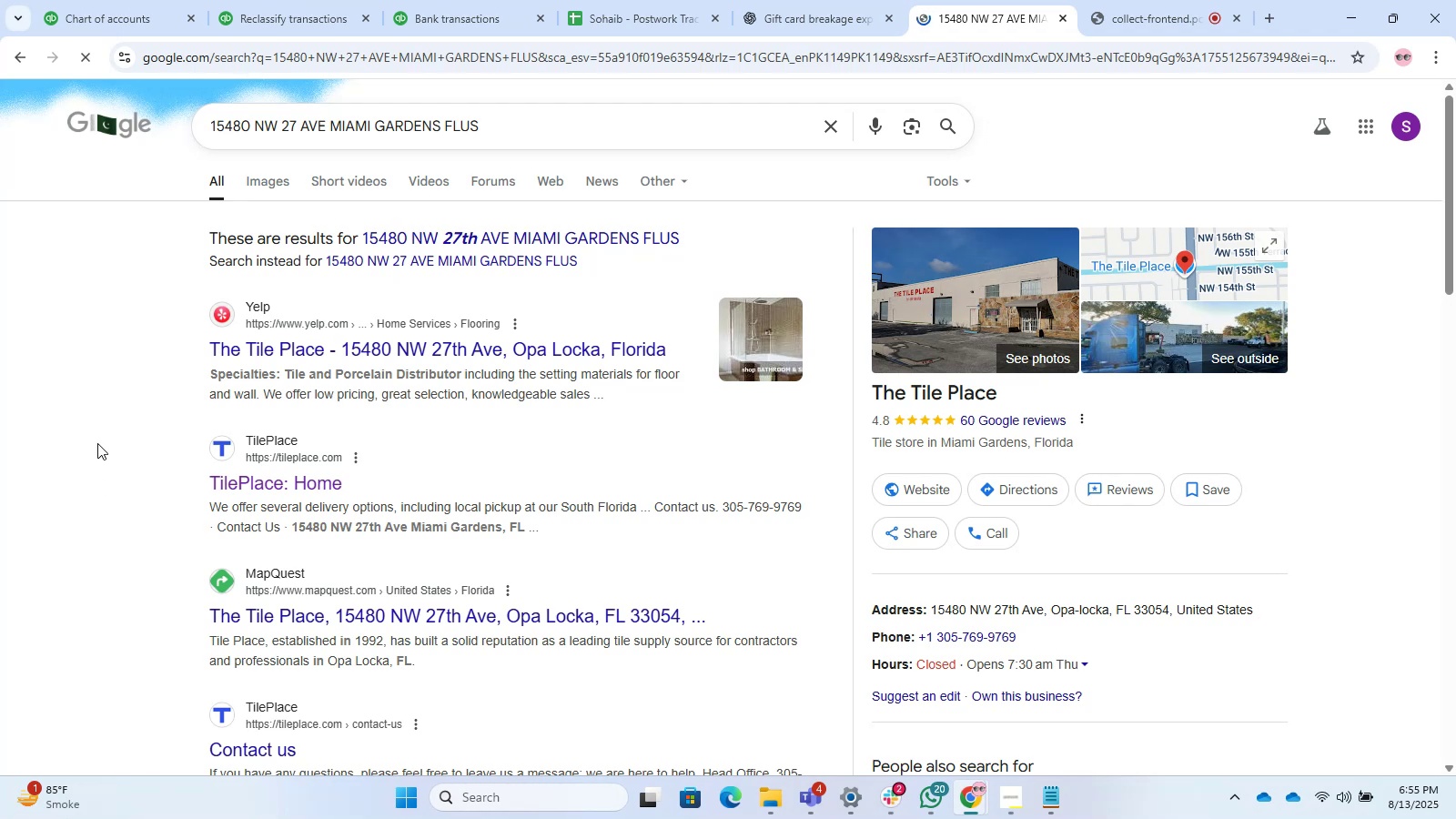 
left_click([622, 11])
 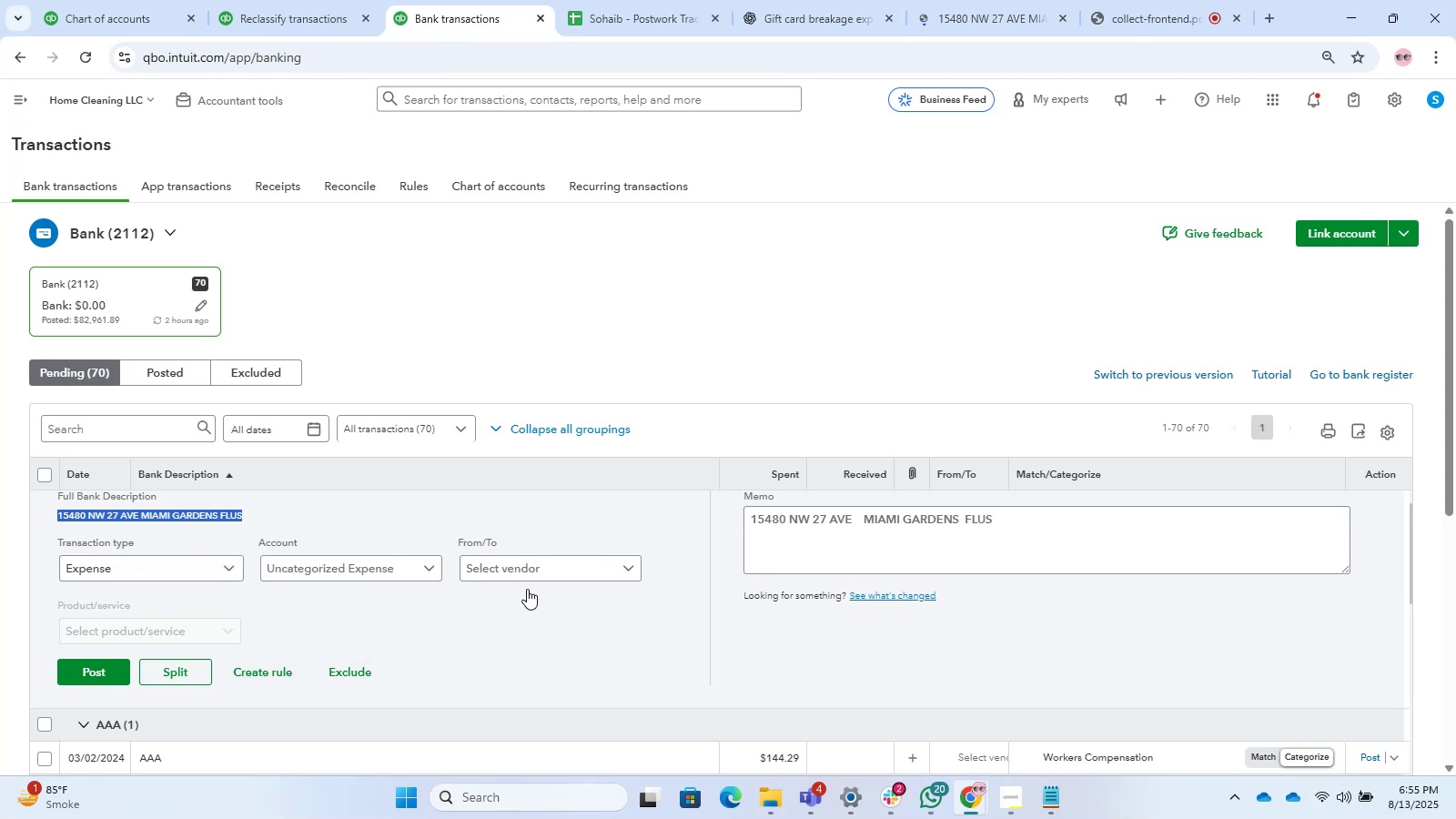 
left_click([625, 563])
 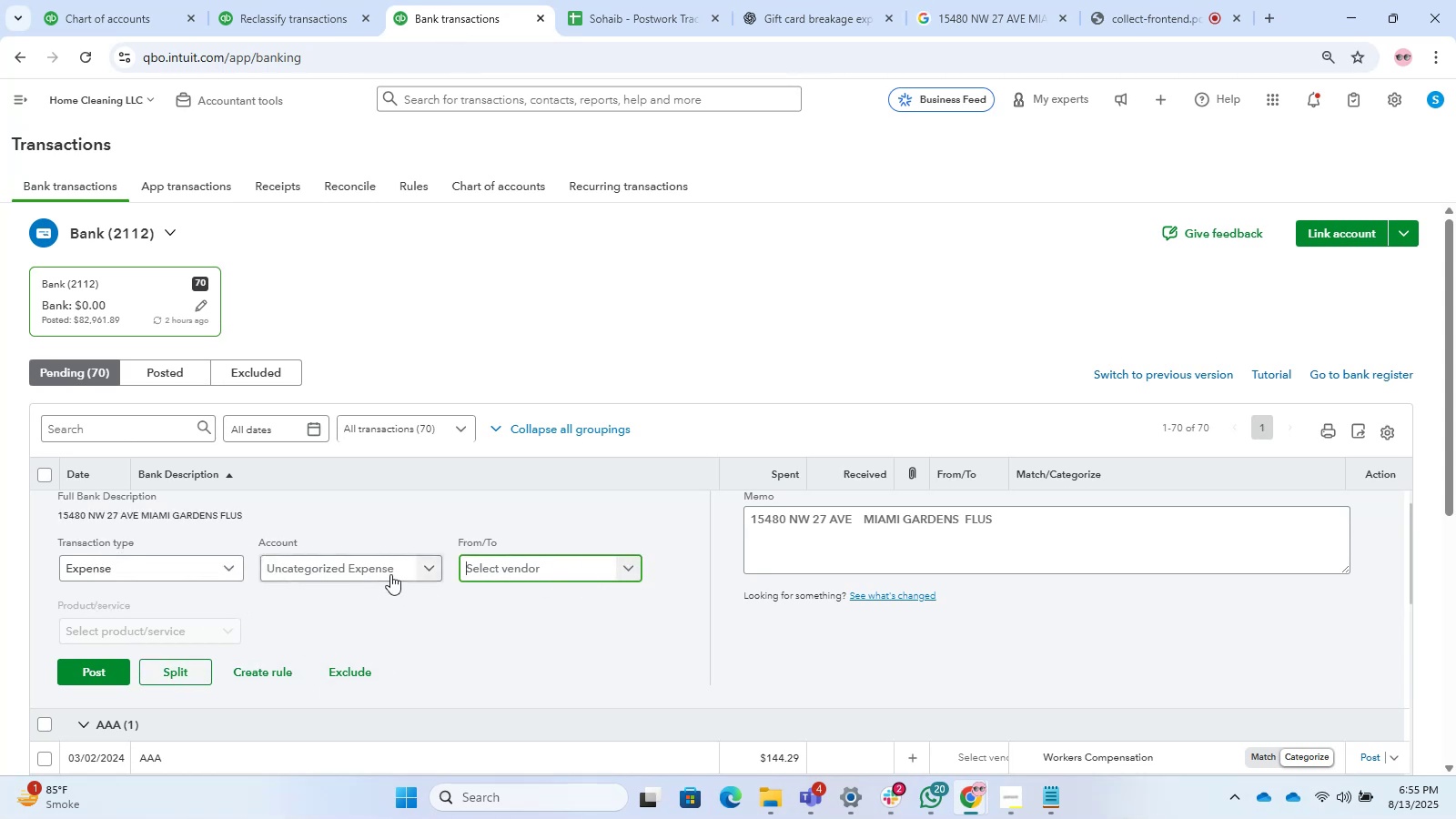 
wait(6.03)
 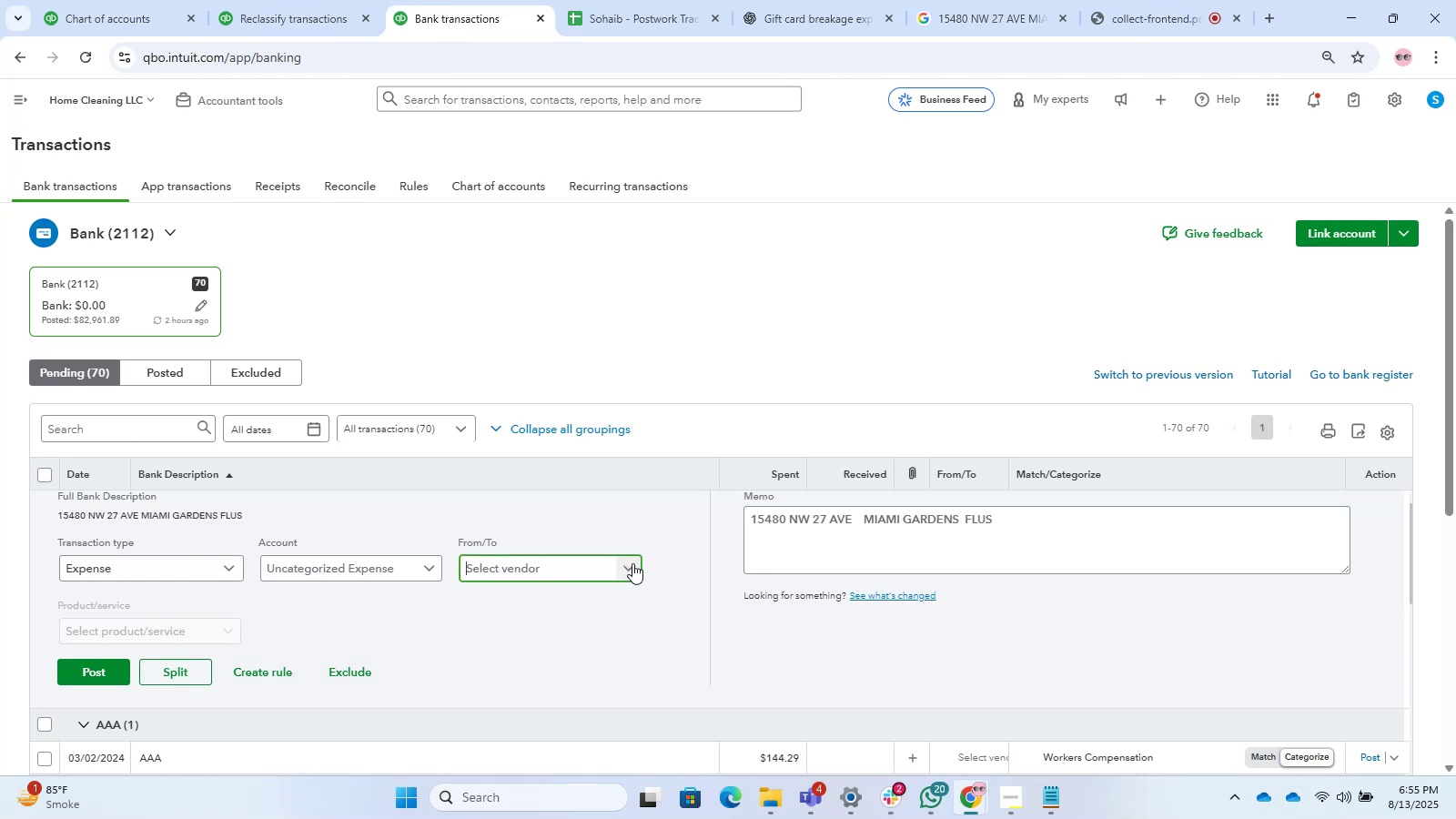 
left_click([432, 566])
 